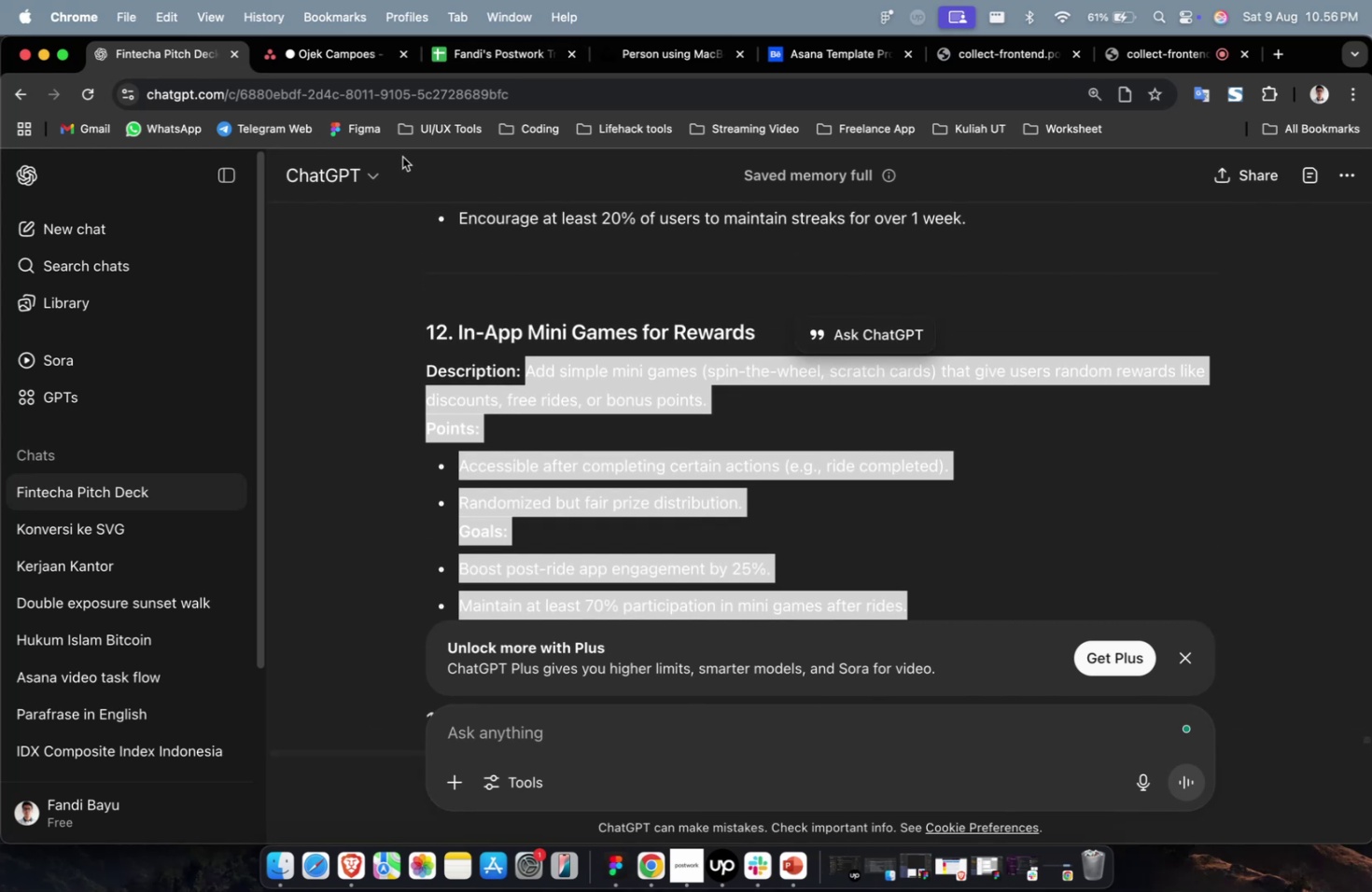 
key(Meta+CommandLeft)
 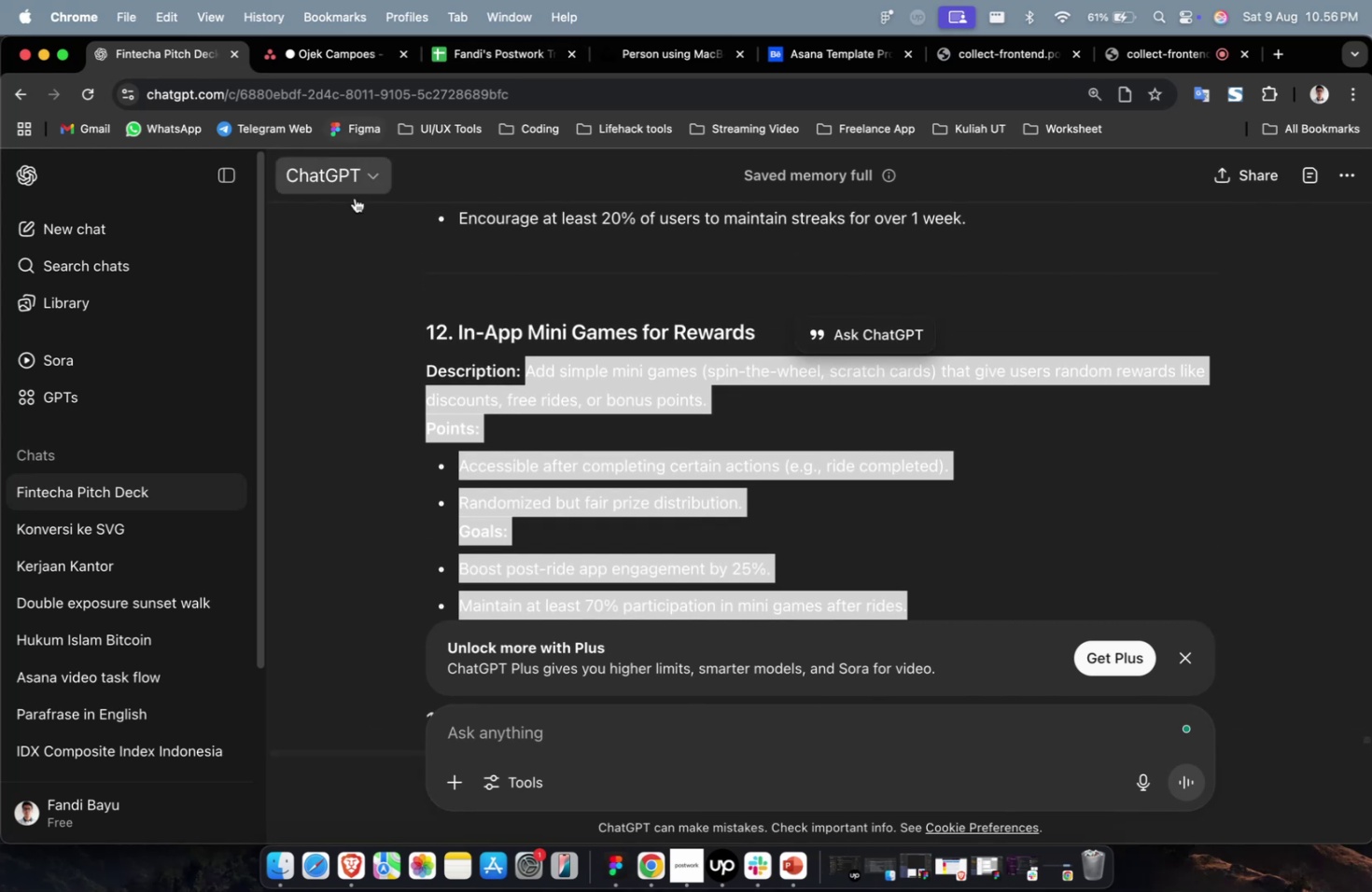 
scroll: coordinate [760, 453], scroll_direction: up, amount: 11.0
 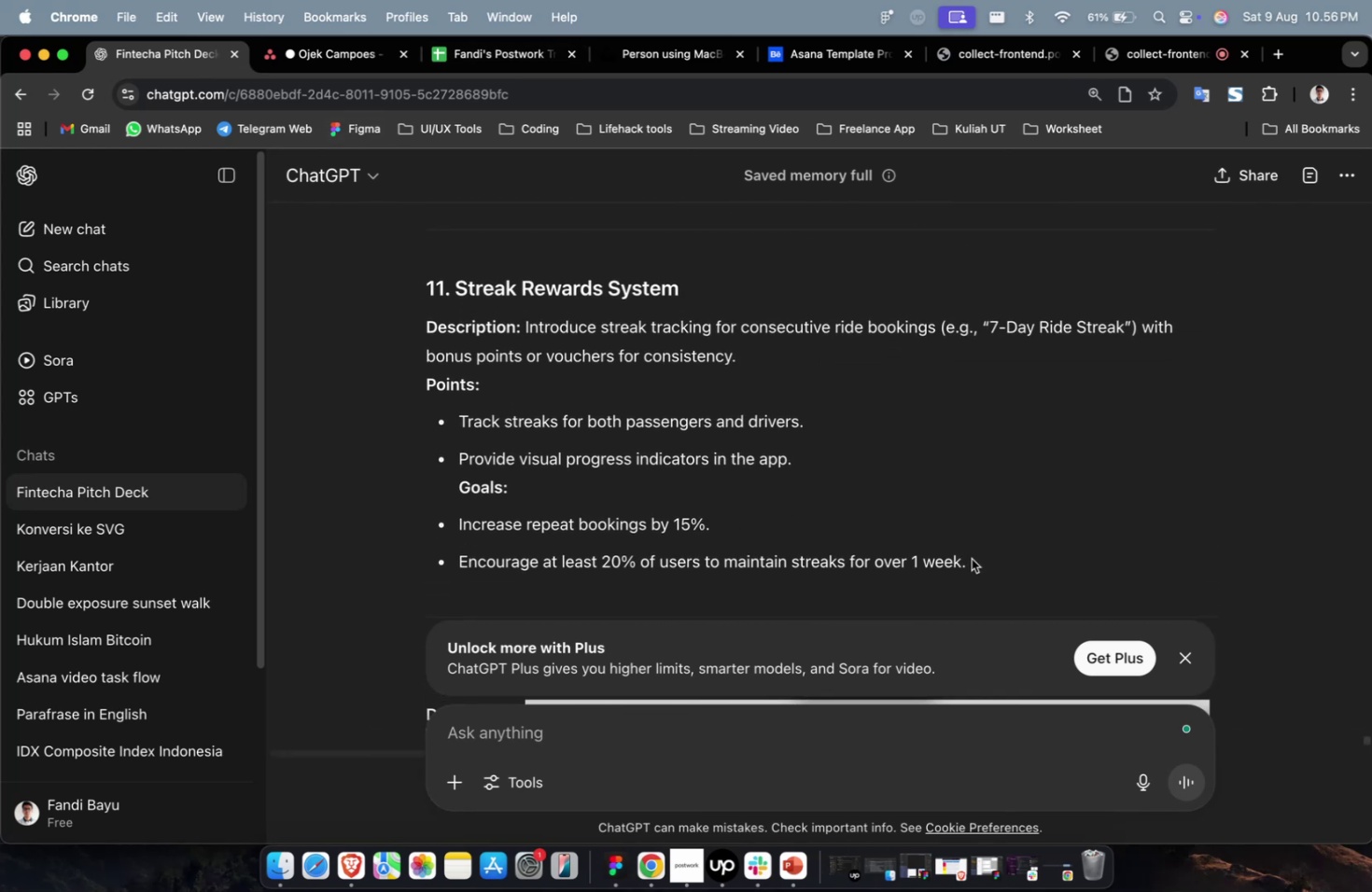 
left_click_drag(start_coordinate=[971, 558], to_coordinate=[525, 336])
 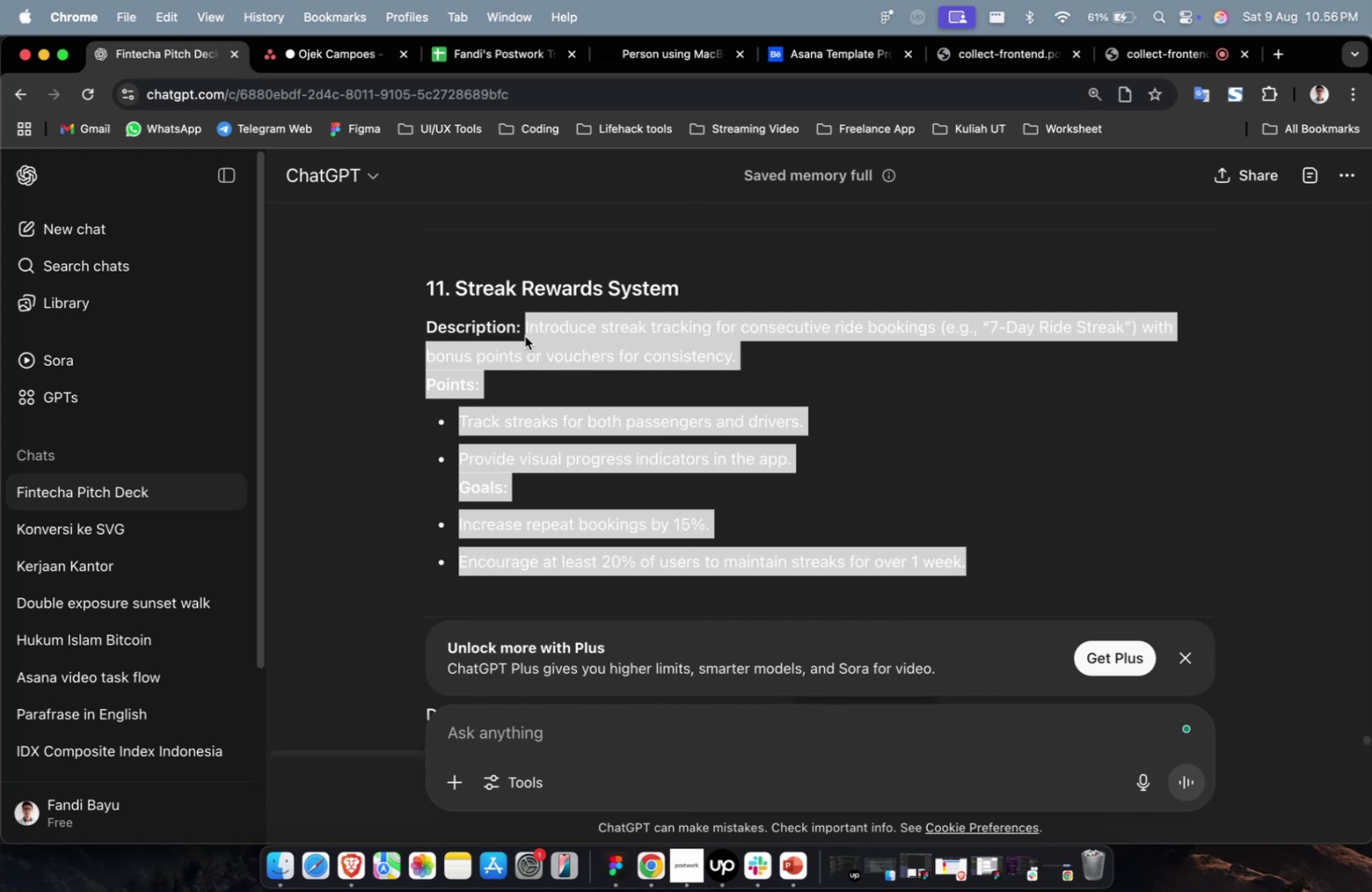 
key(Meta+C)
 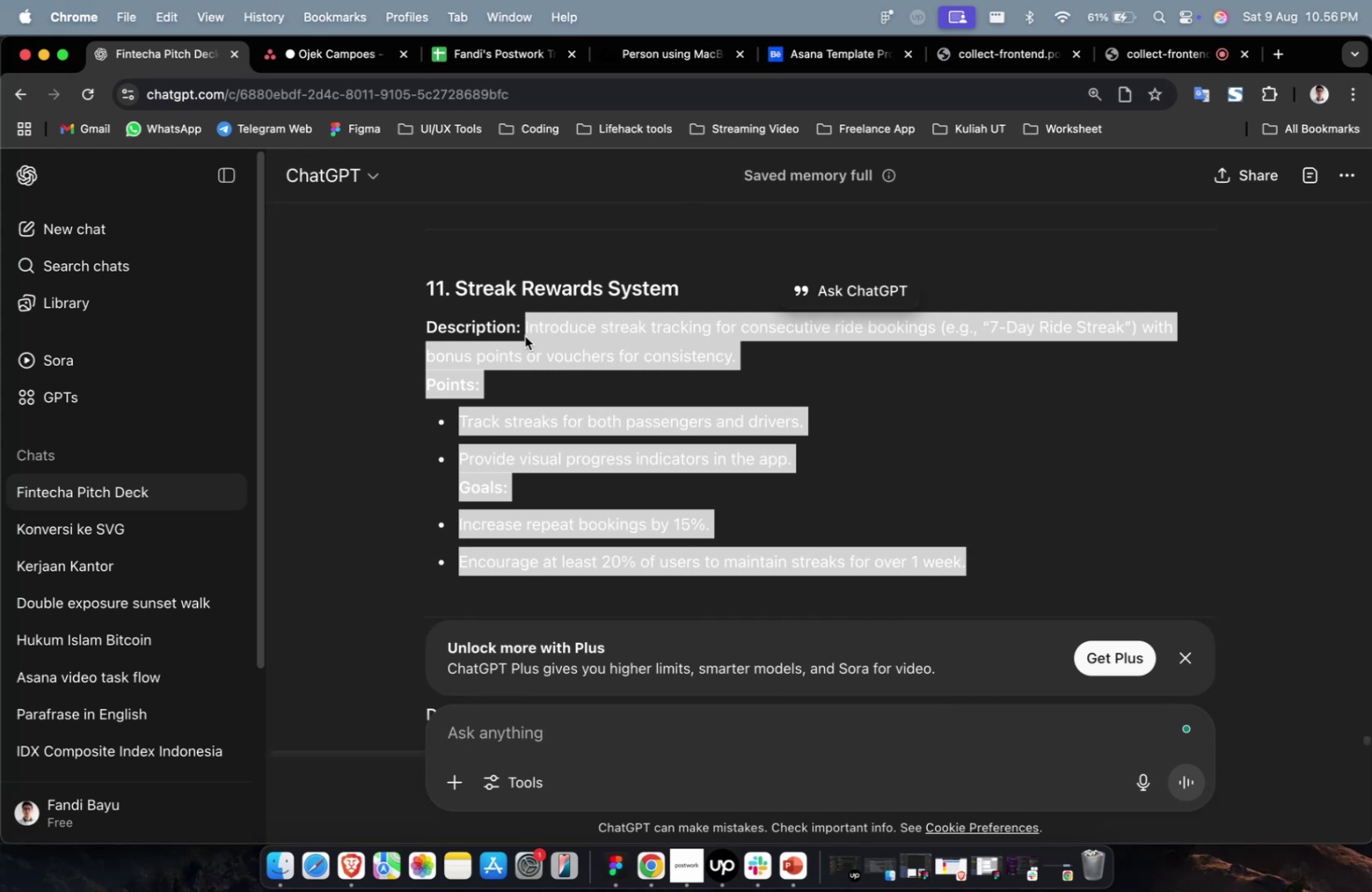 
key(Meta+C)
 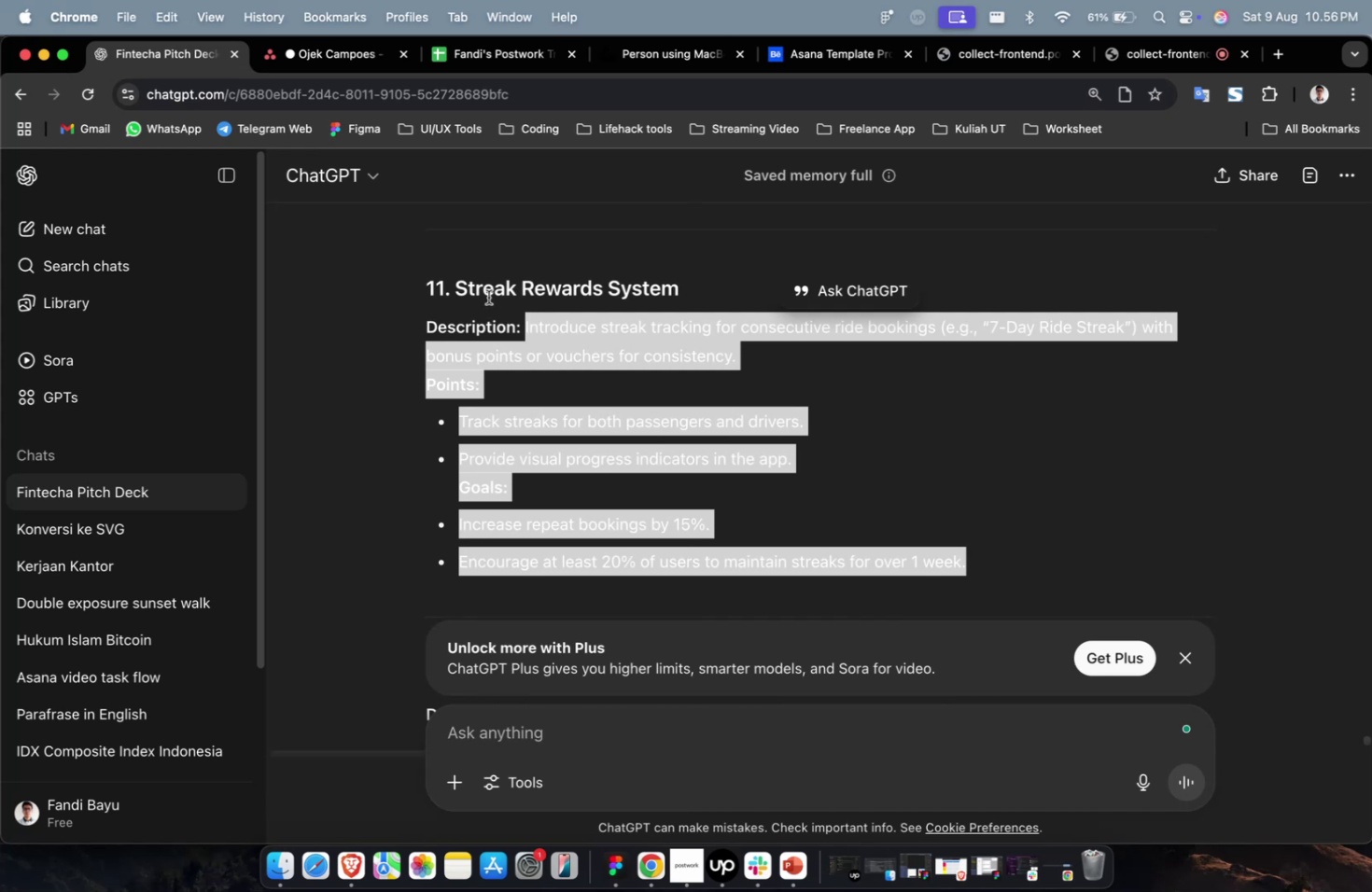 
wait(12.21)
 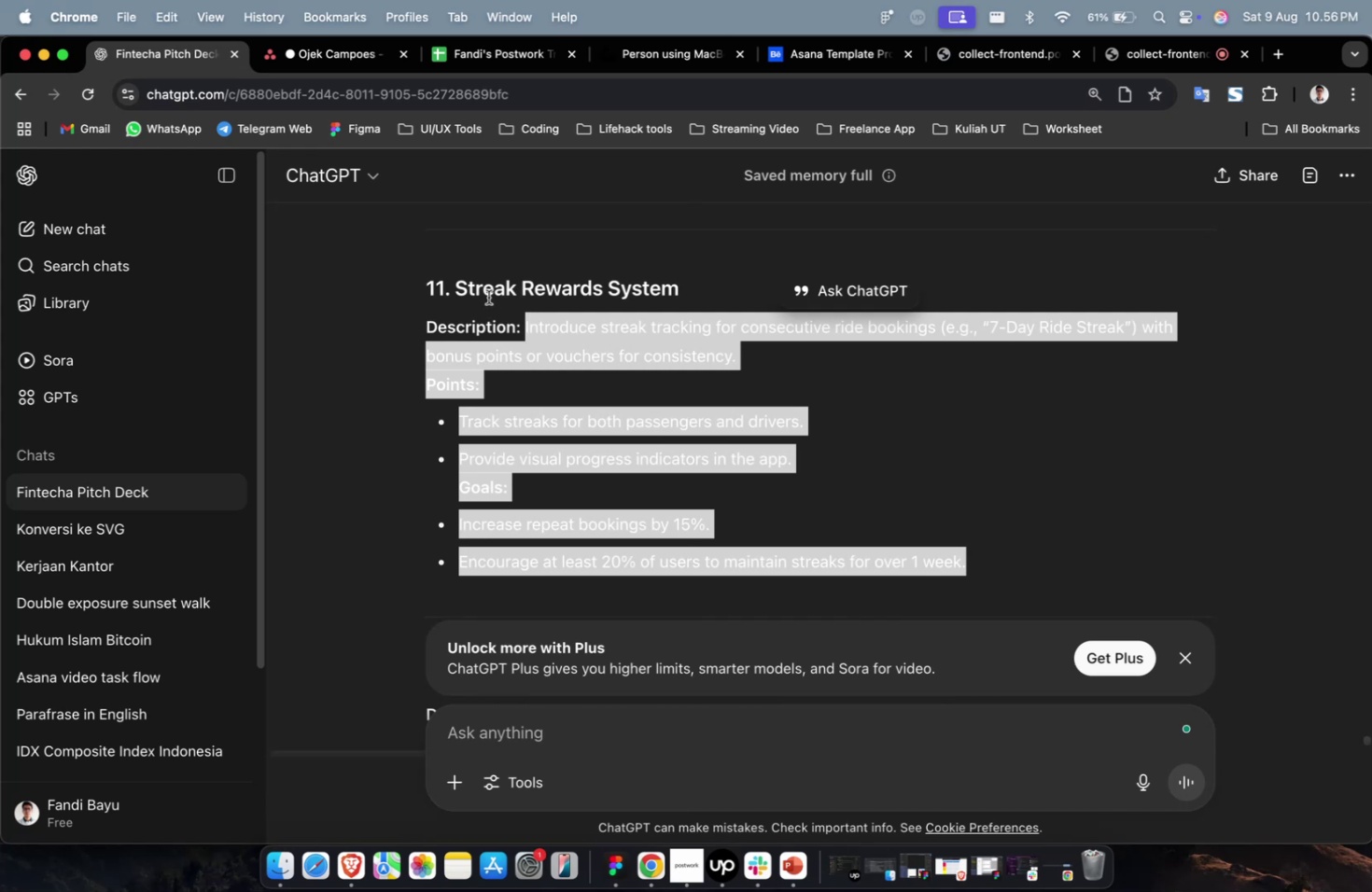 
mouse_move([321, 72])
 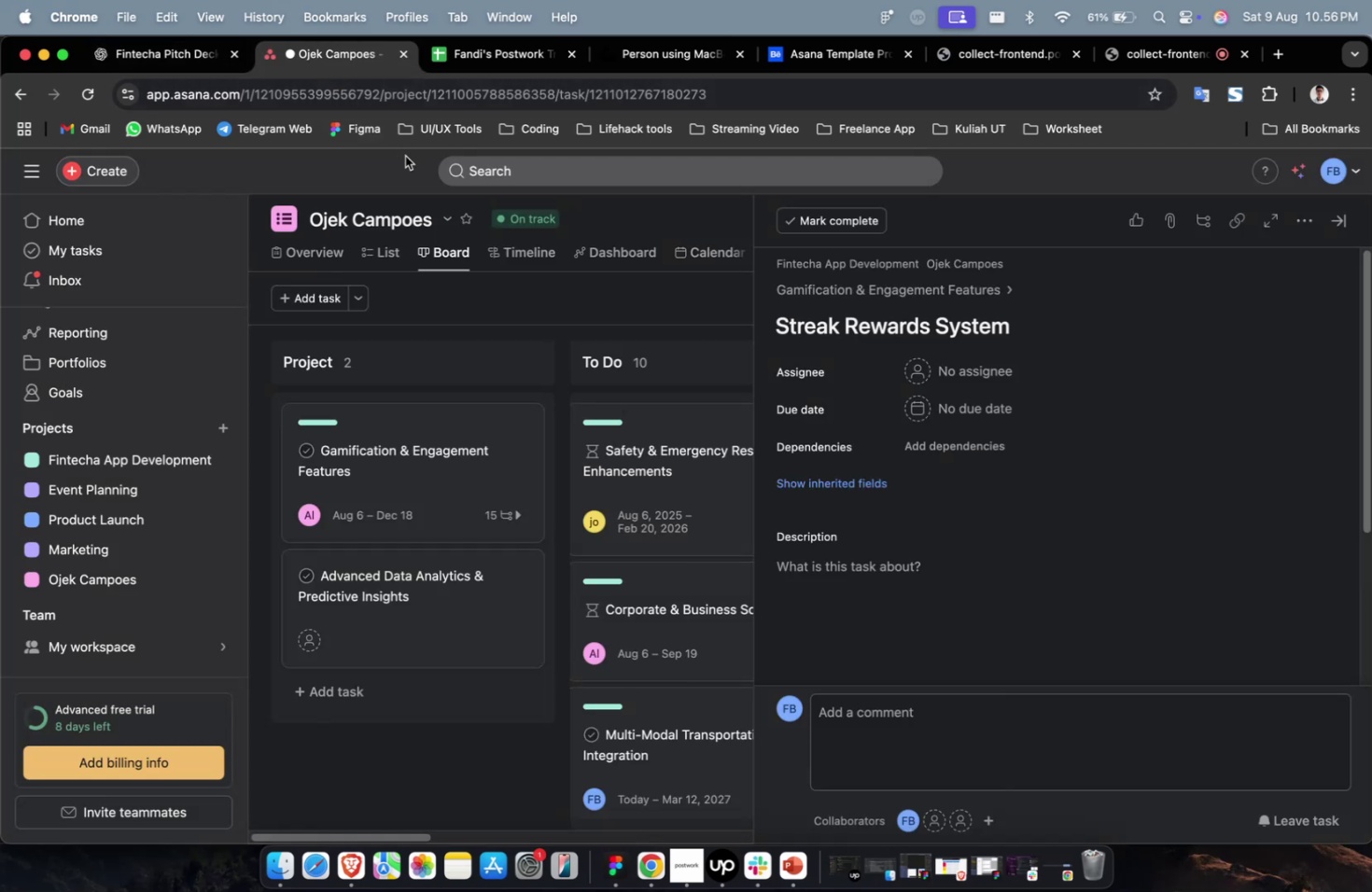 
wait(5.98)
 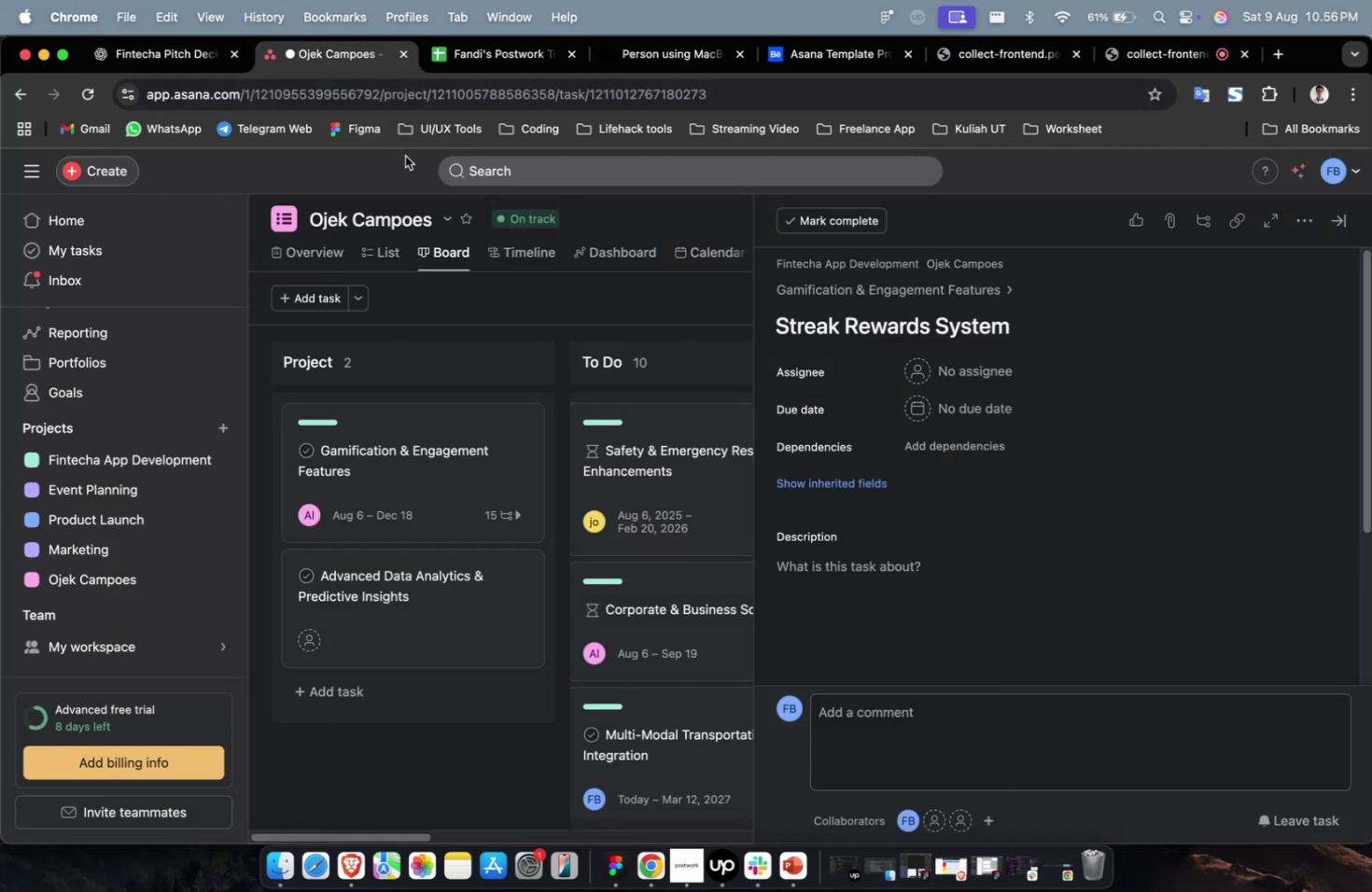 
left_click([1058, 569])
 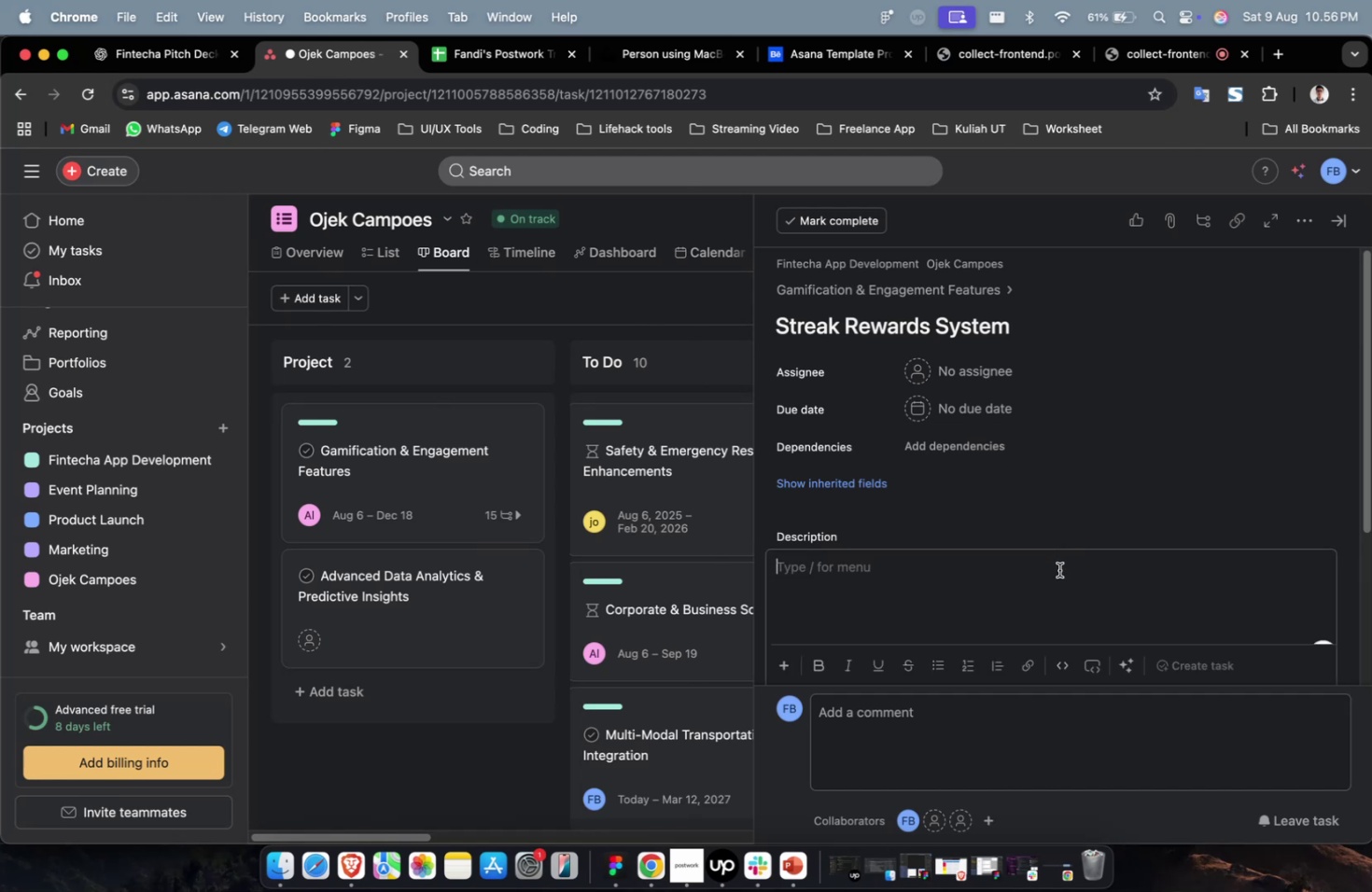 
key(Meta+V)
 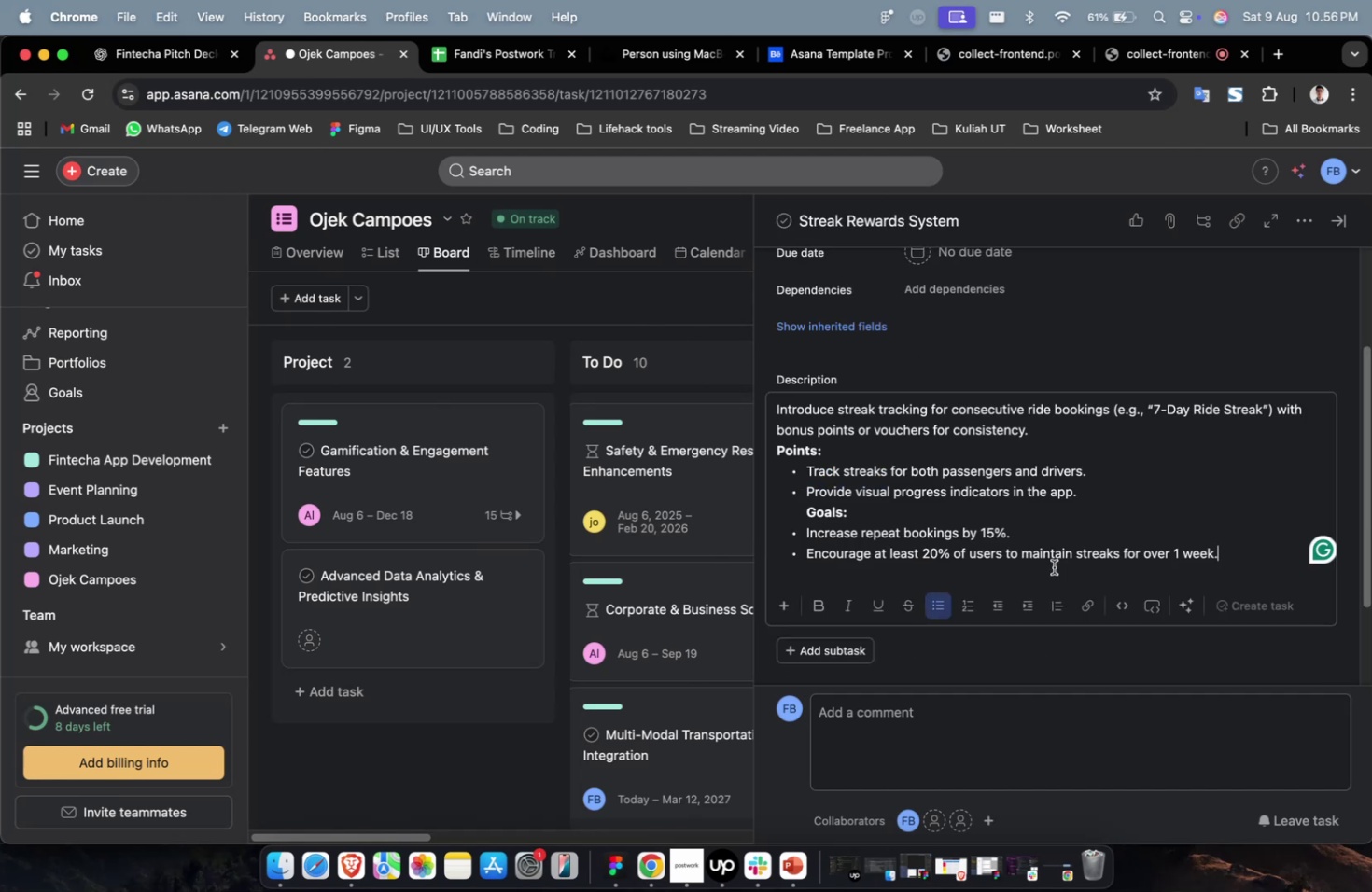 
scroll: coordinate [1048, 564], scroll_direction: up, amount: 7.0
 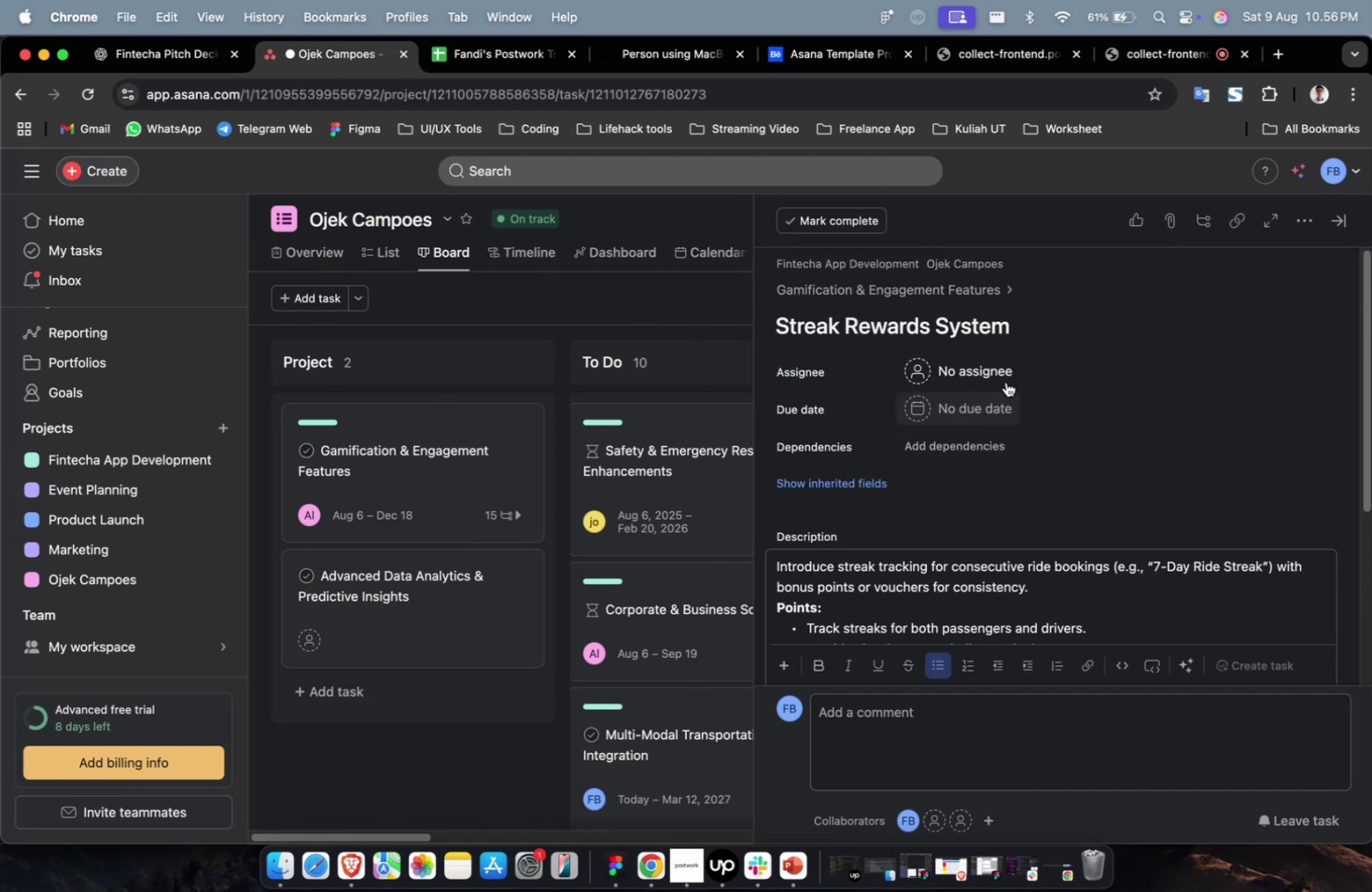 
left_click([1003, 375])
 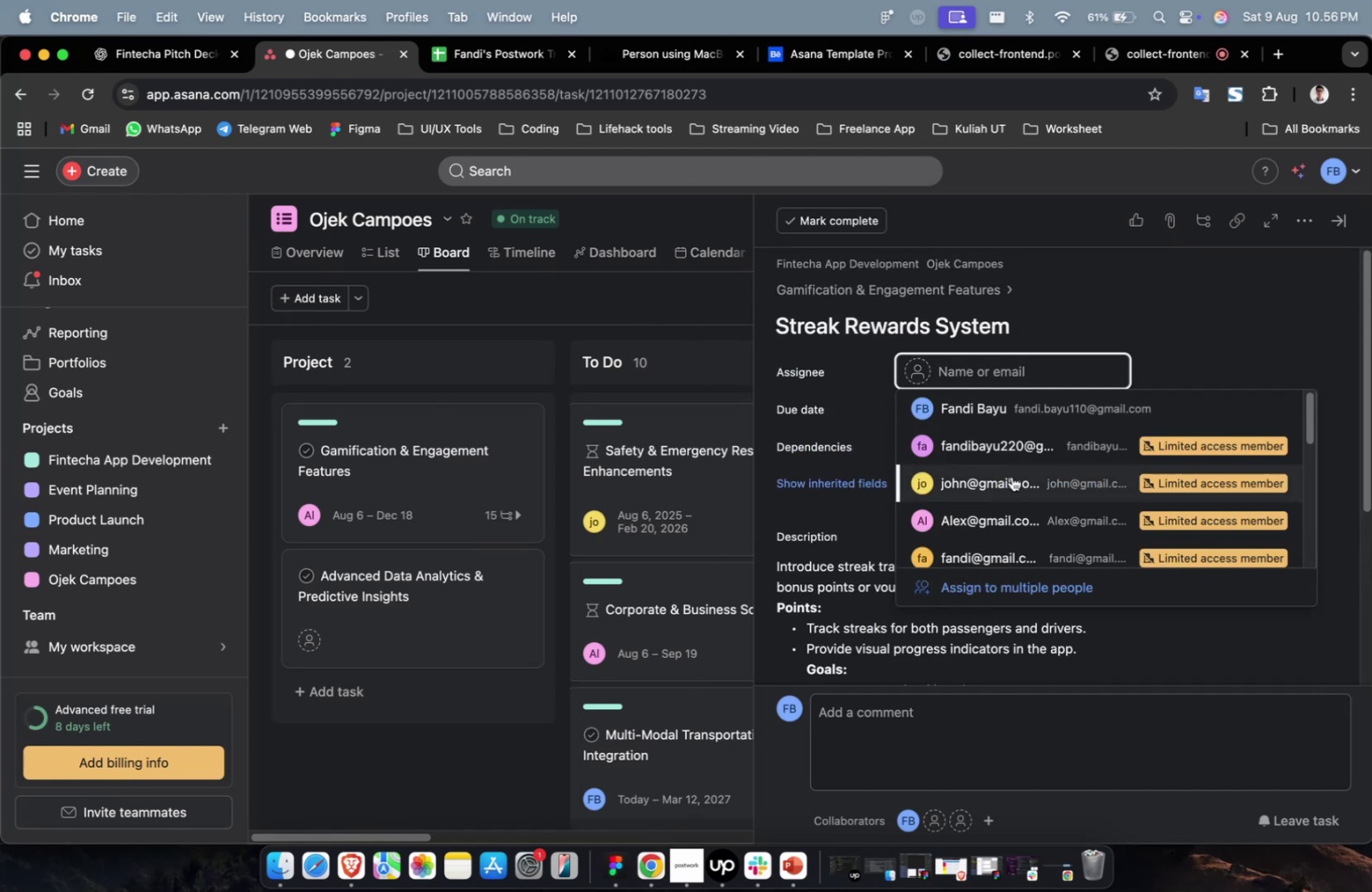 
double_click([1010, 477])
 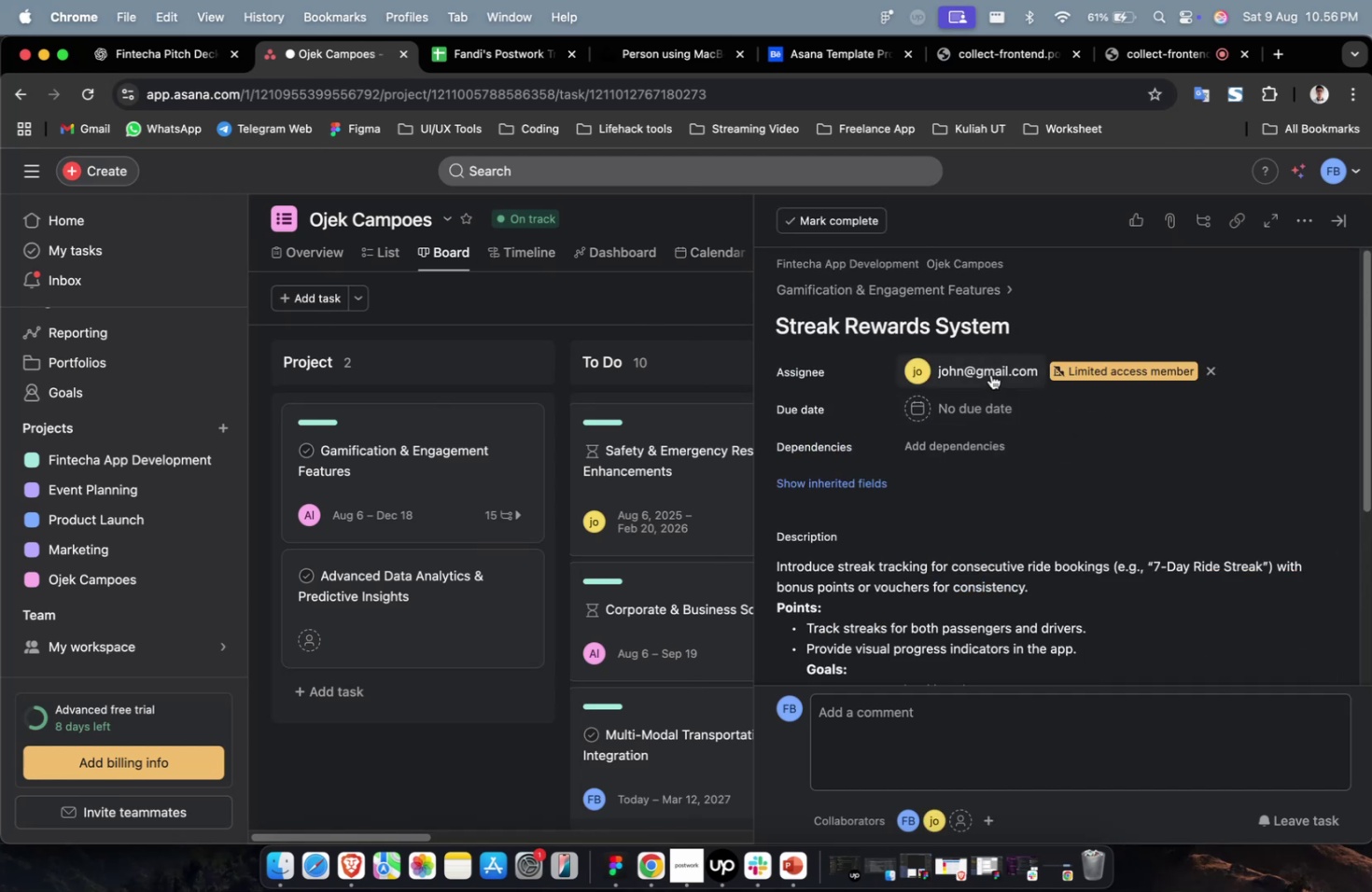 
triple_click([990, 374])
 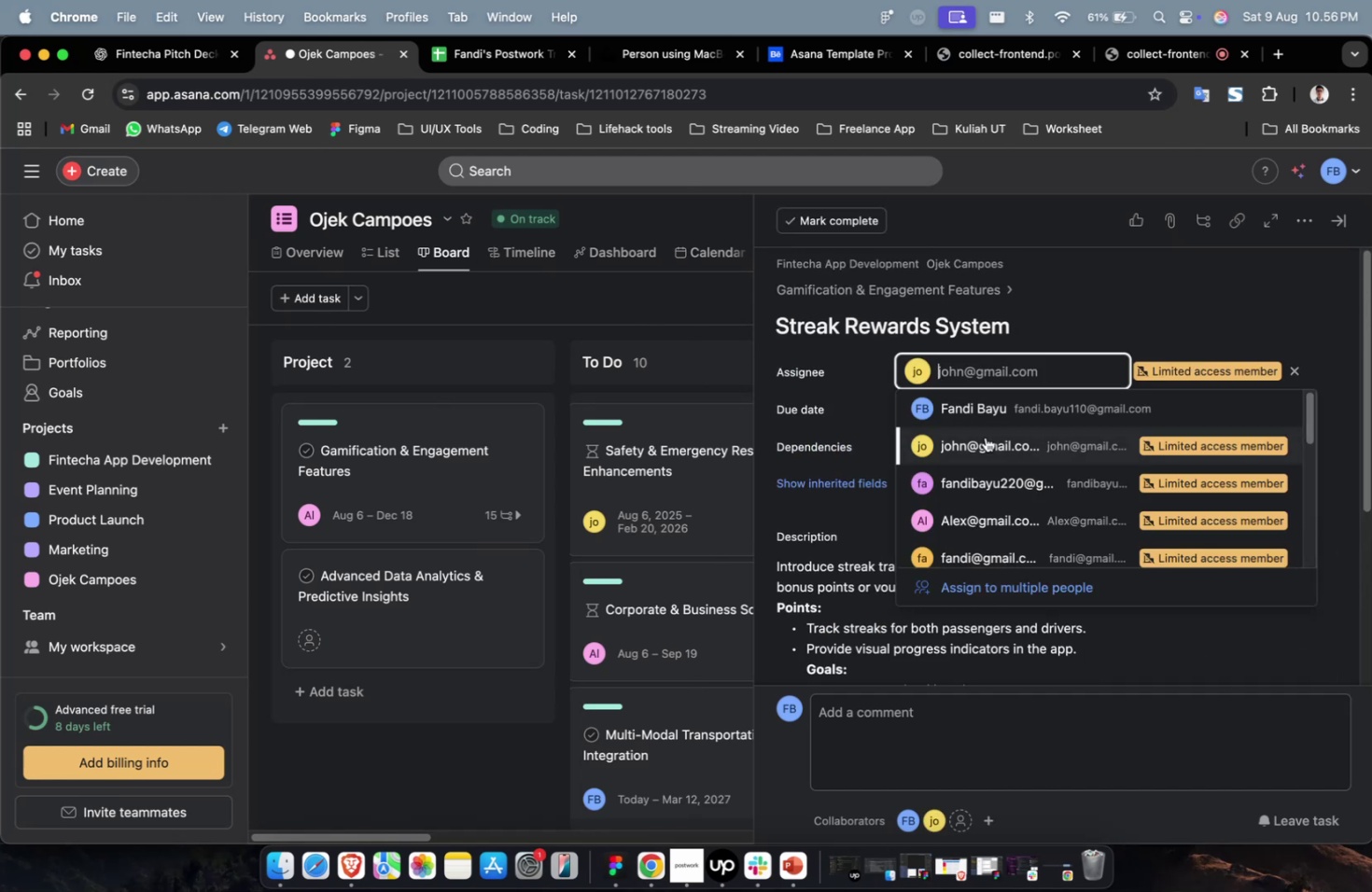 
scroll: coordinate [988, 462], scroll_direction: down, amount: 13.0
 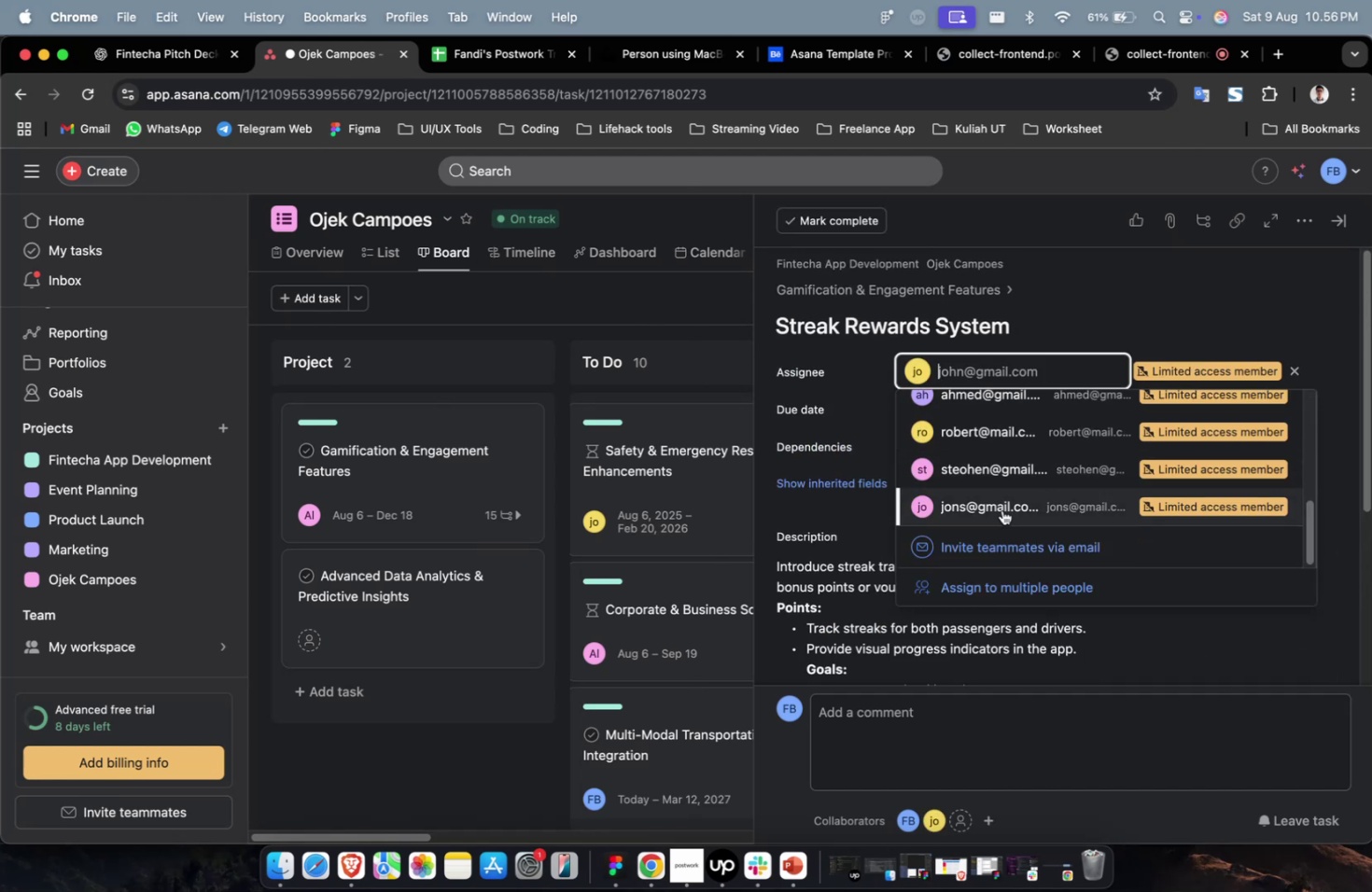 
left_click([1001, 508])
 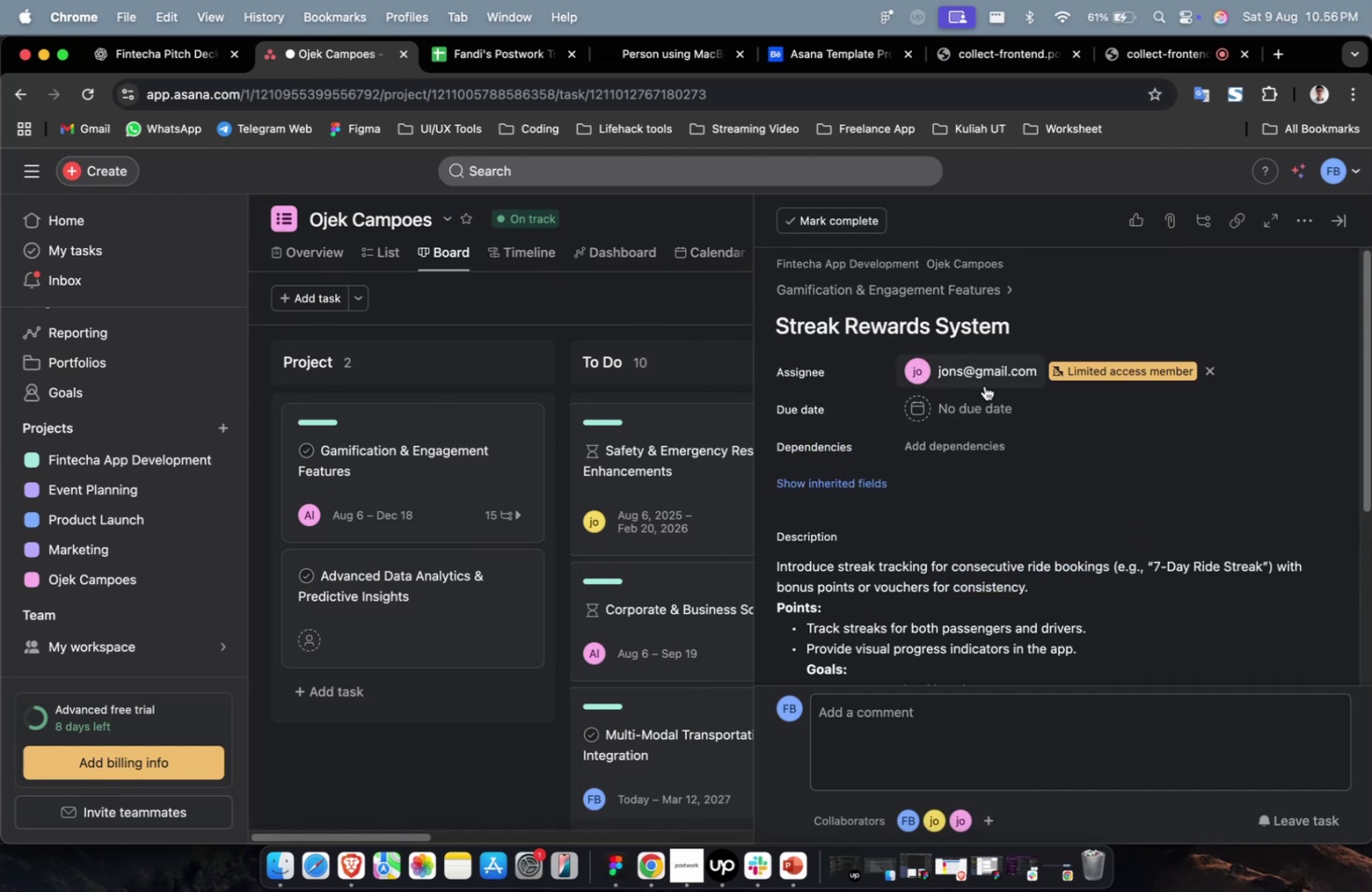 
left_click([979, 416])
 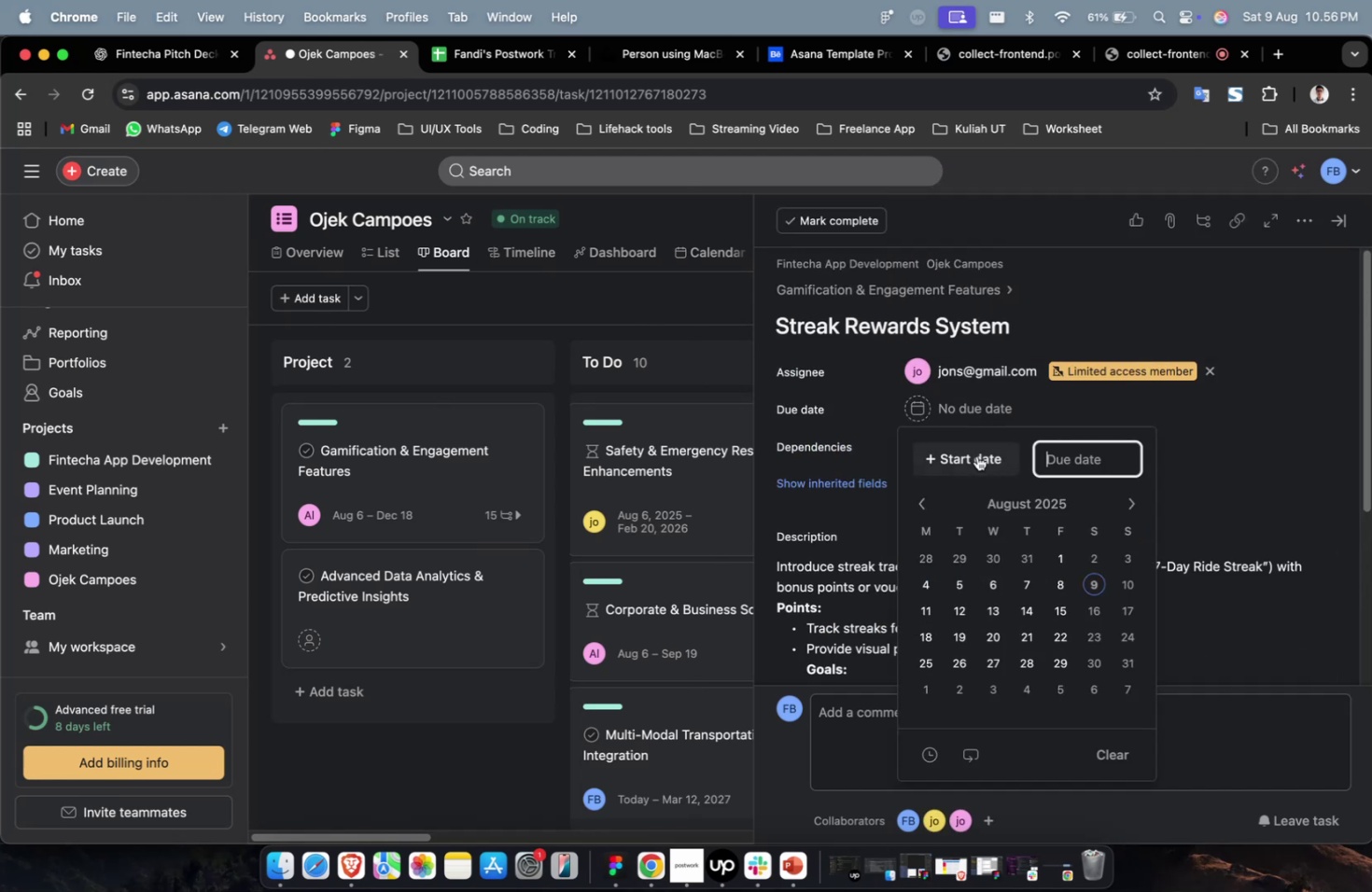 
double_click([975, 459])
 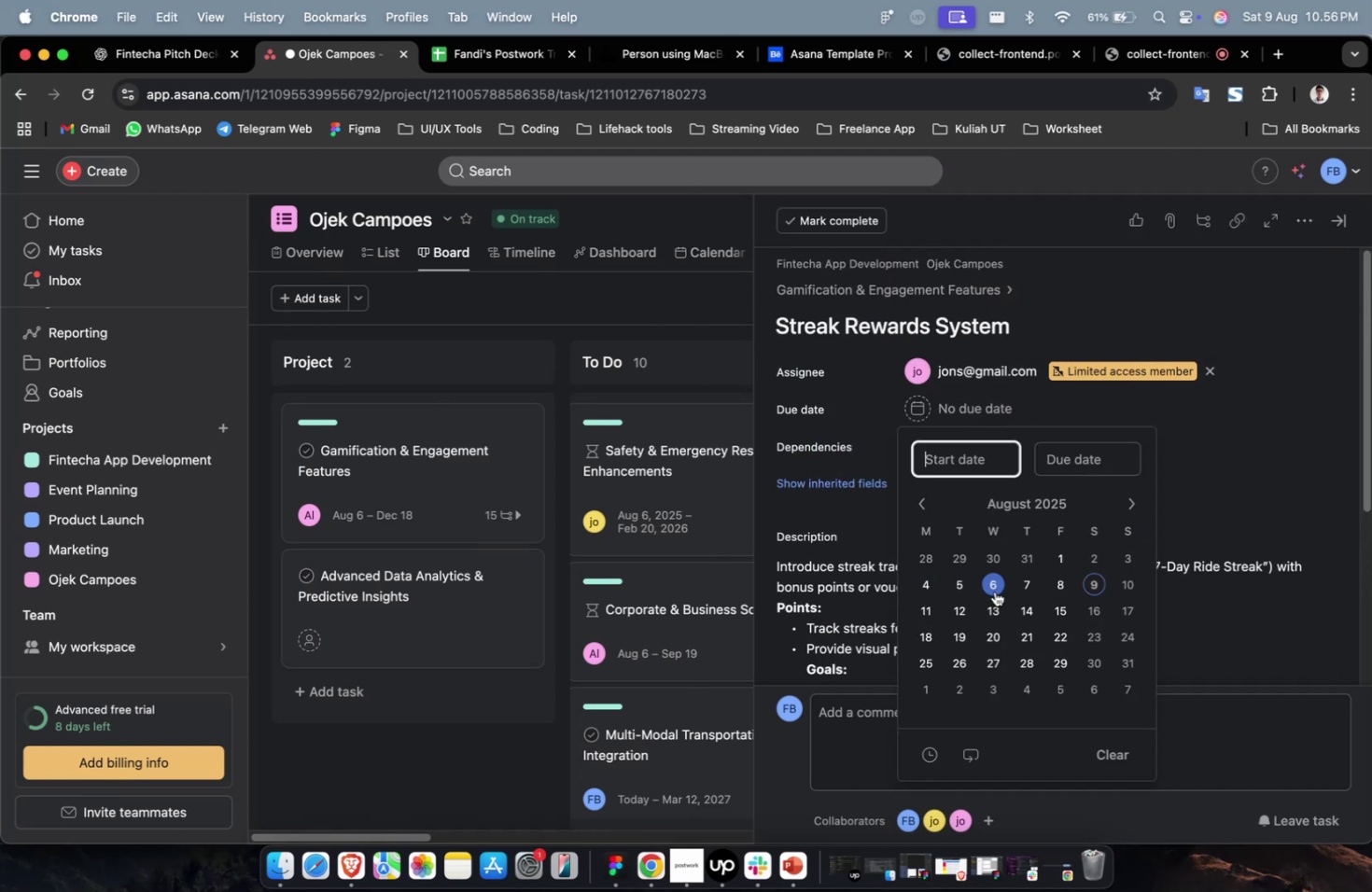 
triple_click([995, 584])
 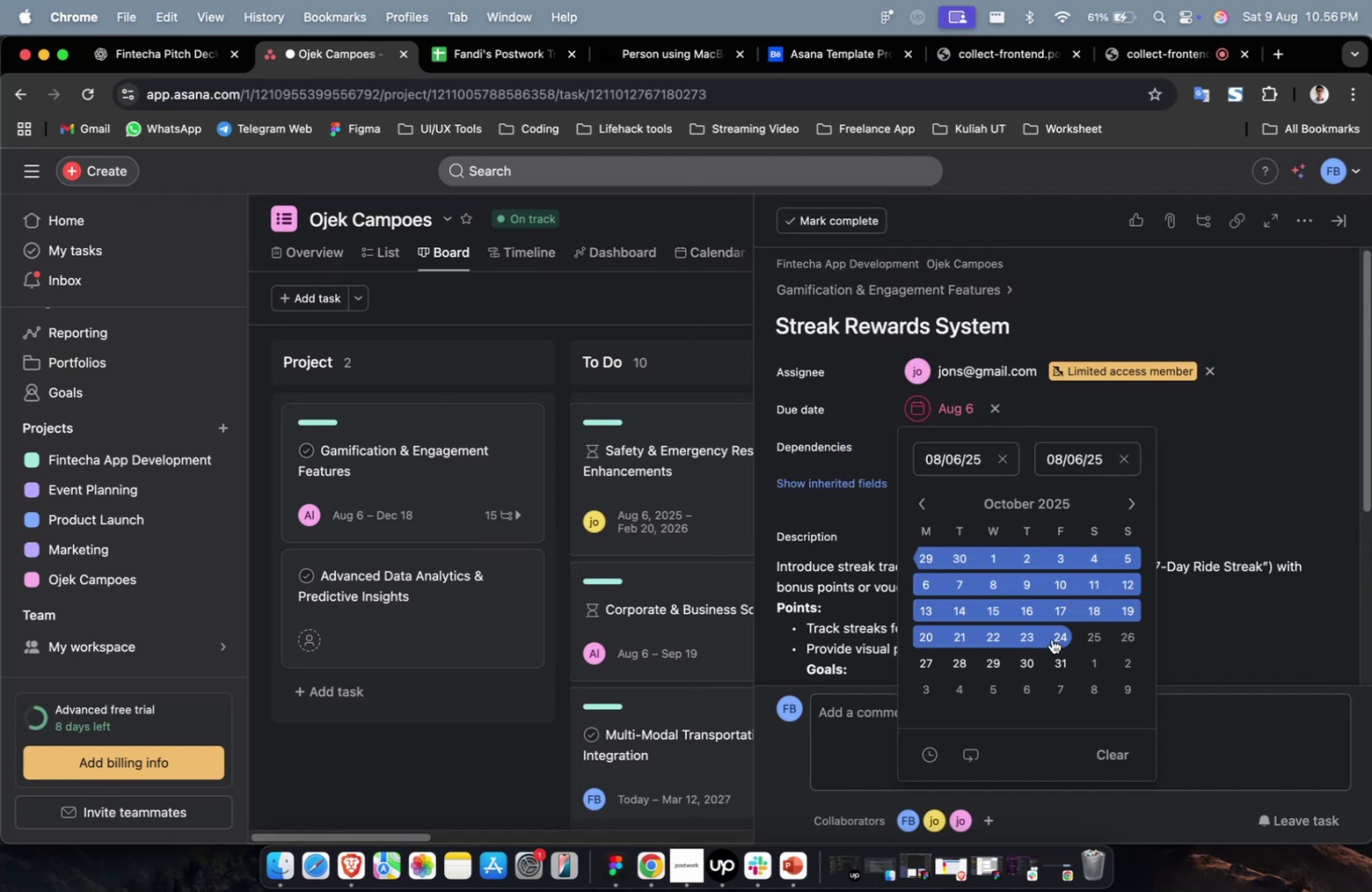 
double_click([1243, 450])
 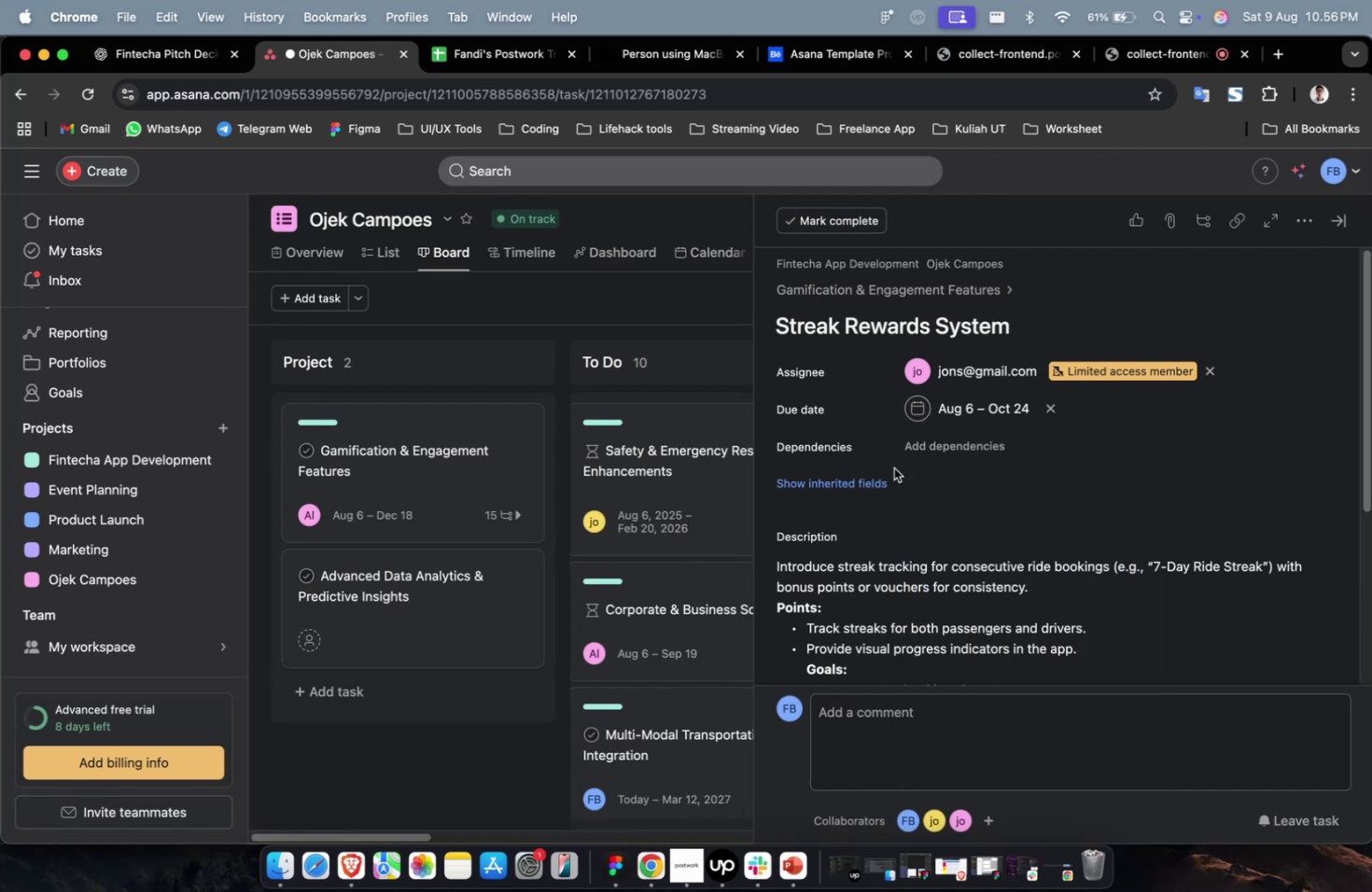 
triple_click([955, 451])
 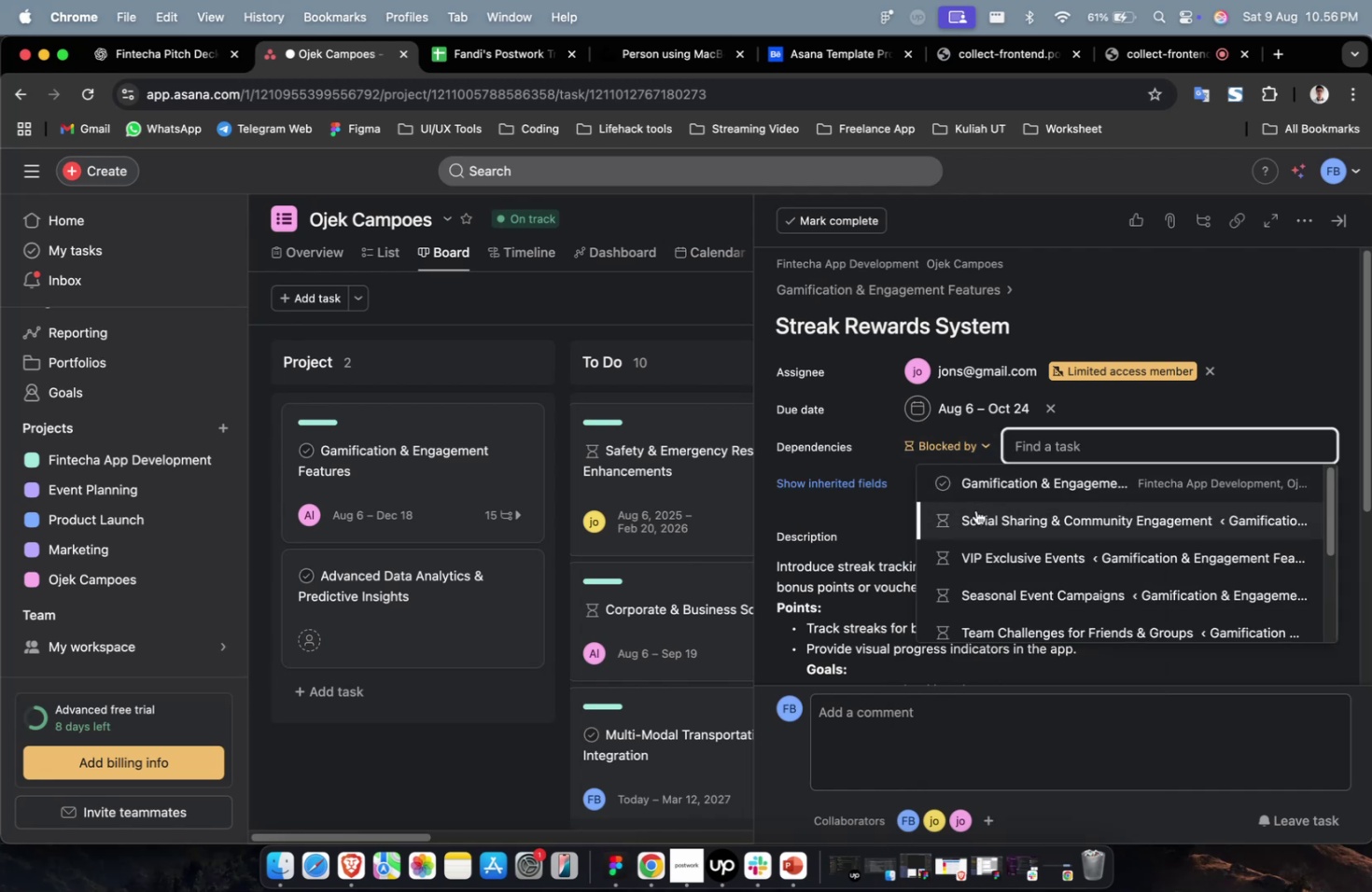 
left_click([974, 512])
 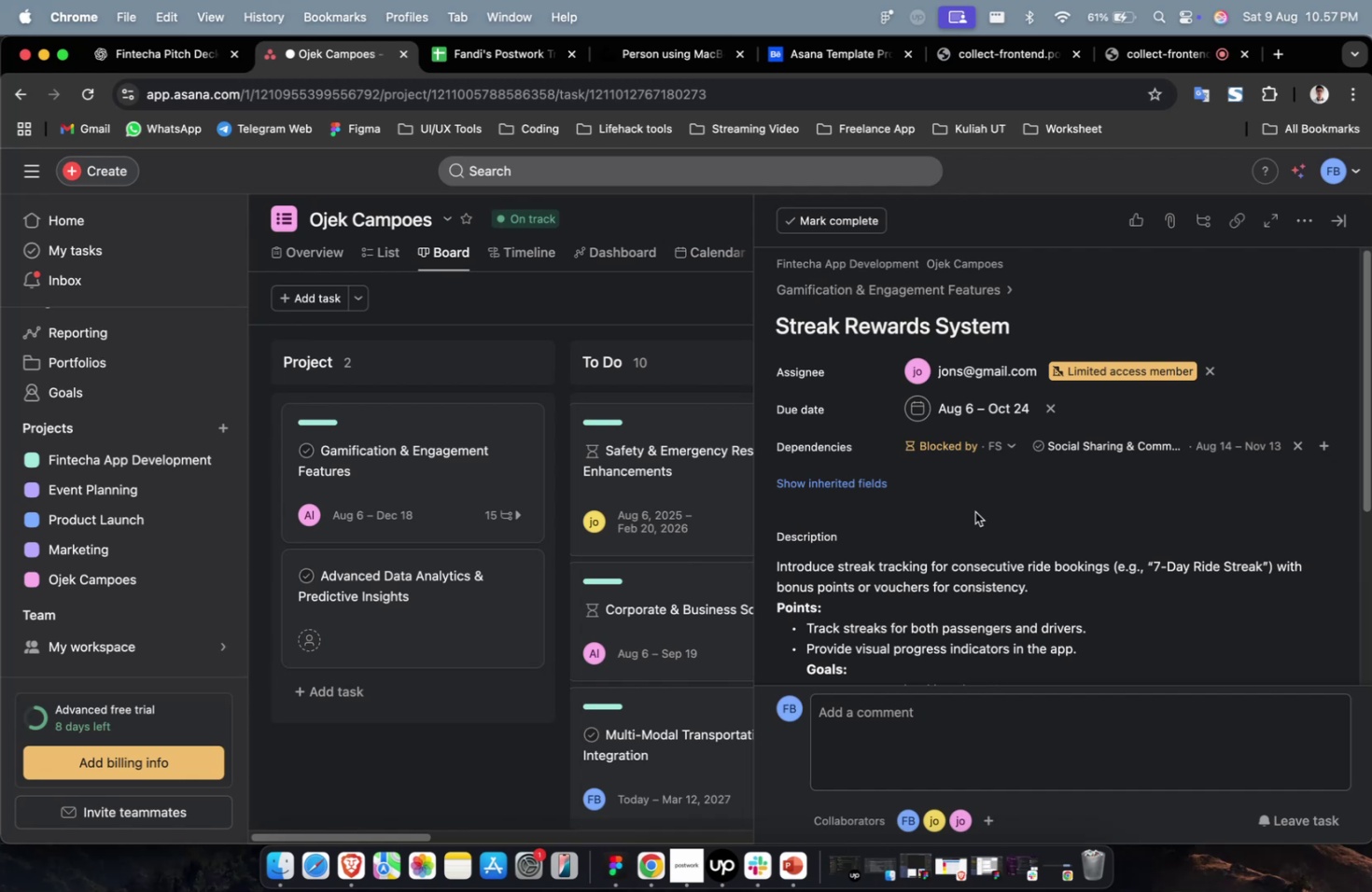 
wait(29.46)
 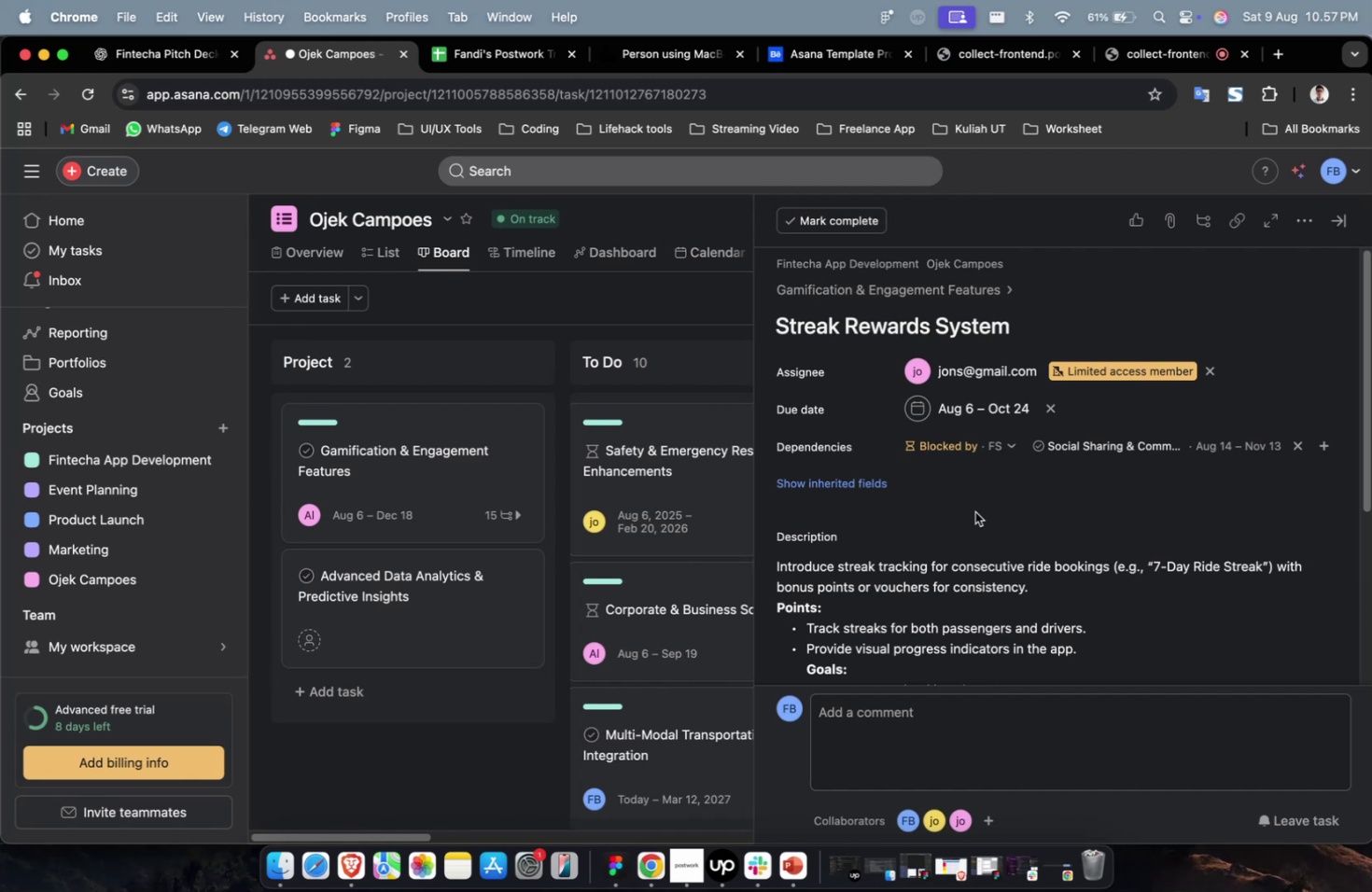 
scroll: coordinate [965, 522], scroll_direction: down, amount: 14.0
 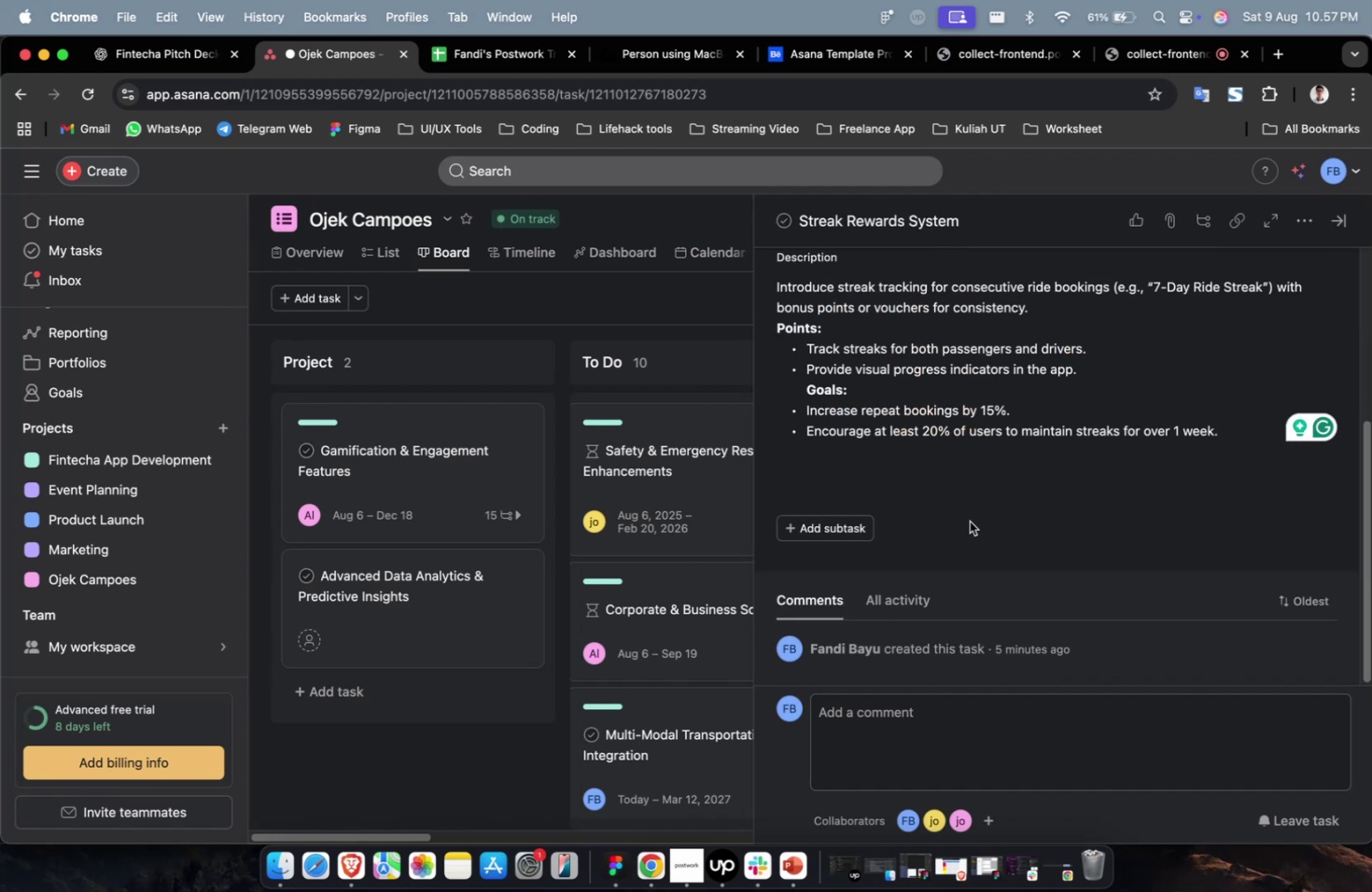 
scroll: coordinate [969, 521], scroll_direction: up, amount: 9.0
 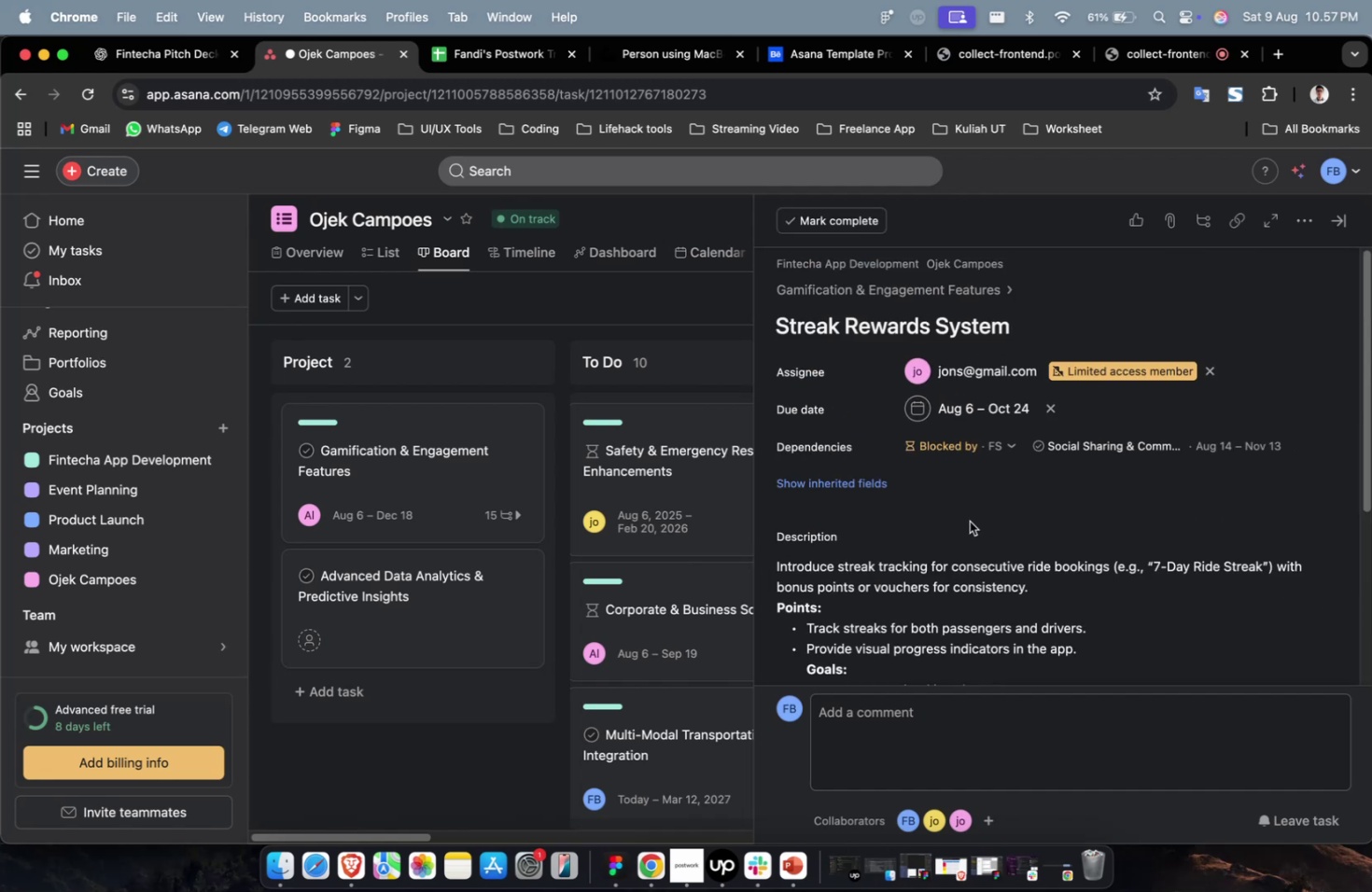 
scroll: coordinate [970, 522], scroll_direction: down, amount: 57.0
 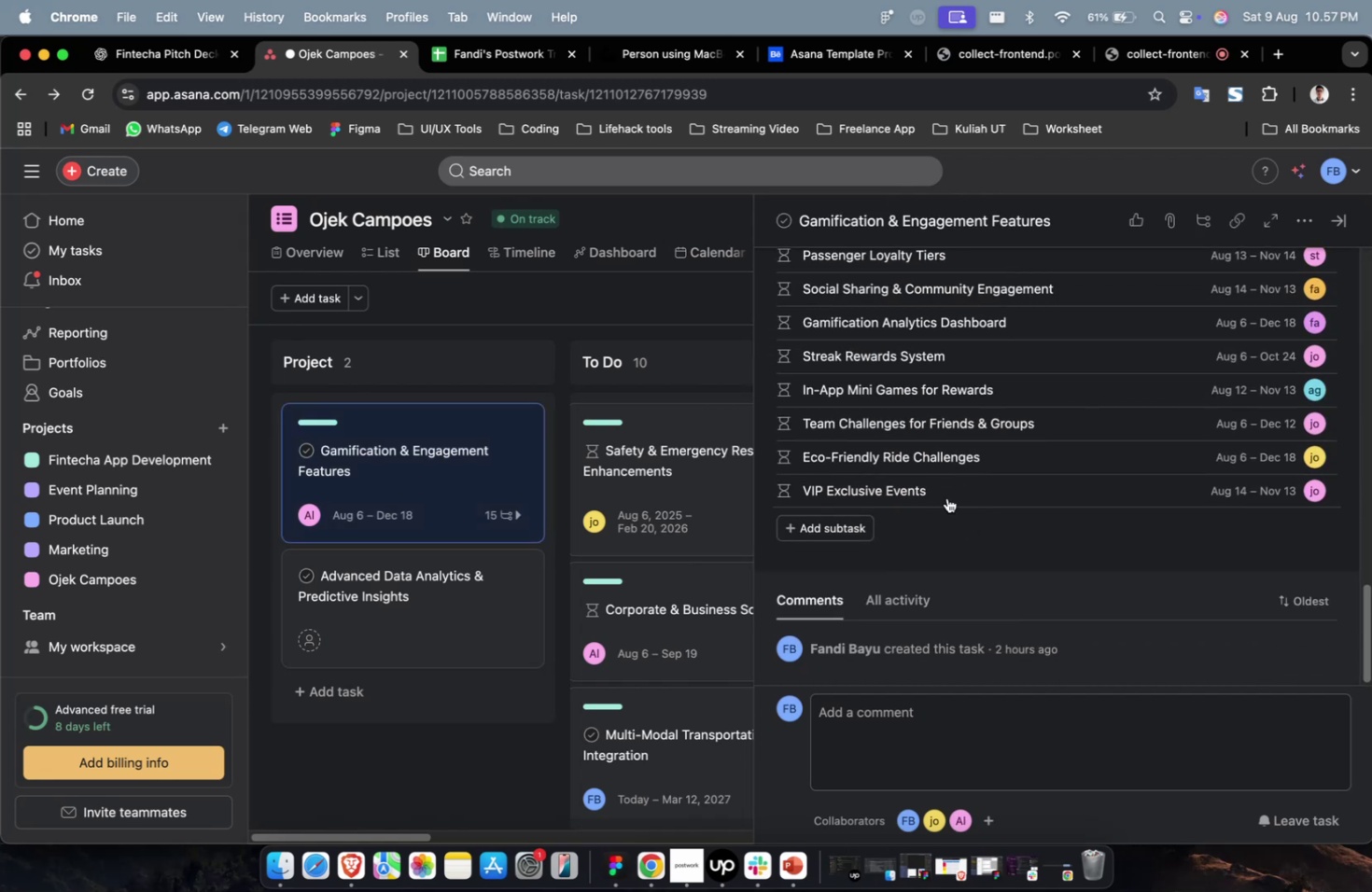 
left_click_drag(start_coordinate=[410, 468], to_coordinate=[542, 448])
 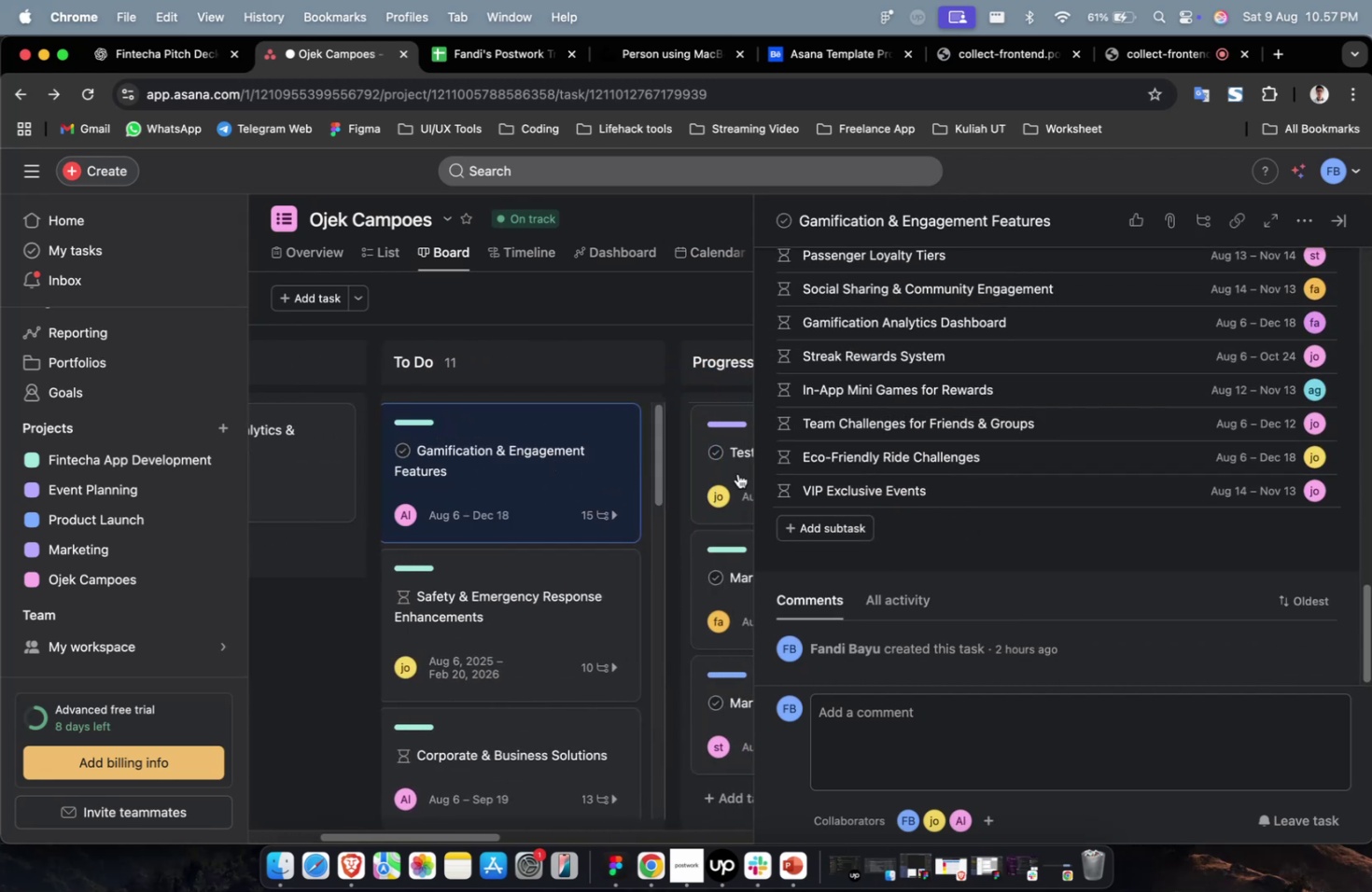 
scroll: coordinate [1199, 535], scroll_direction: up, amount: 29.0
 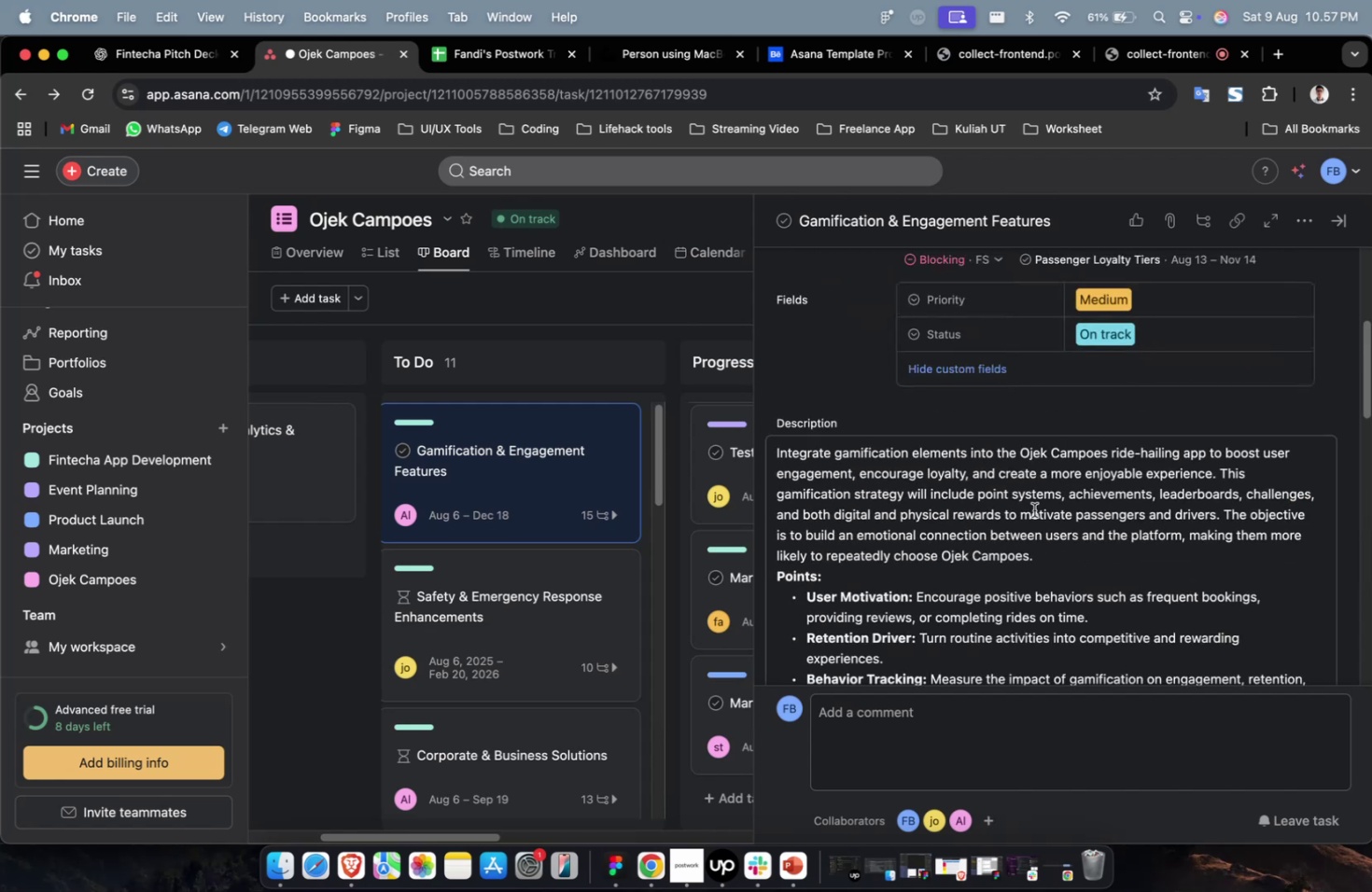 
key(Shift+ShiftLeft)
 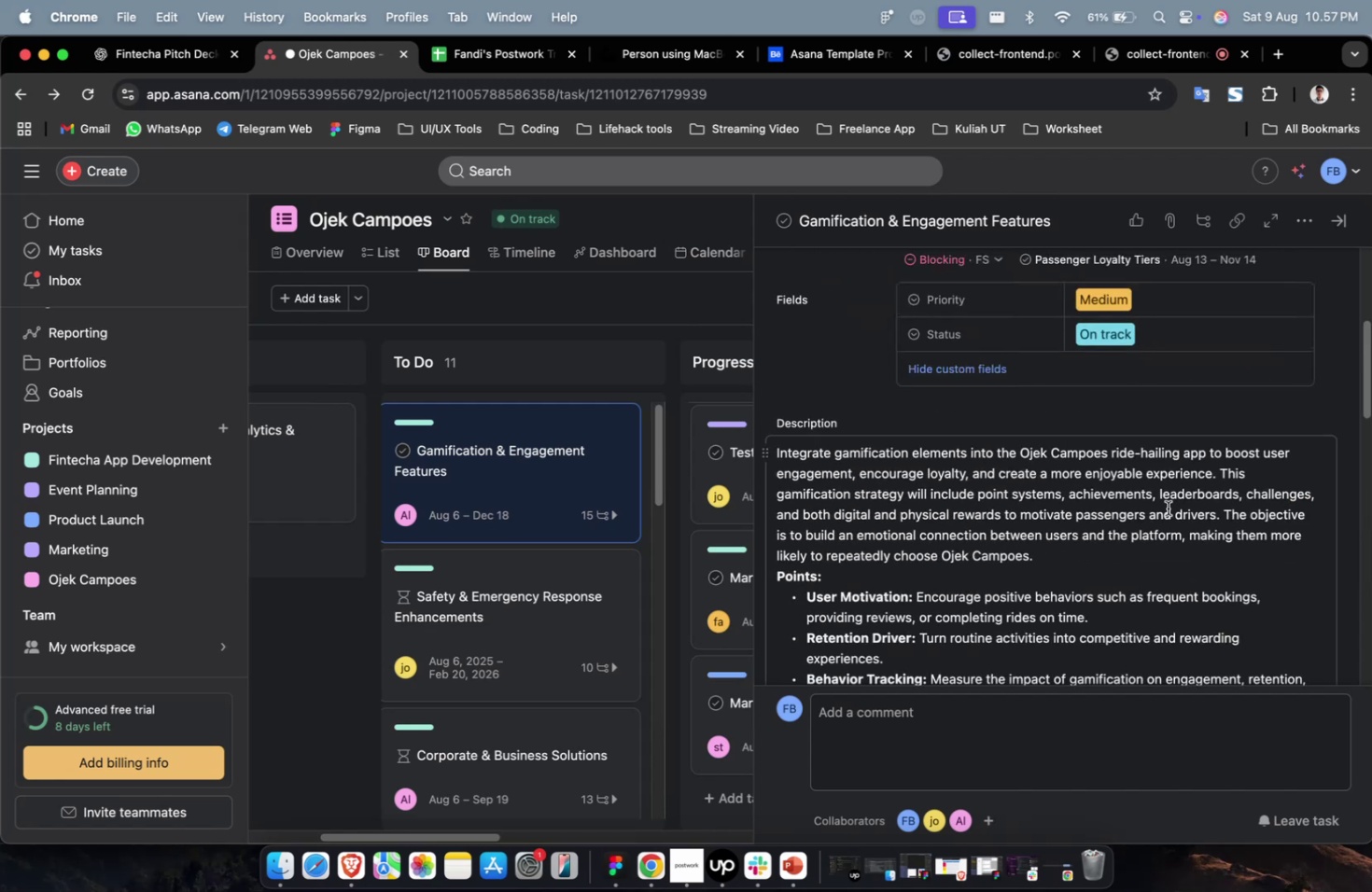 
scroll: coordinate [1156, 505], scroll_direction: up, amount: 5.0
 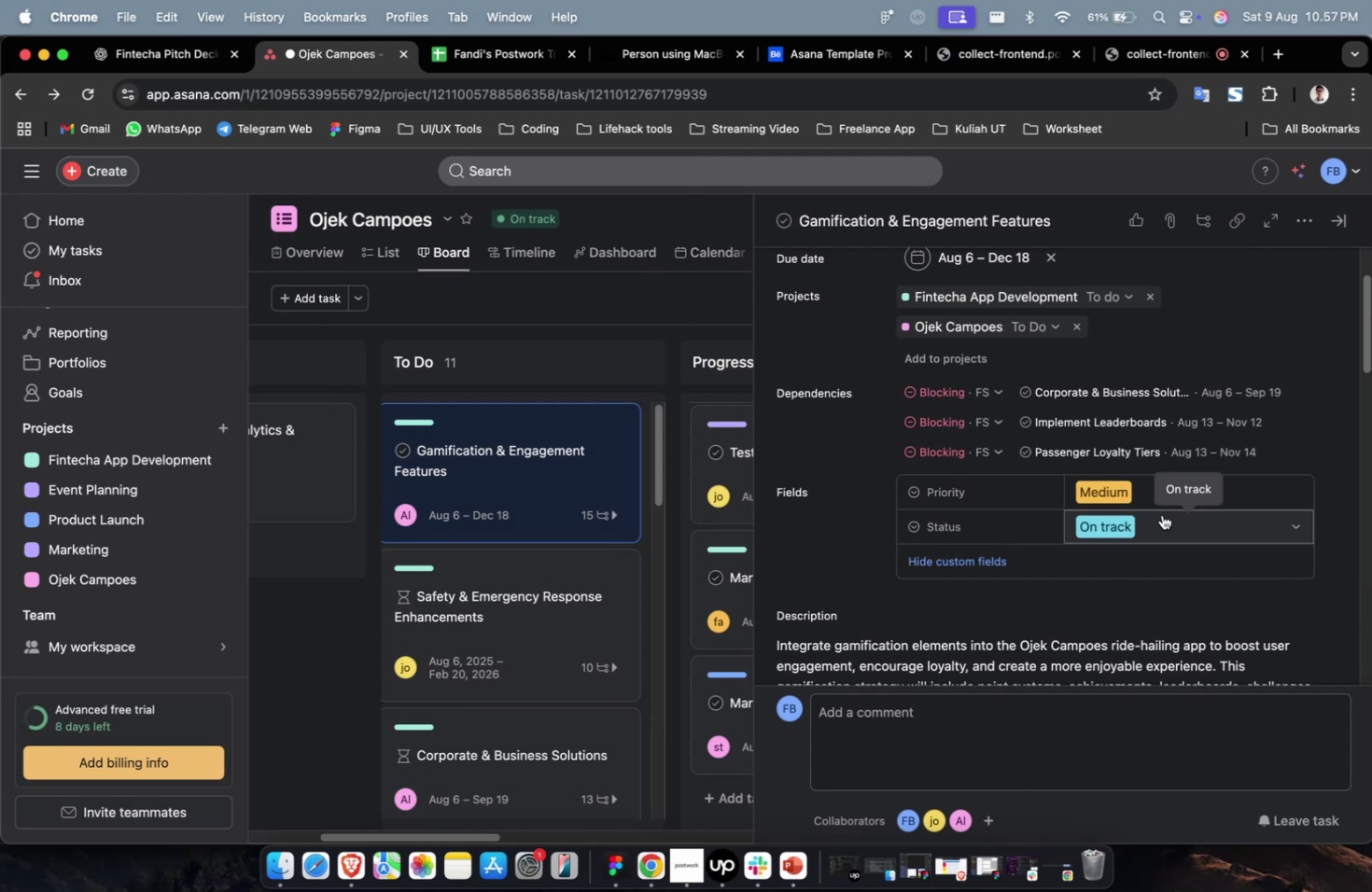 
wait(20.35)
 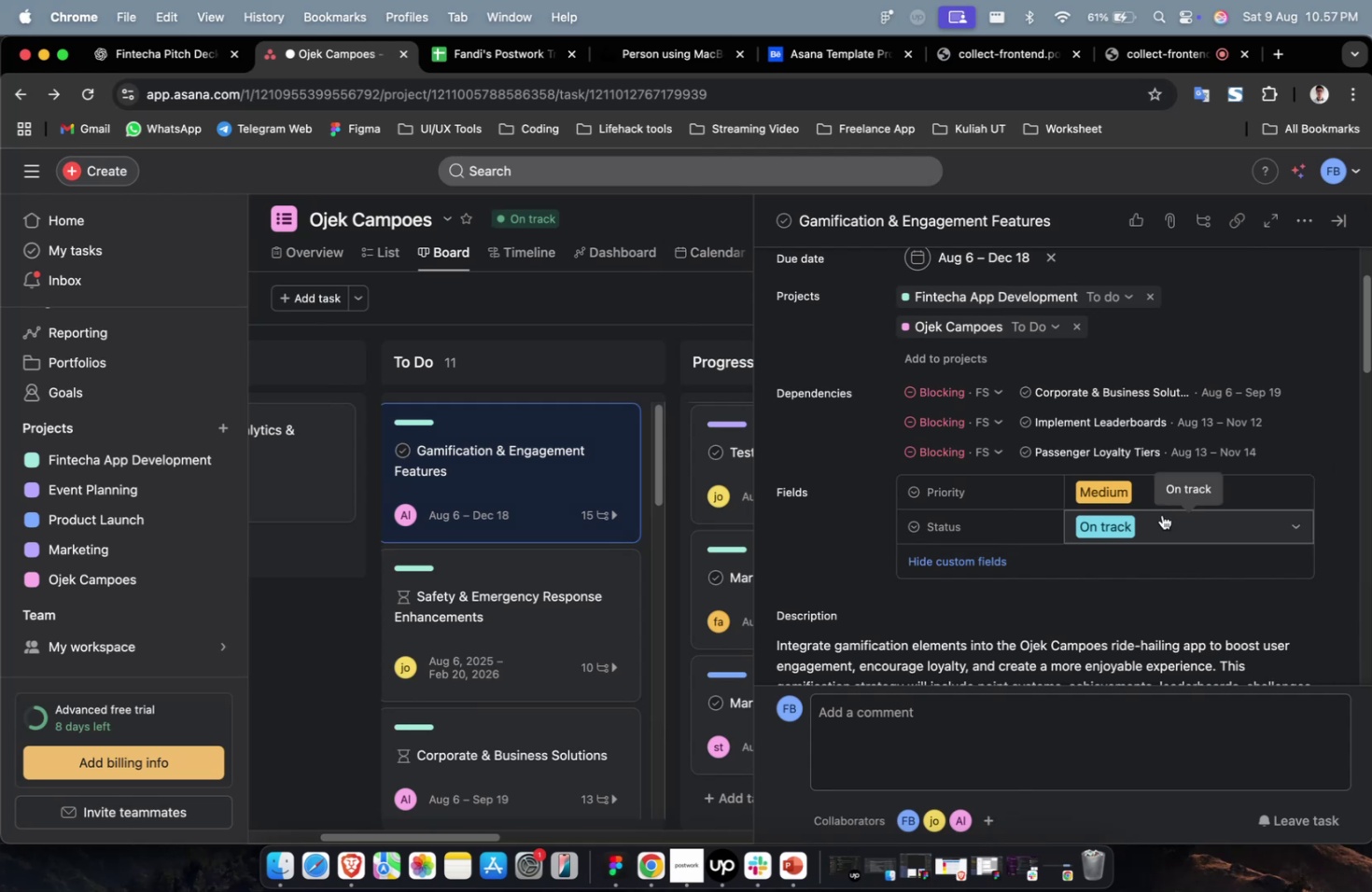 
scroll: coordinate [469, 537], scroll_direction: up, amount: 17.0
 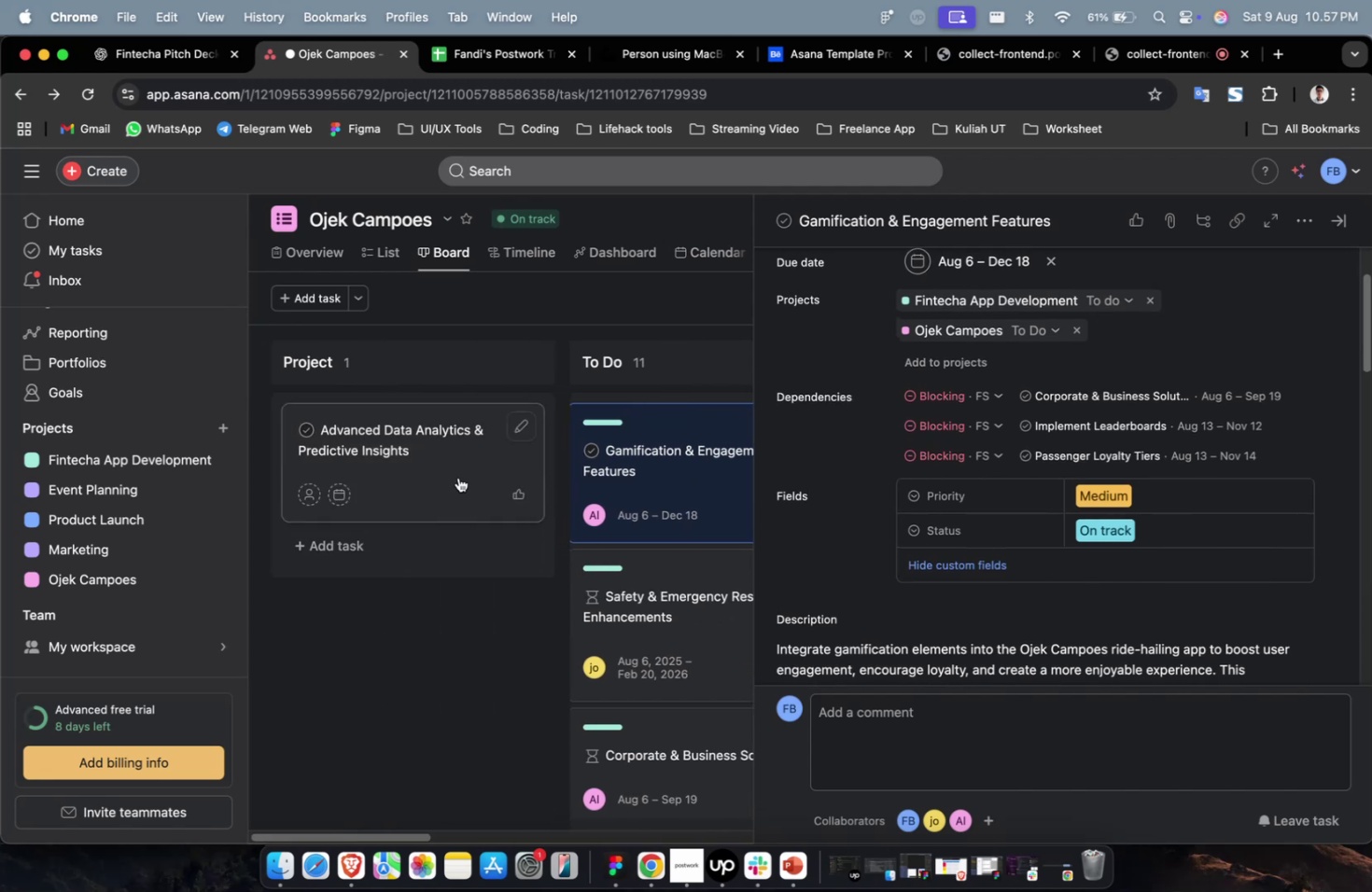 
hold_key(key=ShiftLeft, duration=0.62)
 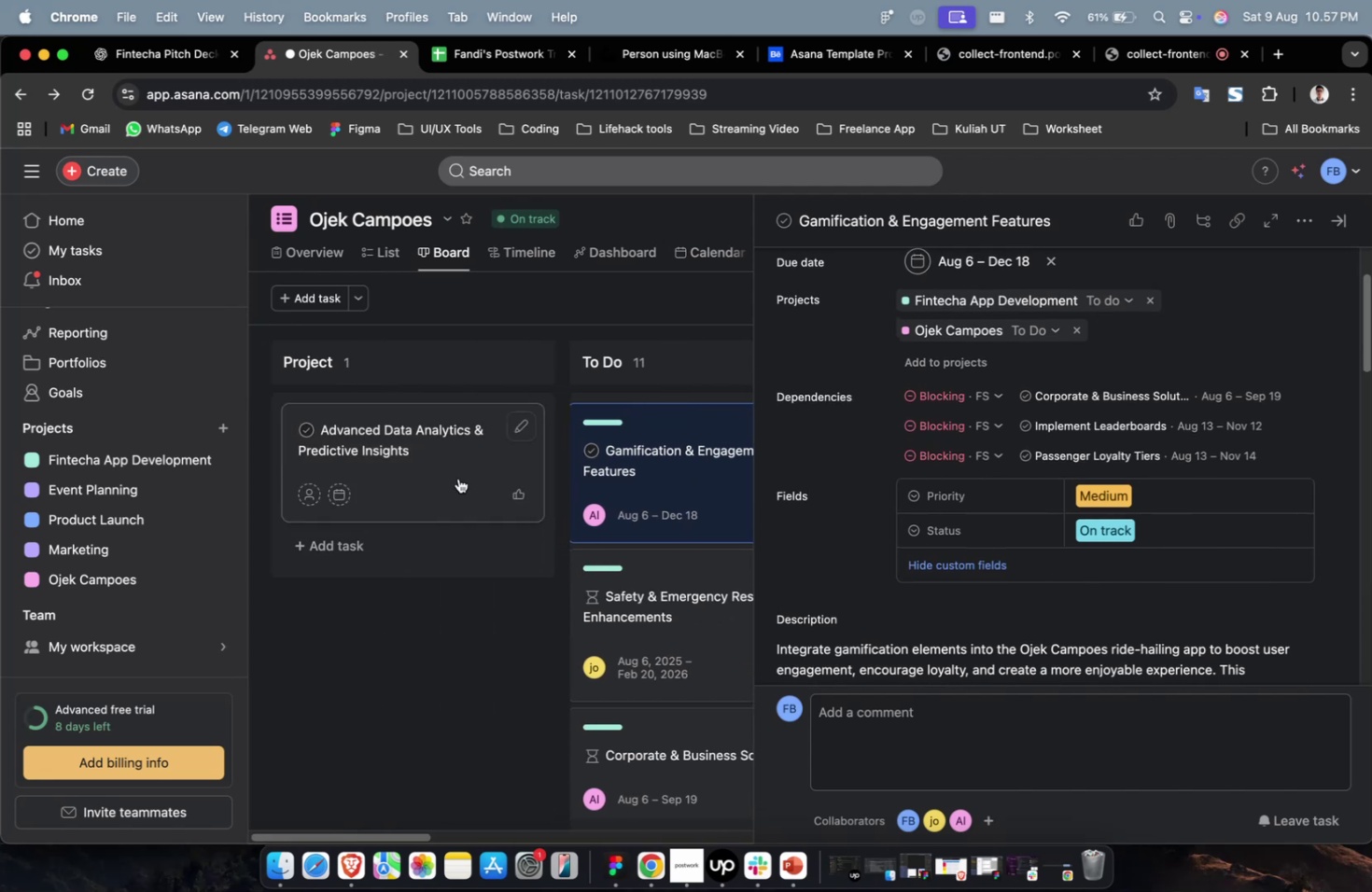 
left_click([458, 477])
 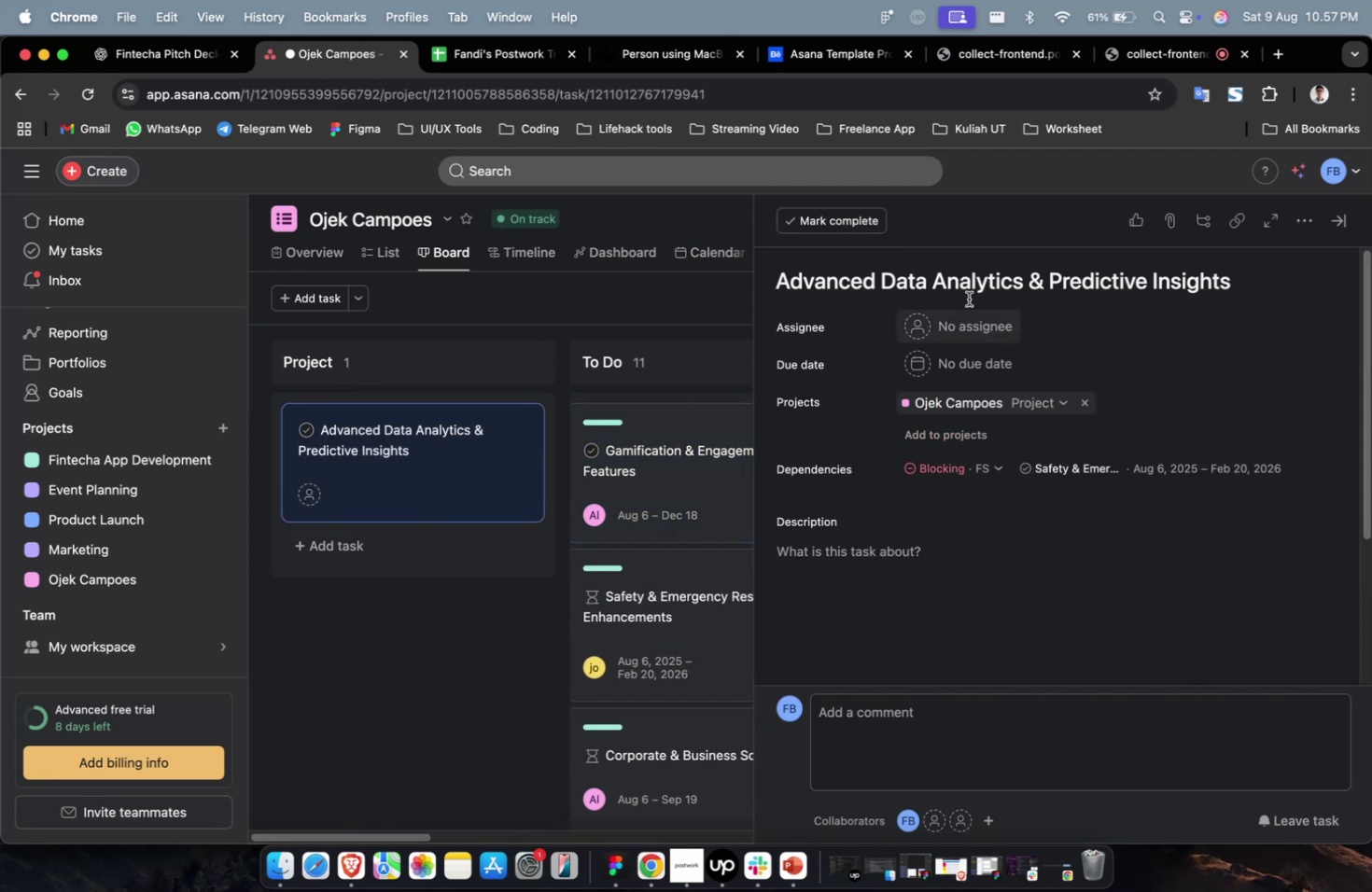 
key(Meta+A)
 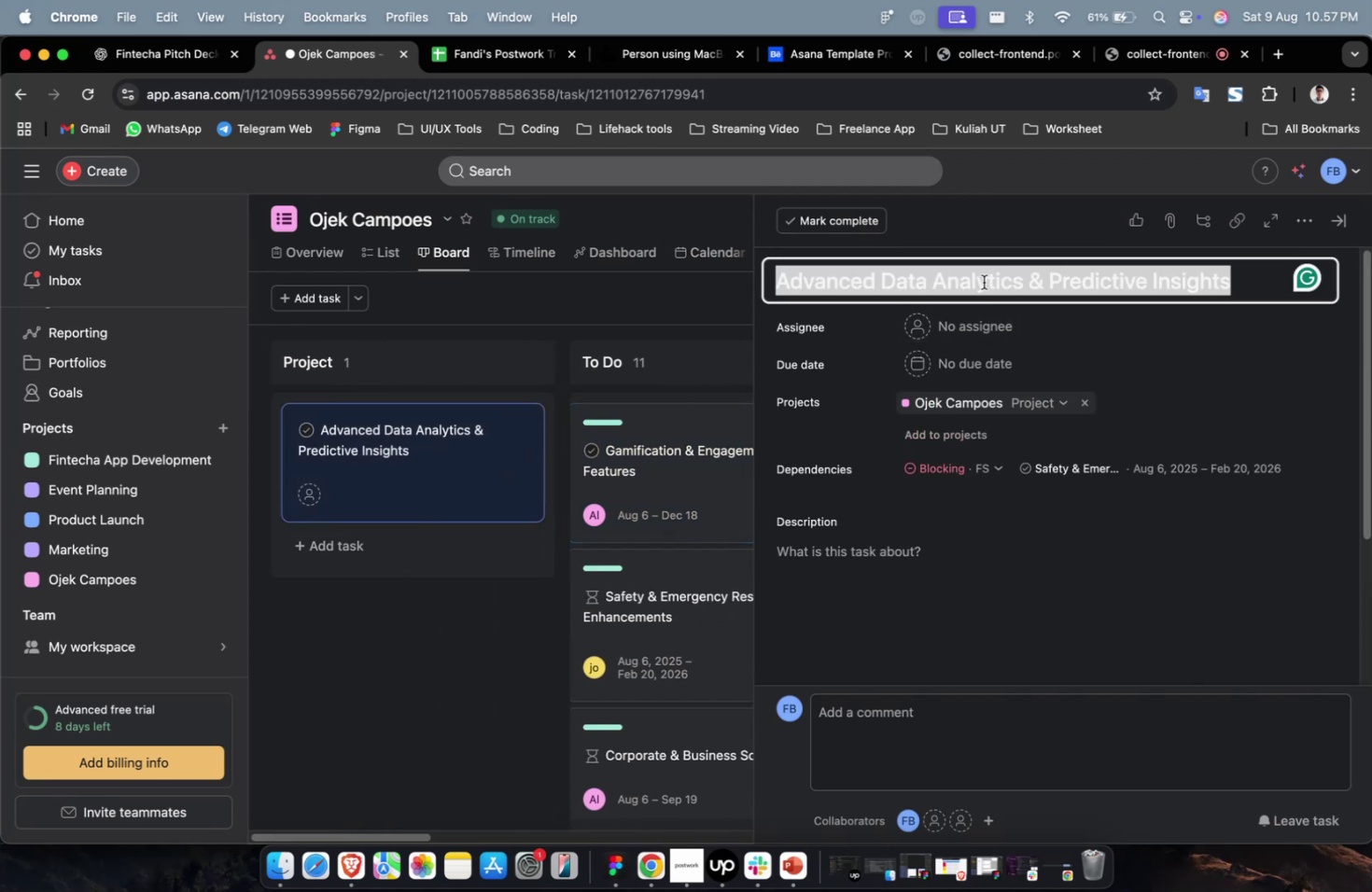 
key(Meta+C)
 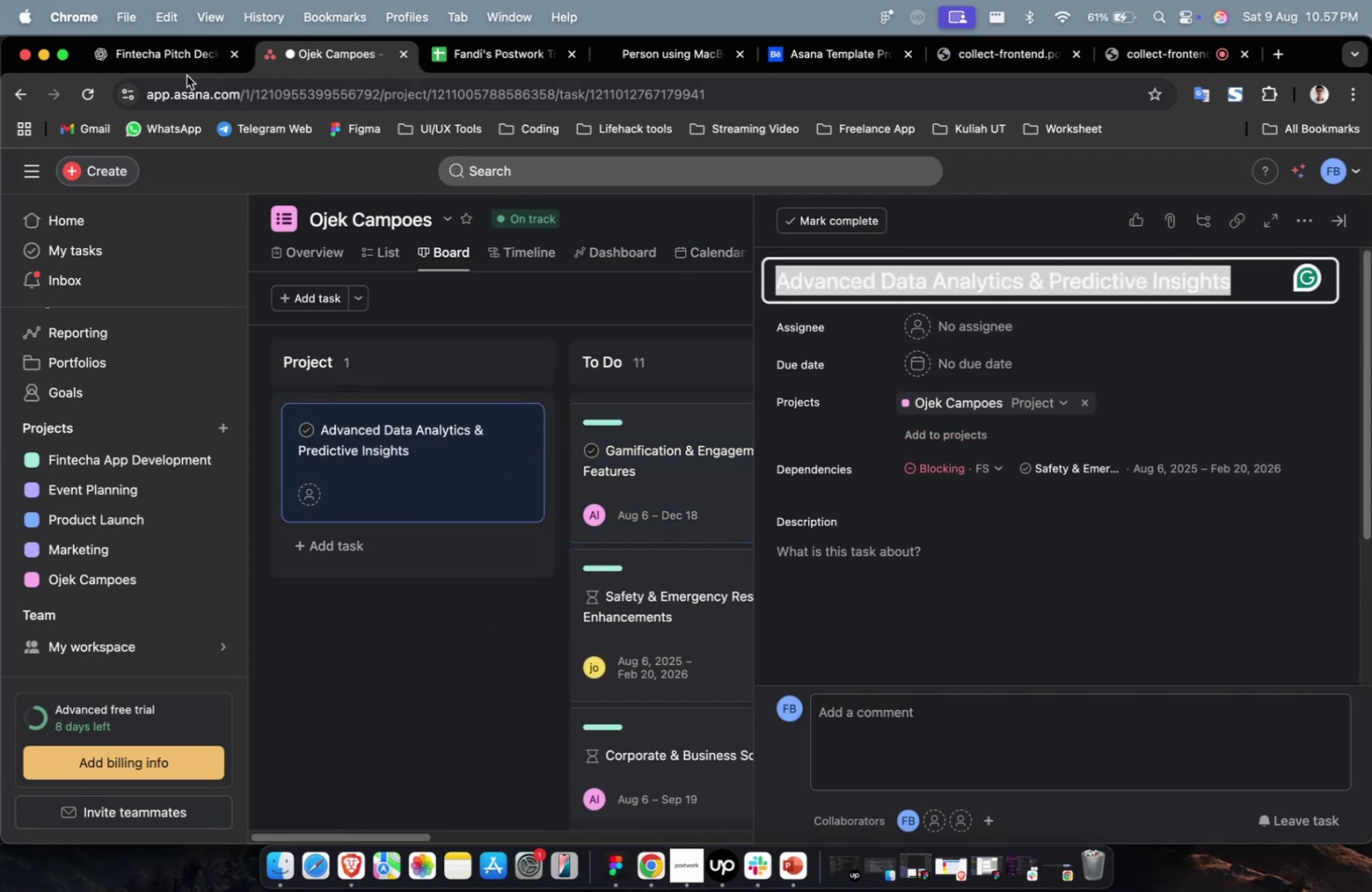 
left_click([162, 72])
 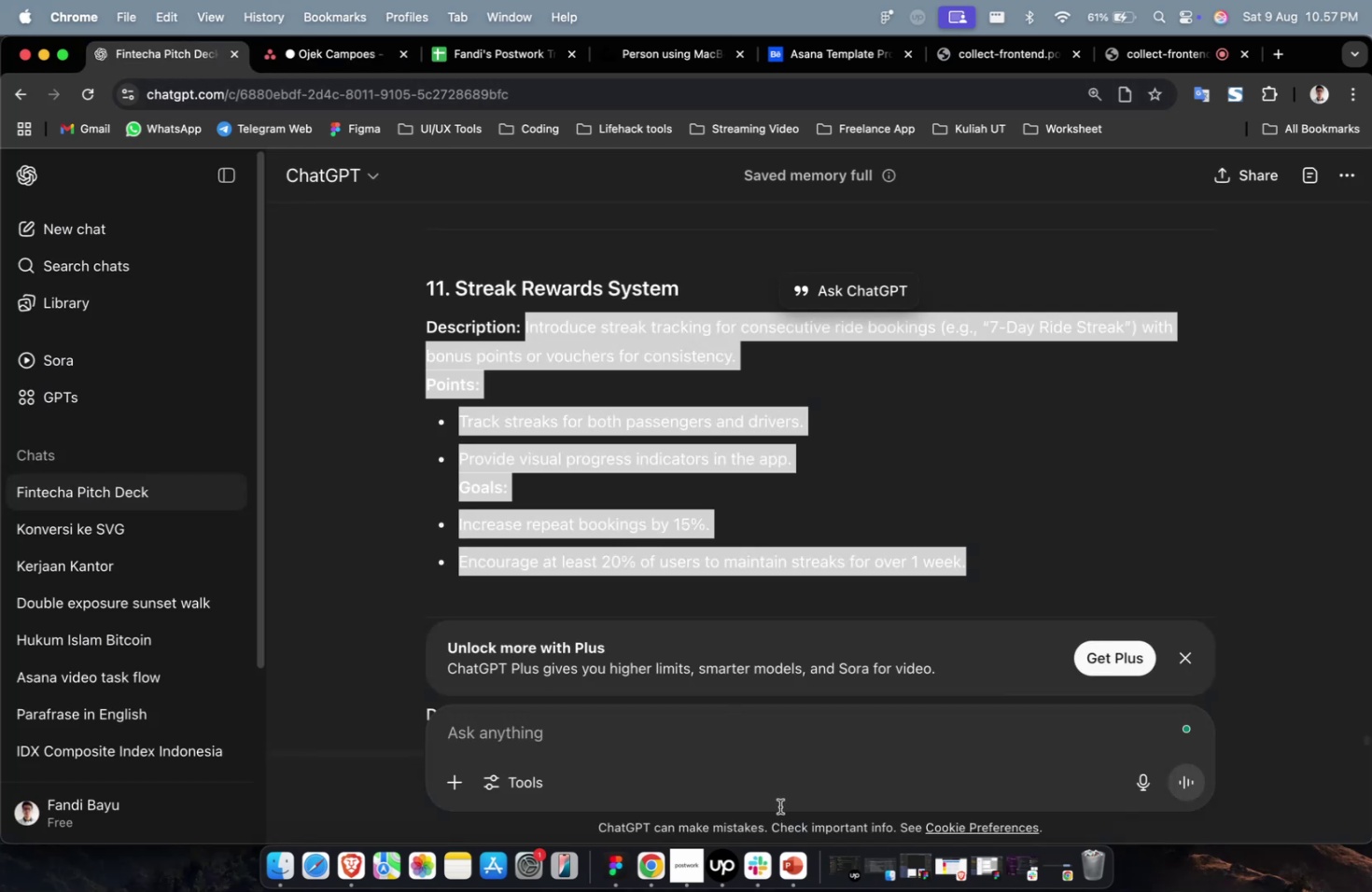 
left_click([762, 749])
 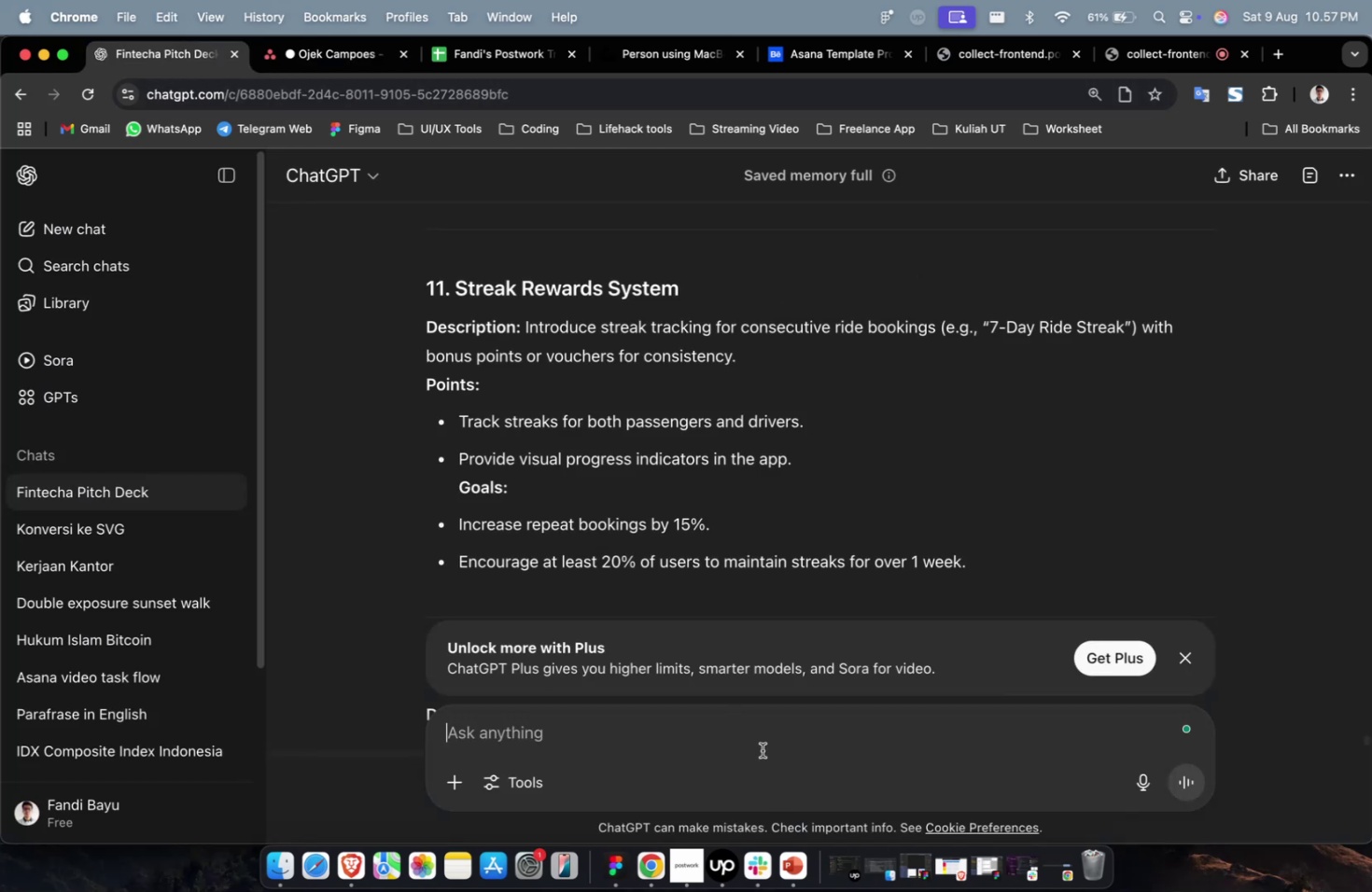 
type(sekarnag)
 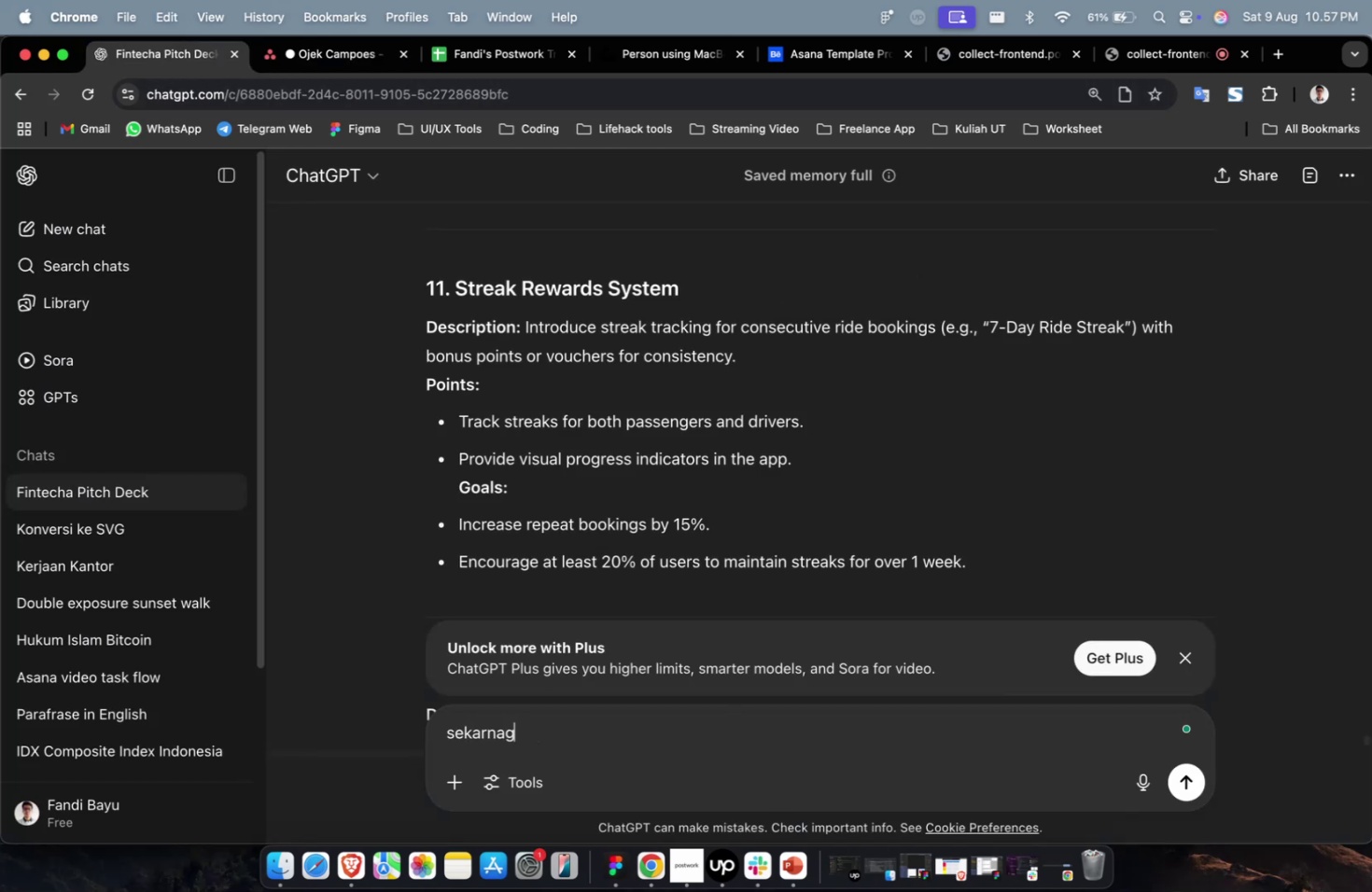 
key(Meta+CommandLeft)
 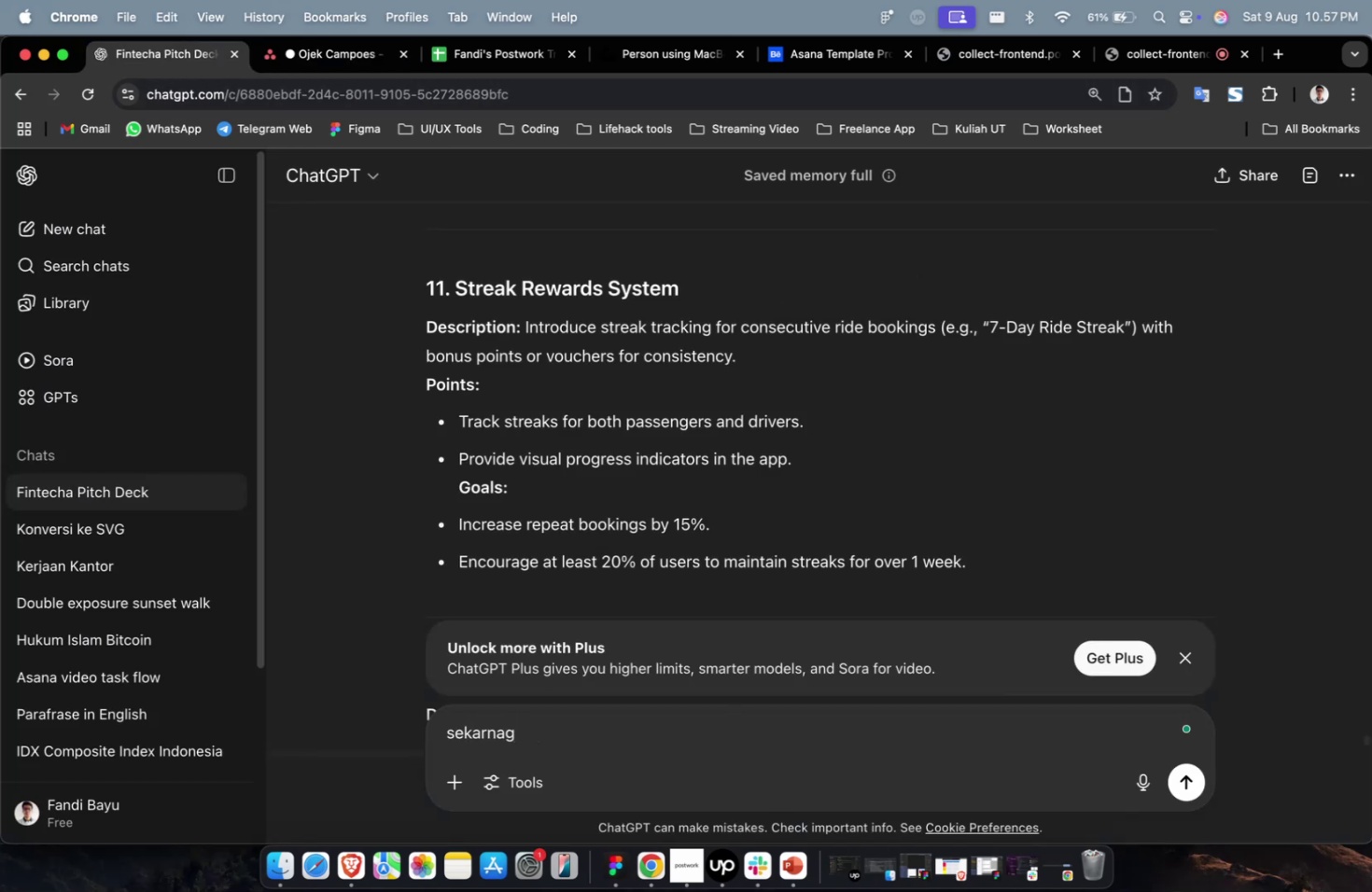 
key(Meta+A)
 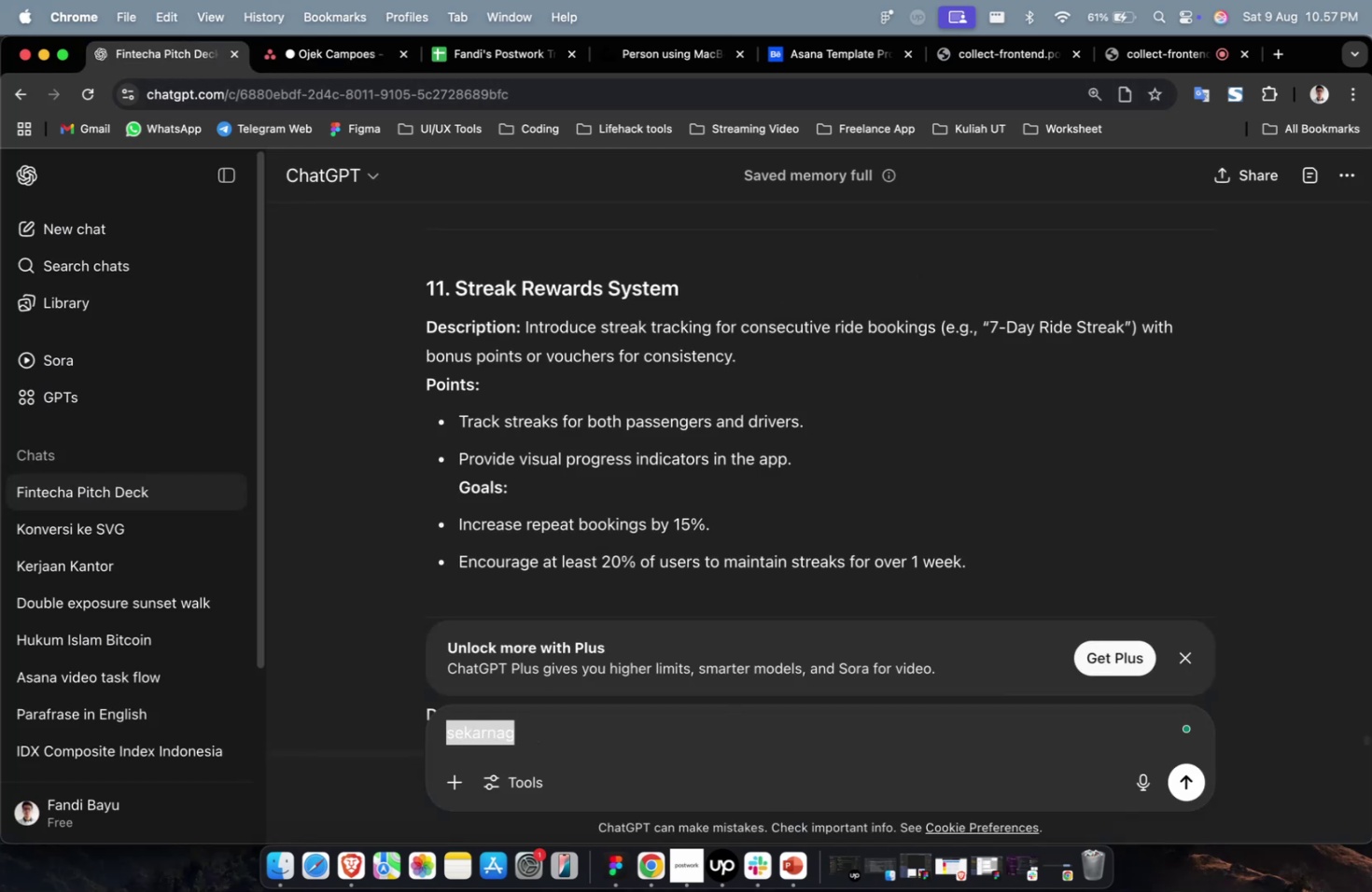 
type(right now please create detailed description, points da)
key(Backspace)
key(Backspace)
type(and goals for main task )
 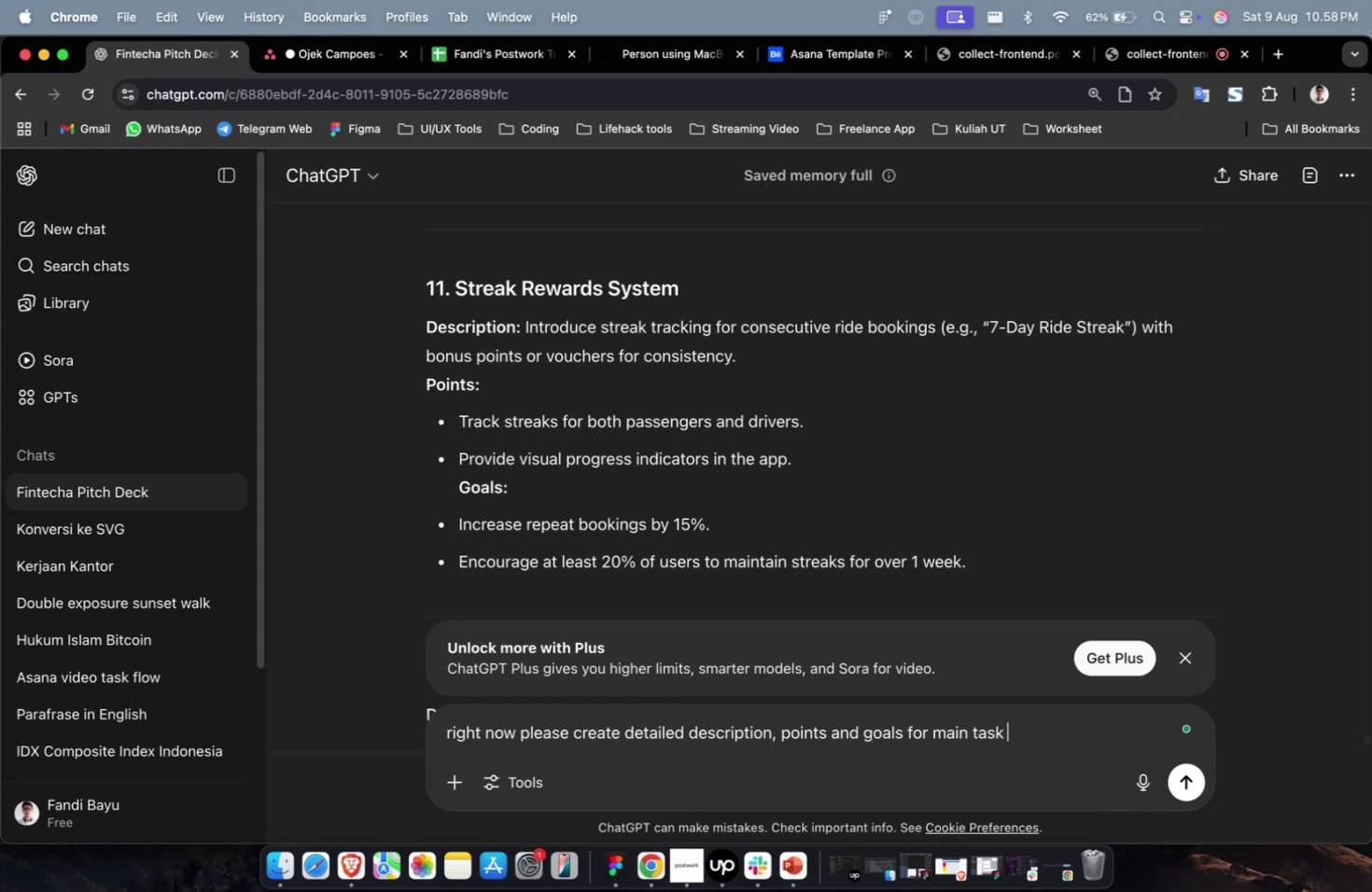 
key(Meta+V)
 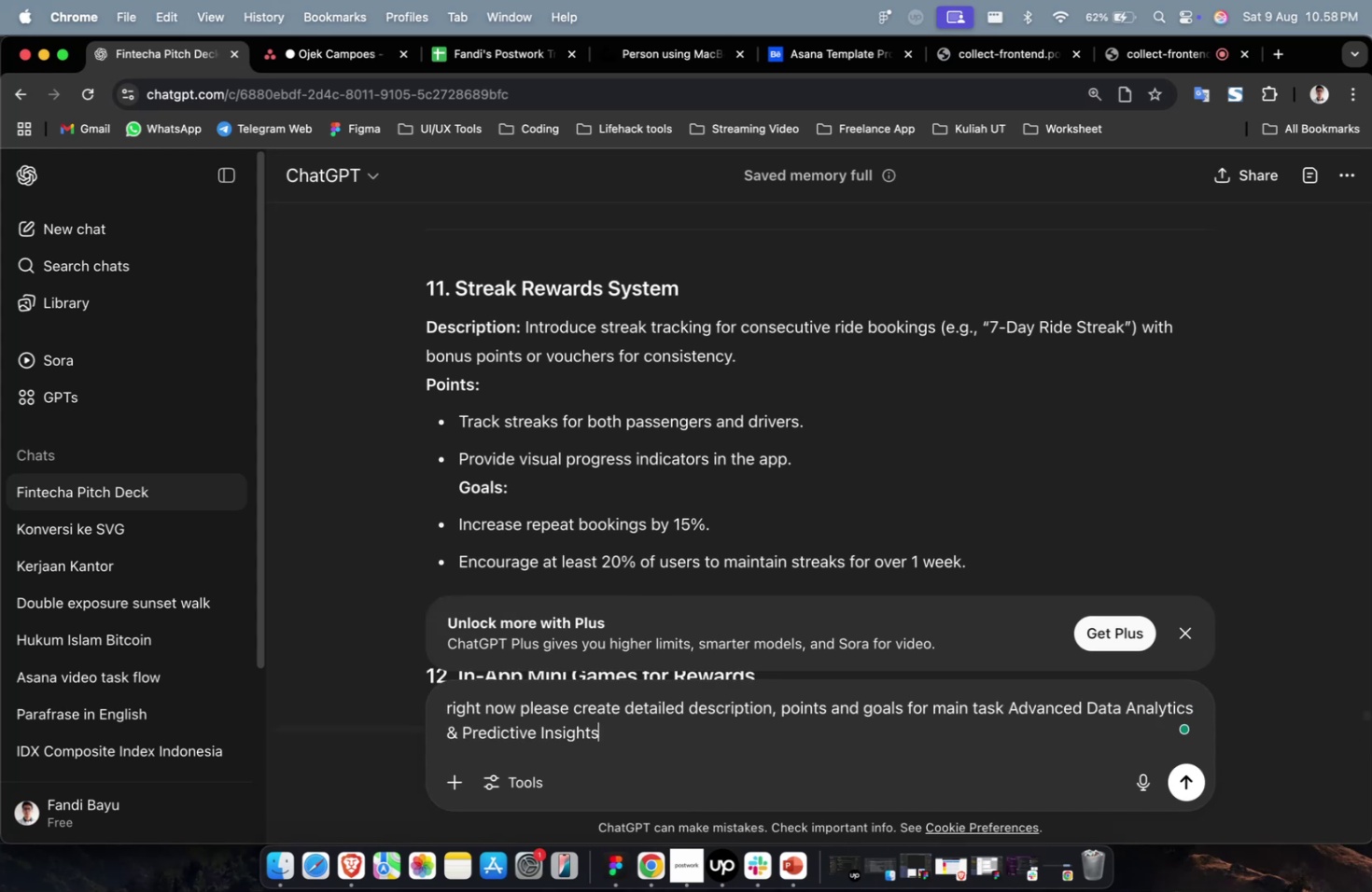 
key(Enter)
 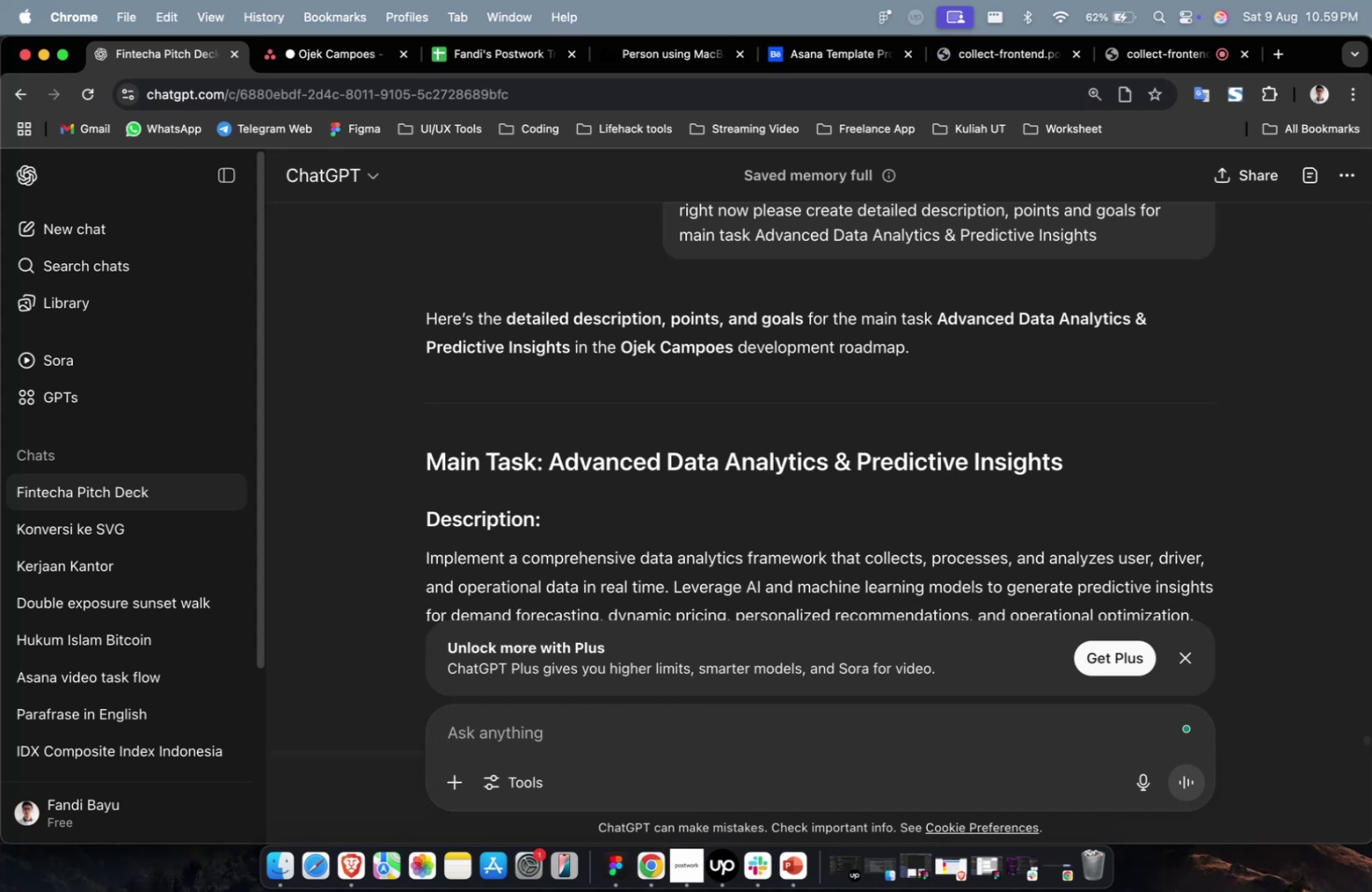 
wait(61.57)
 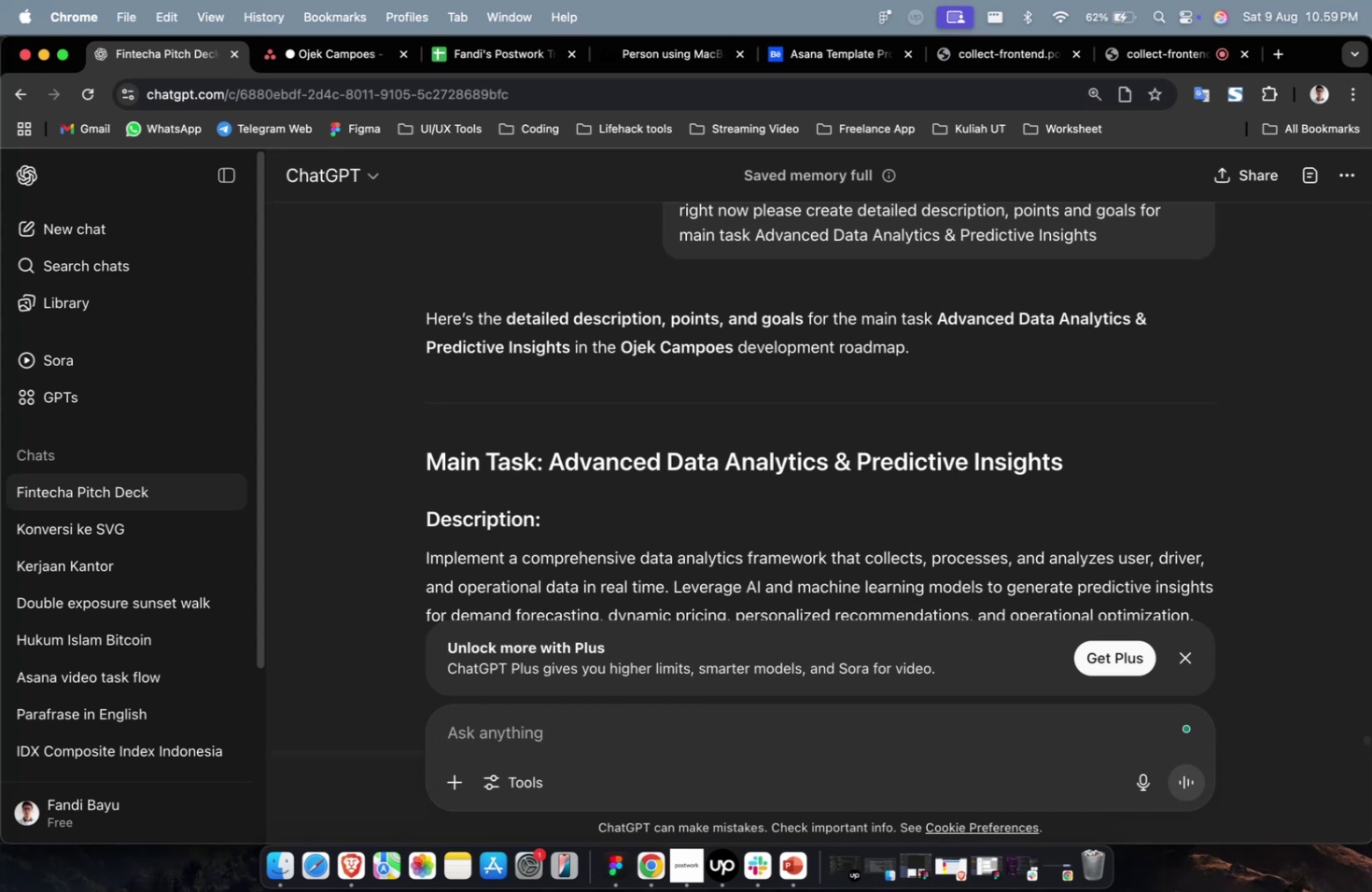 
scroll: coordinate [941, 505], scroll_direction: down, amount: 45.0
 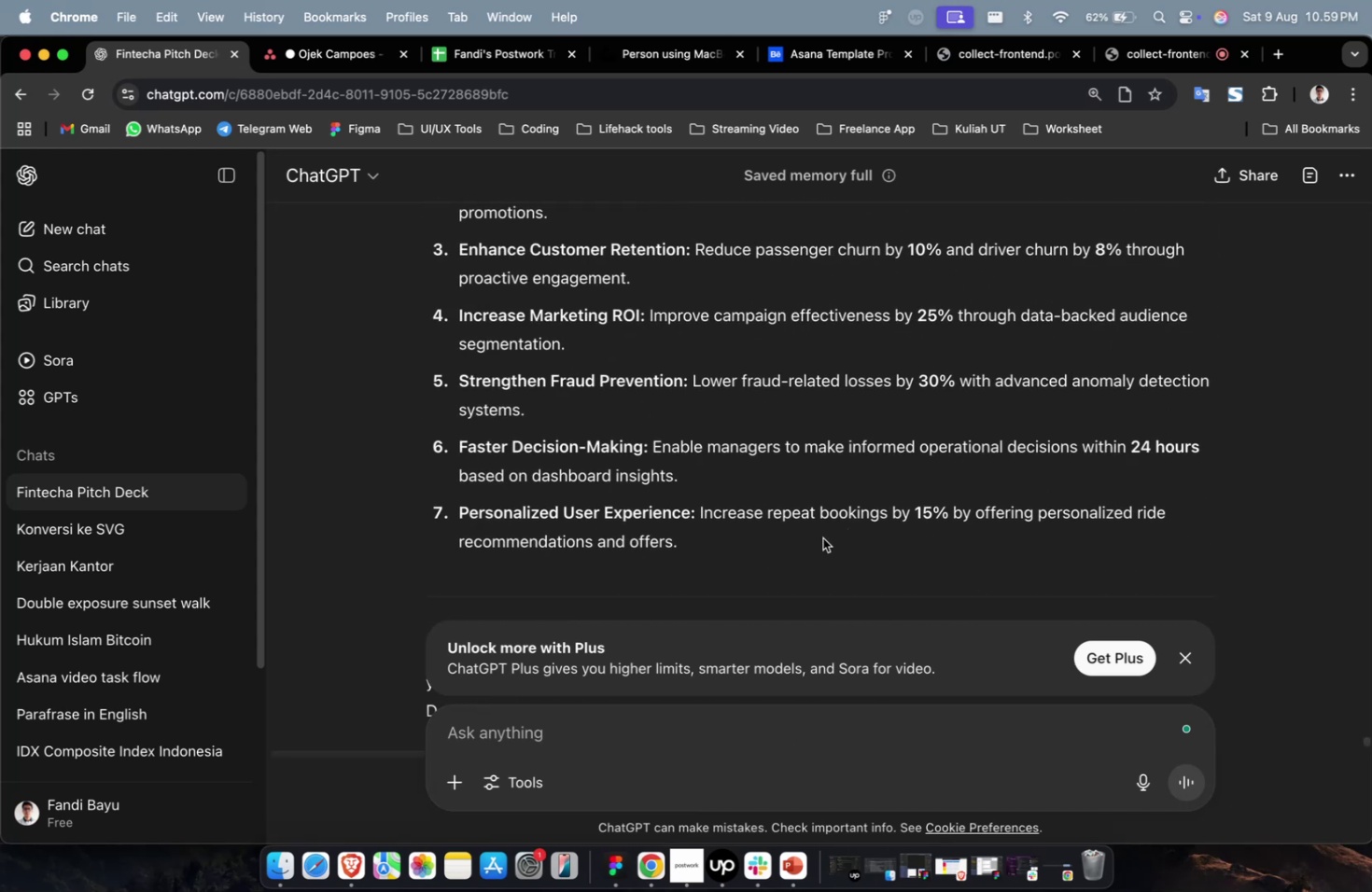 
left_click_drag(start_coordinate=[782, 559], to_coordinate=[390, 270])
 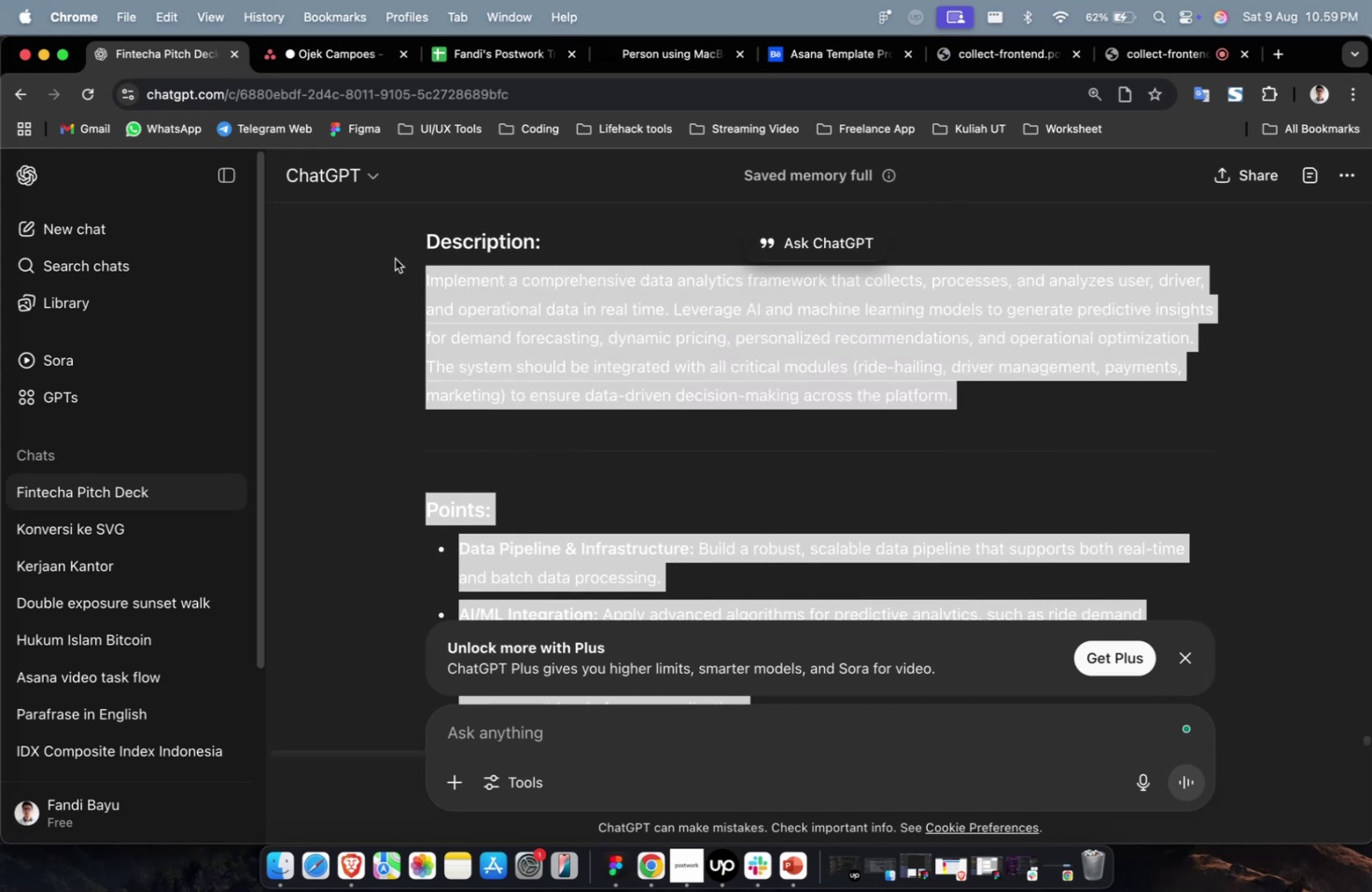 
scroll: coordinate [526, 436], scroll_direction: up, amount: 36.0
 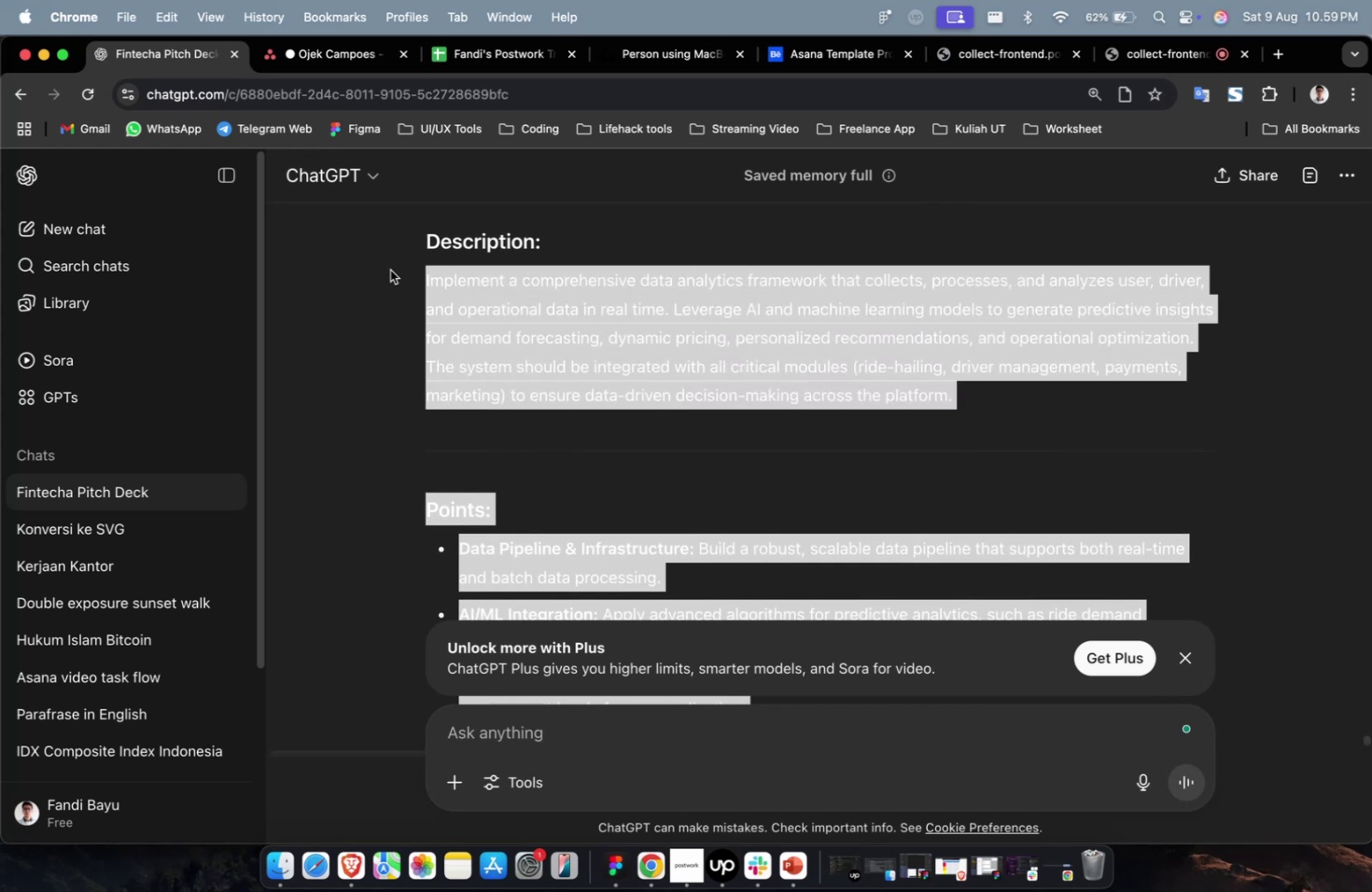 
key(Meta+C)
 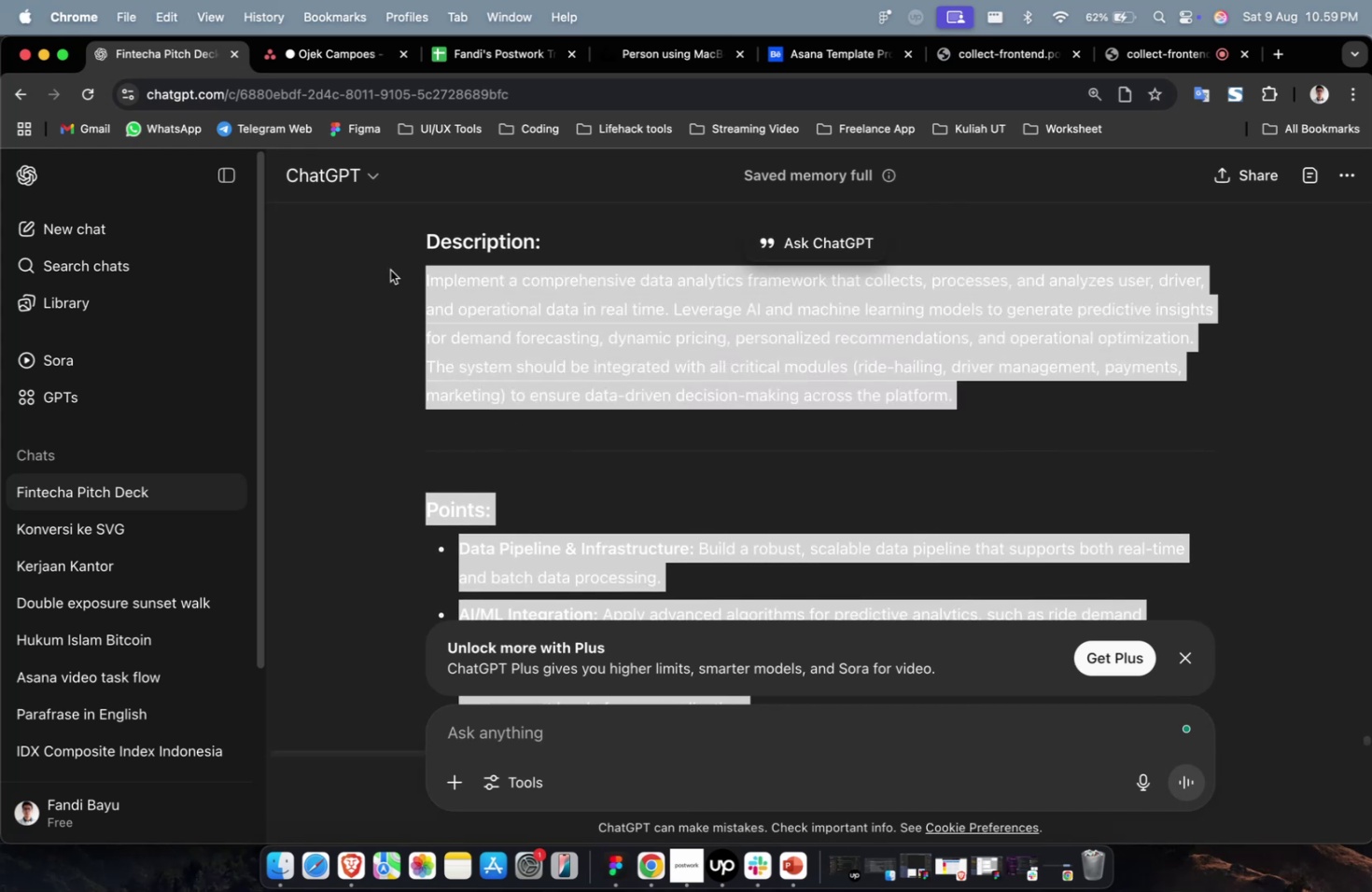 
key(Meta+C)
 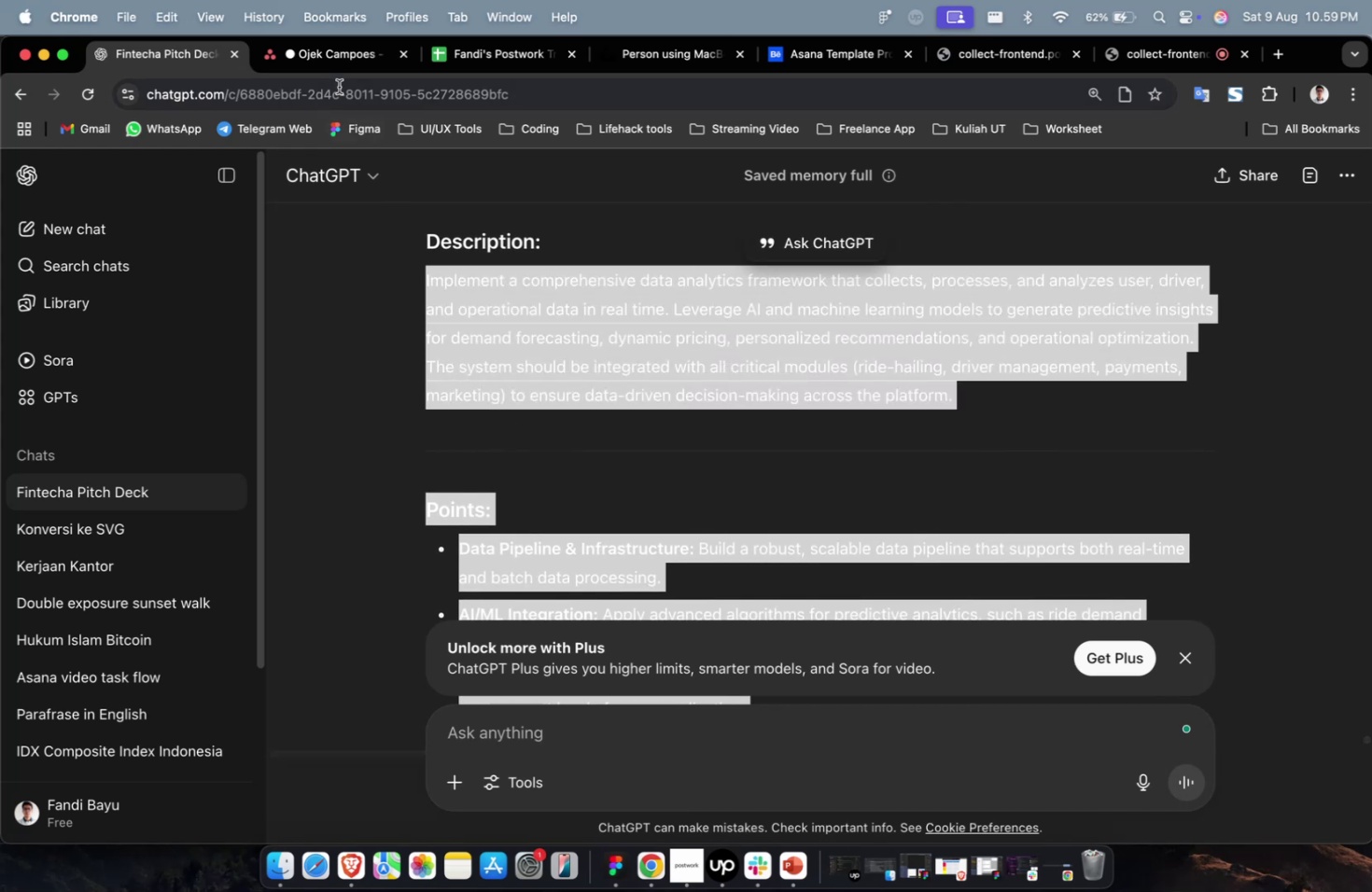 
left_click([337, 77])
 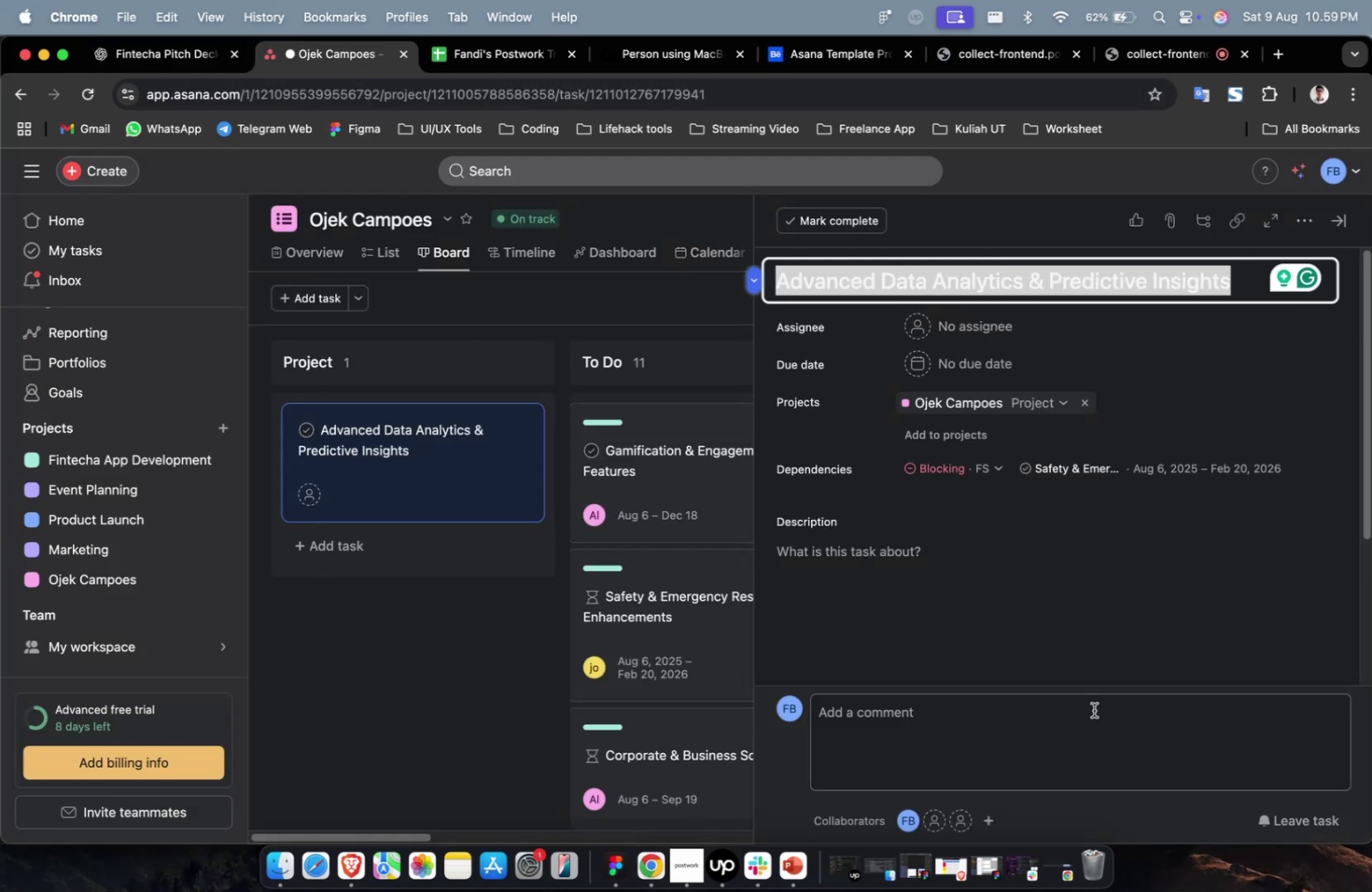 
left_click([1029, 628])
 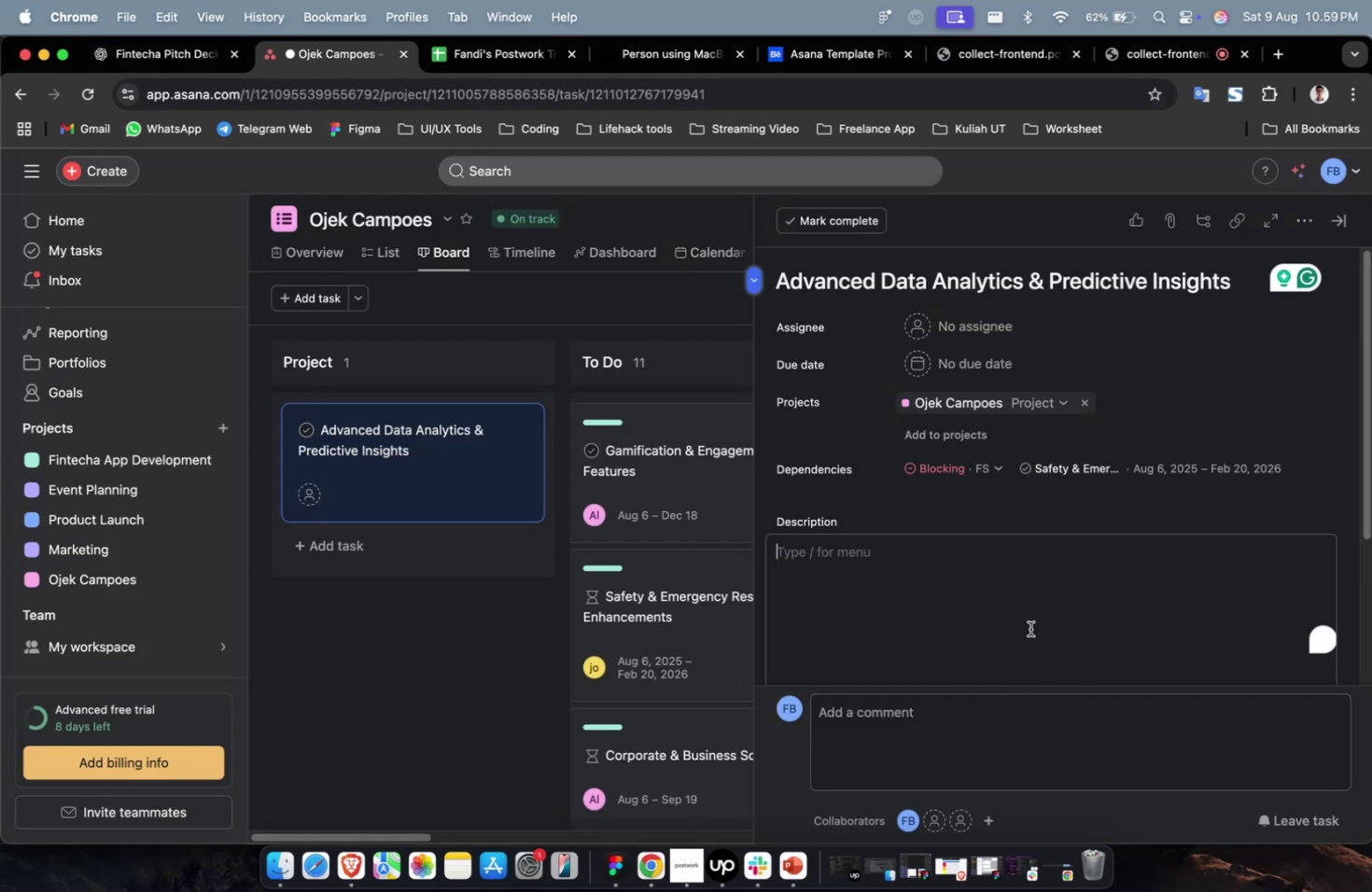 
key(Meta+V)
 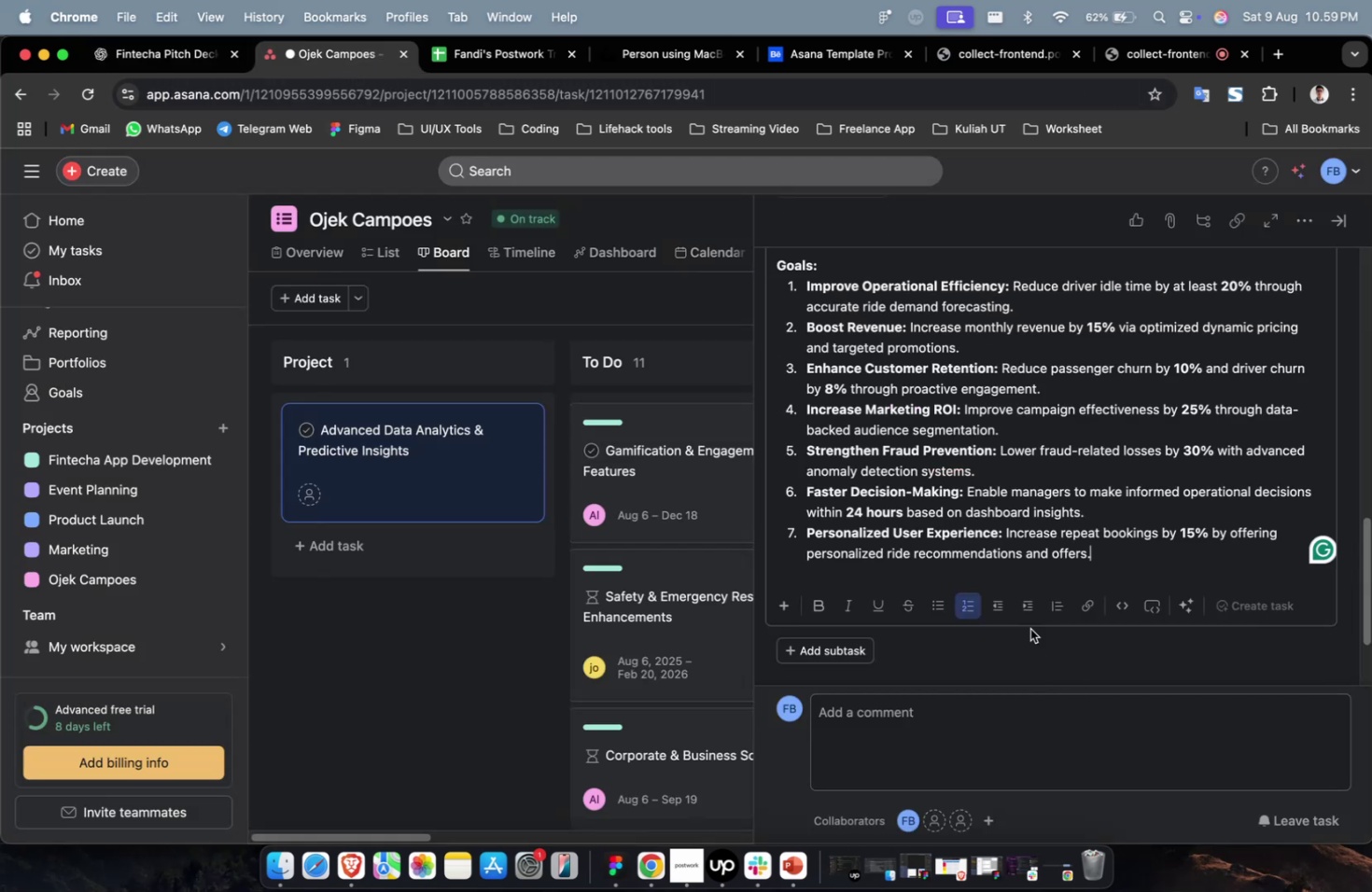 
scroll: coordinate [991, 439], scroll_direction: up, amount: 29.0
 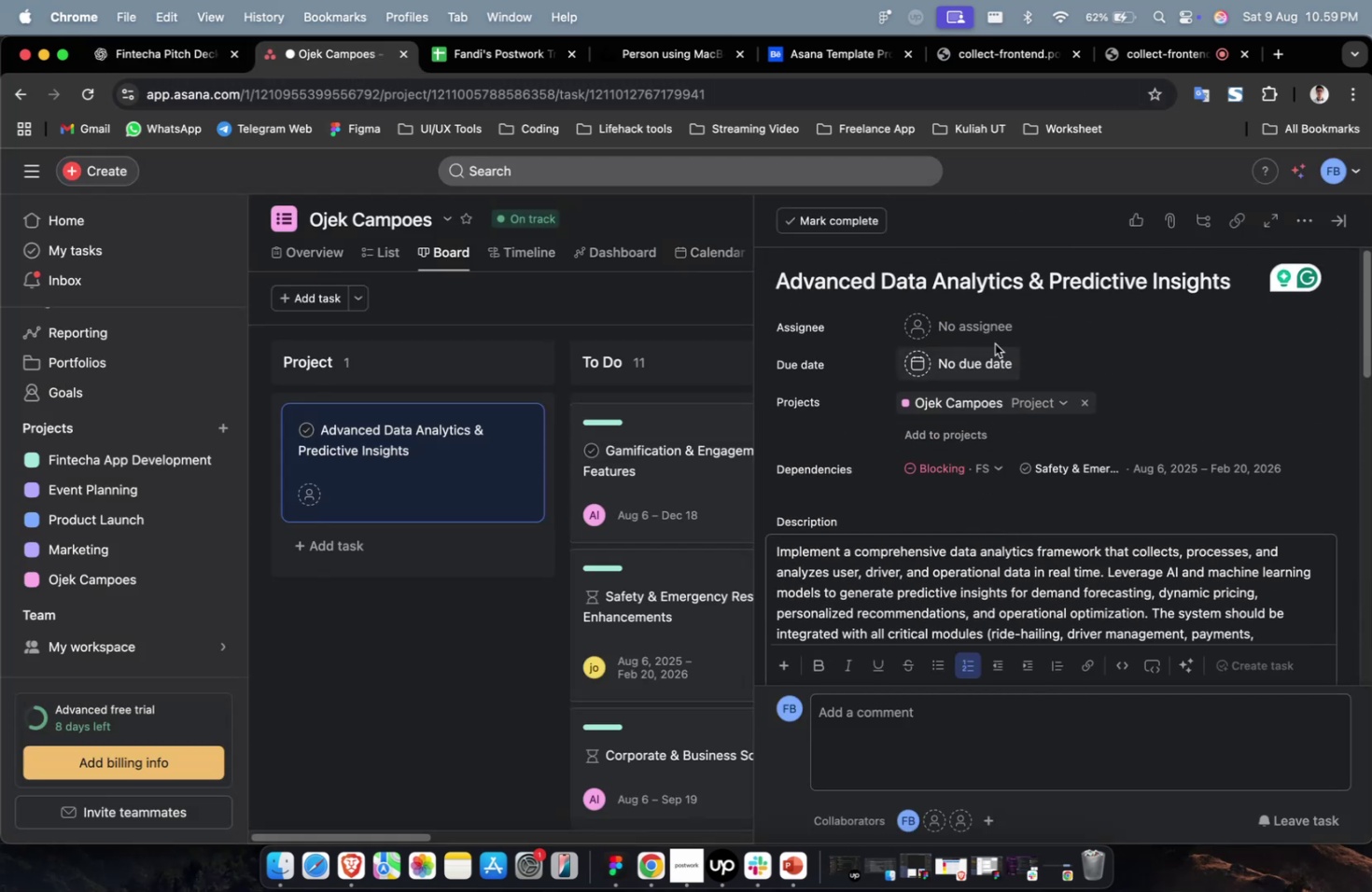 
left_click([996, 330])
 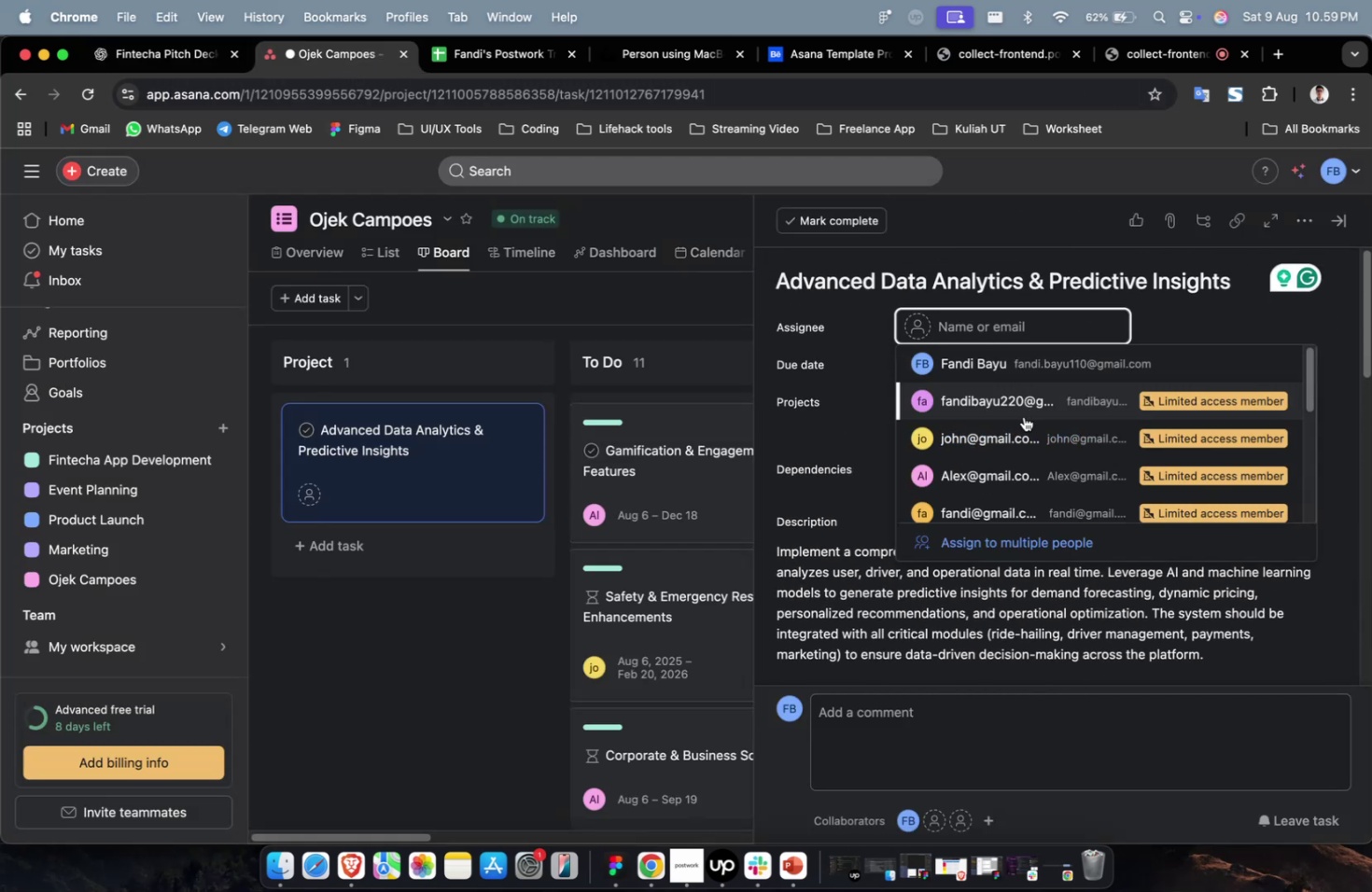 
left_click([1023, 417])
 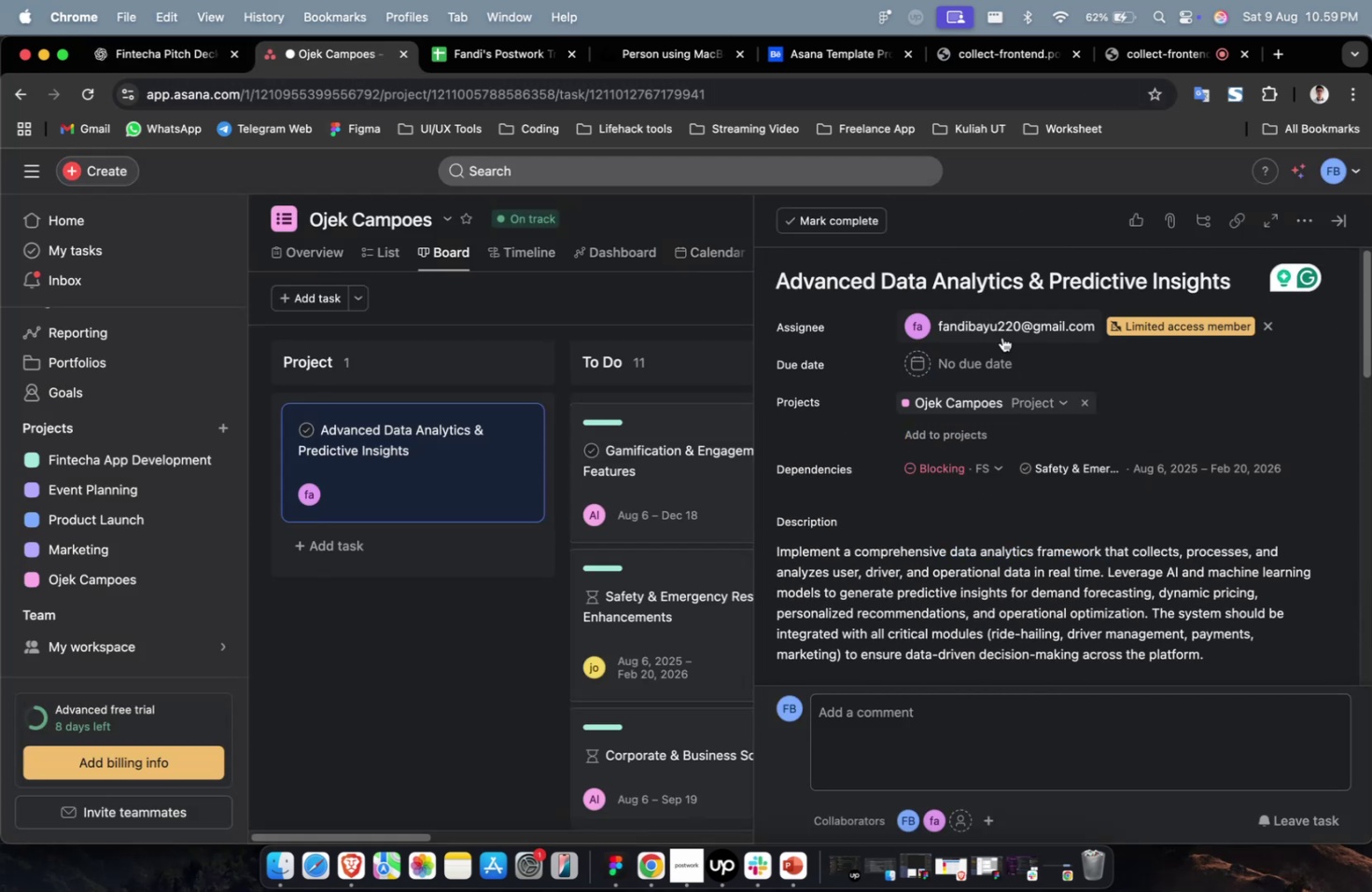 
double_click([1001, 335])
 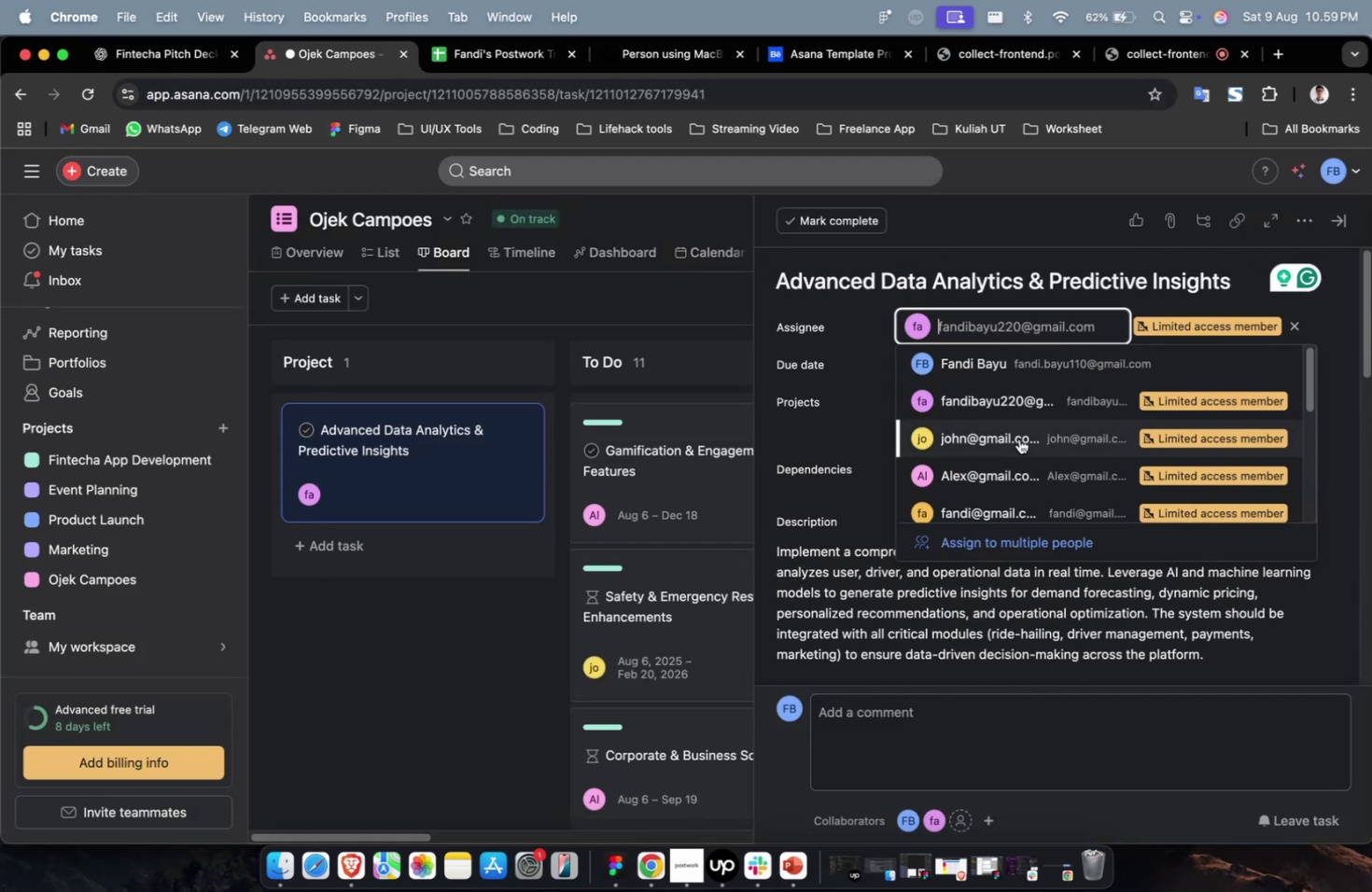 
triple_click([1018, 439])
 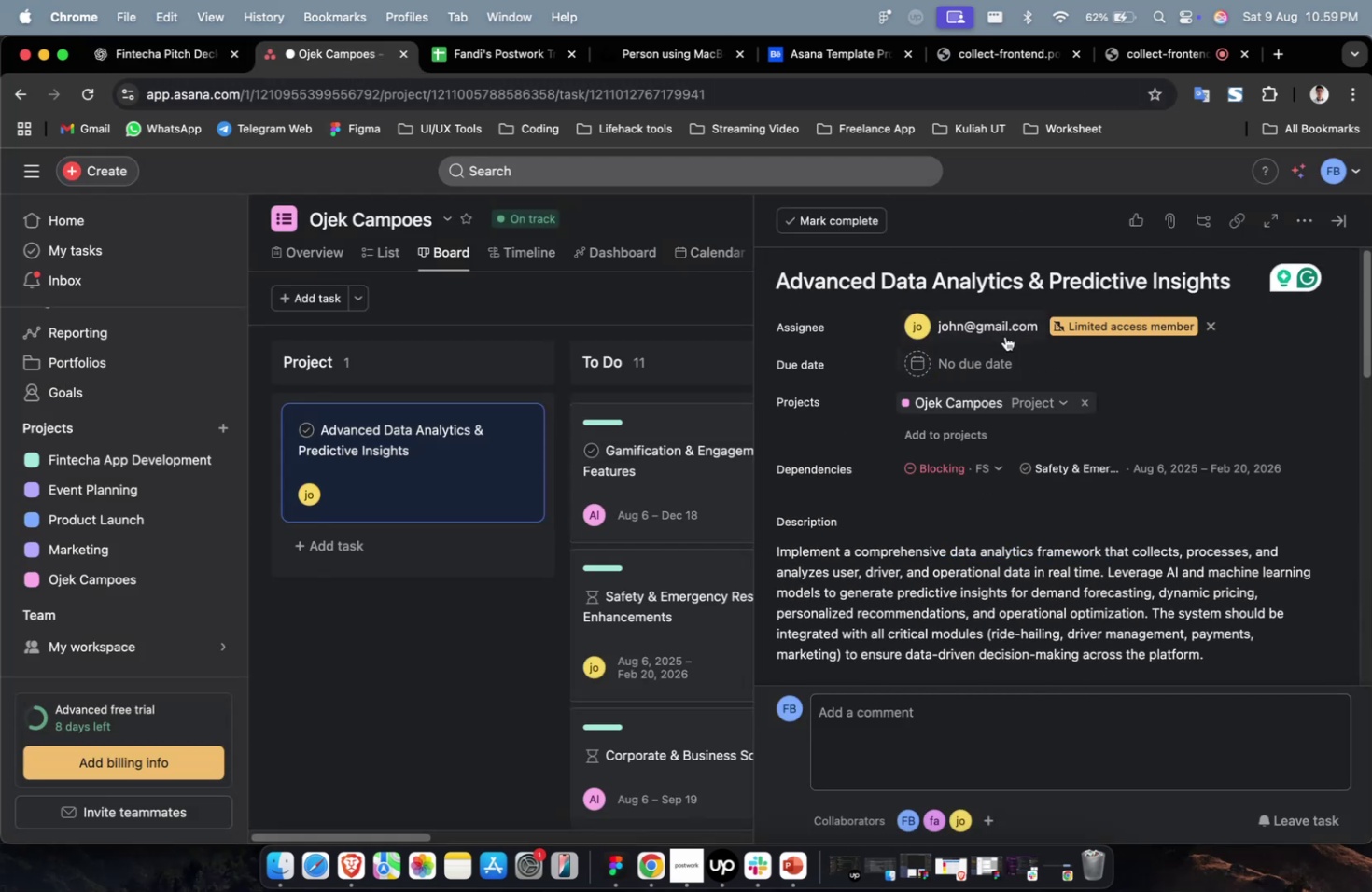 
triple_click([1004, 335])
 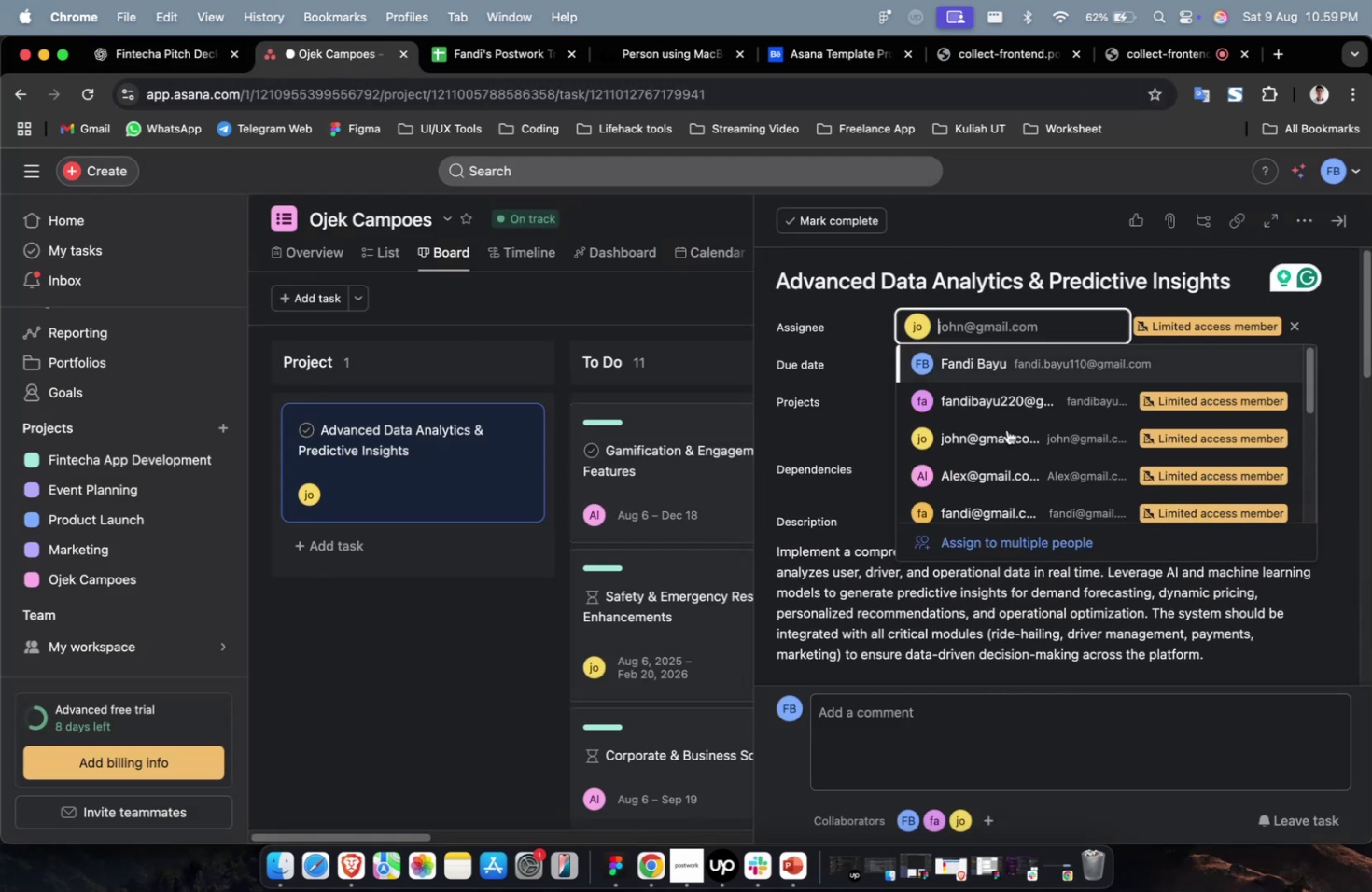 
scroll: coordinate [1014, 466], scroll_direction: down, amount: 4.0
 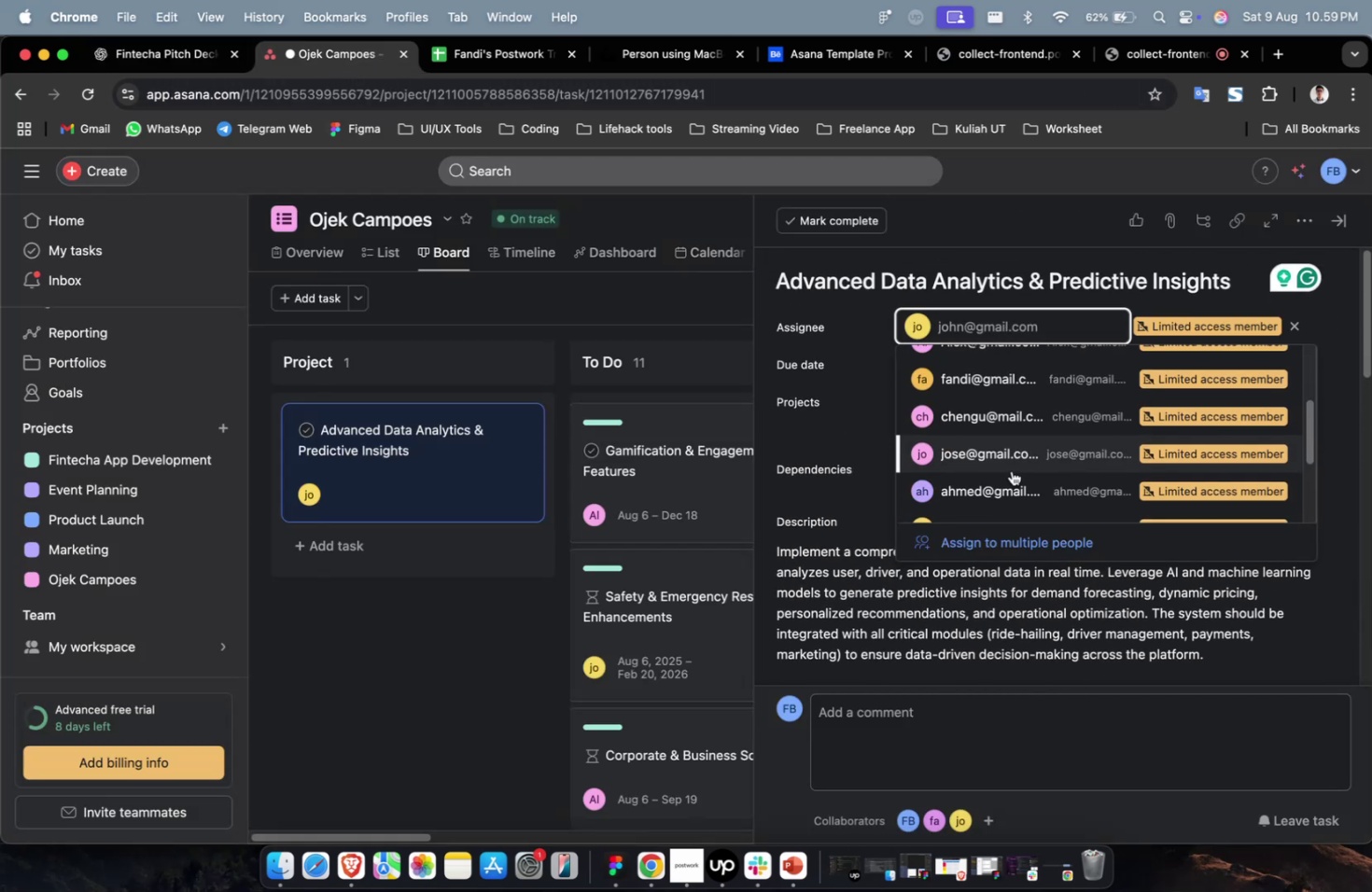 
left_click([1011, 470])
 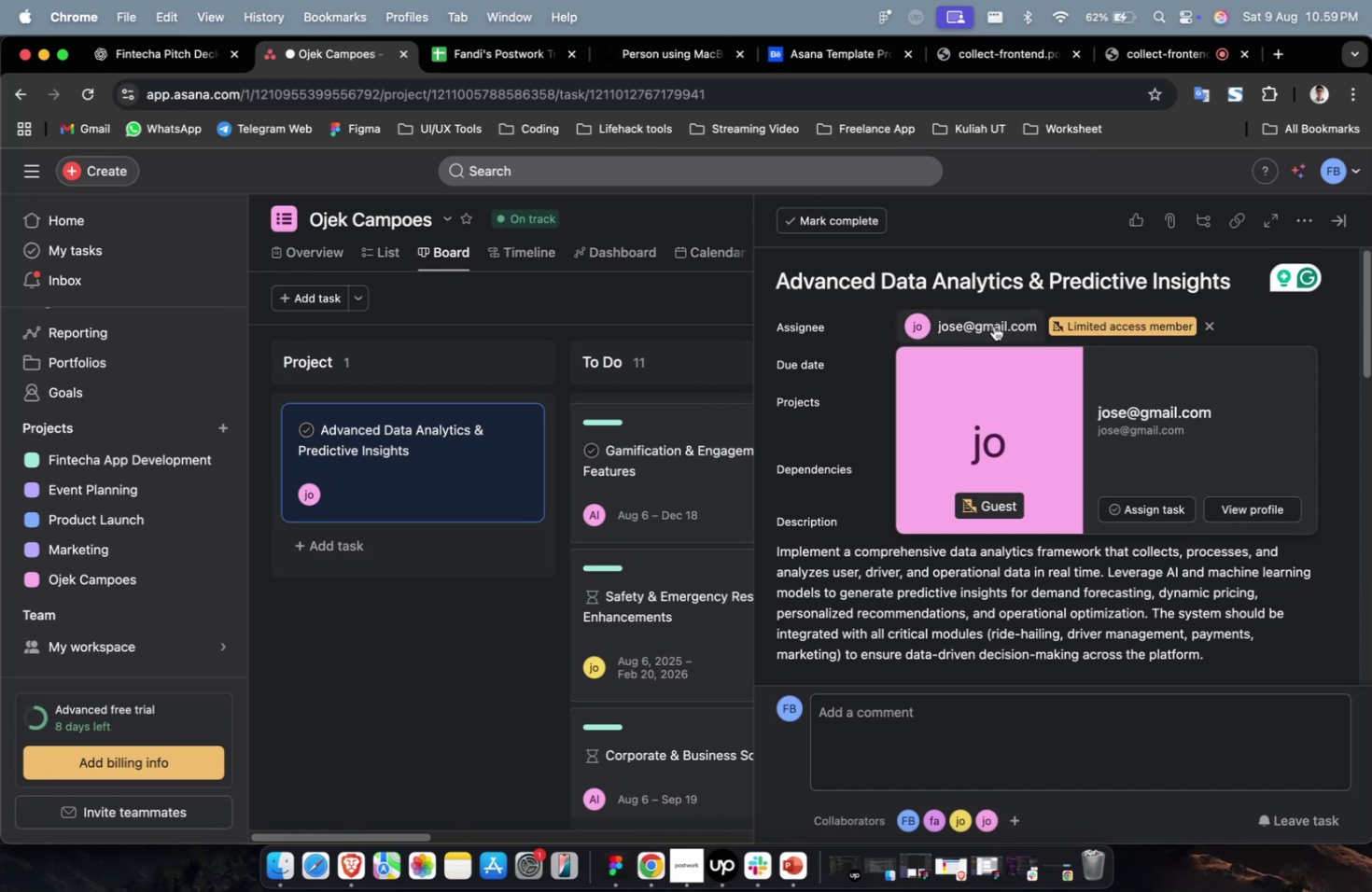 
left_click([993, 326])
 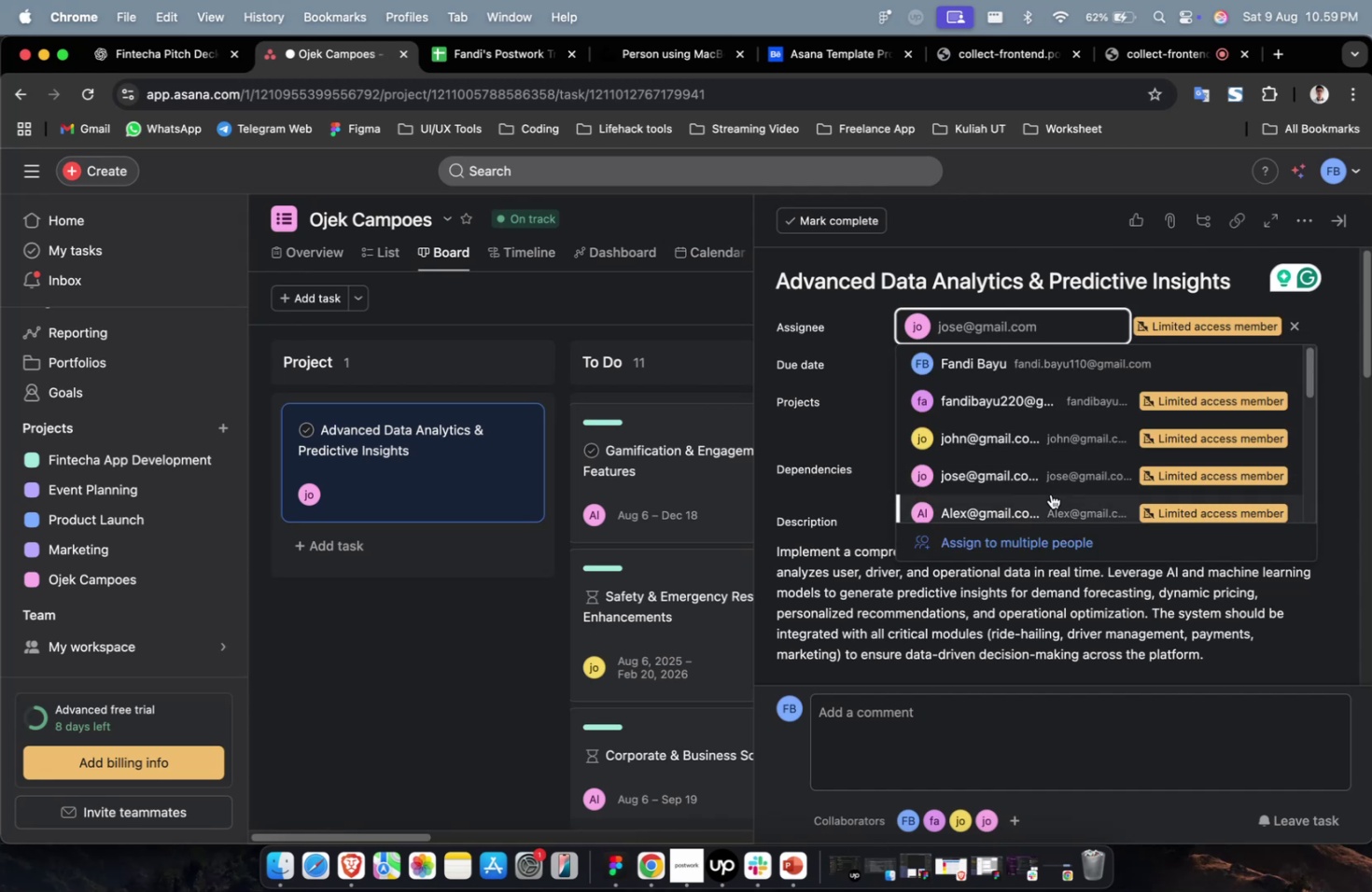 
left_click([1051, 498])
 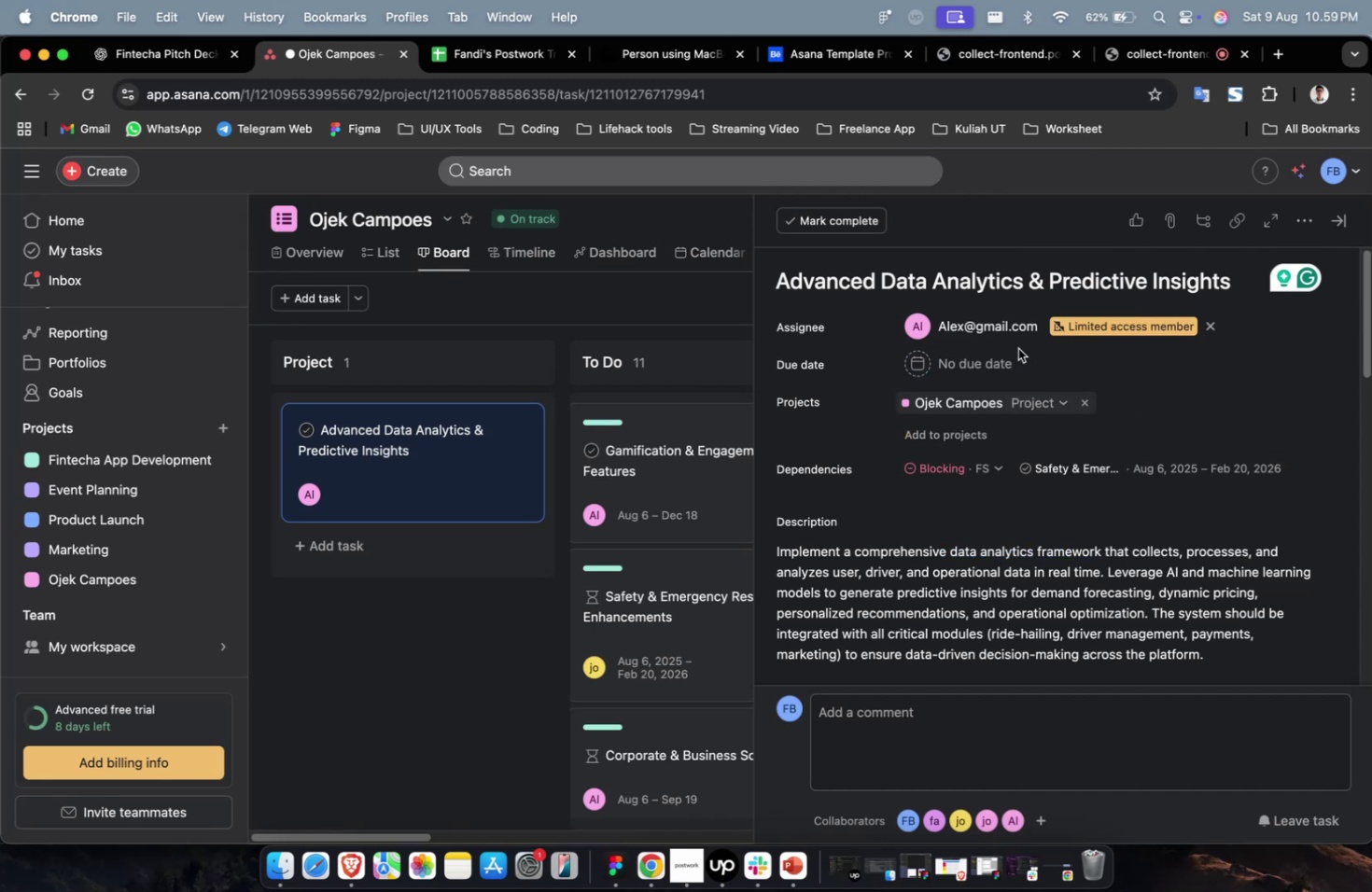 
double_click([988, 340])
 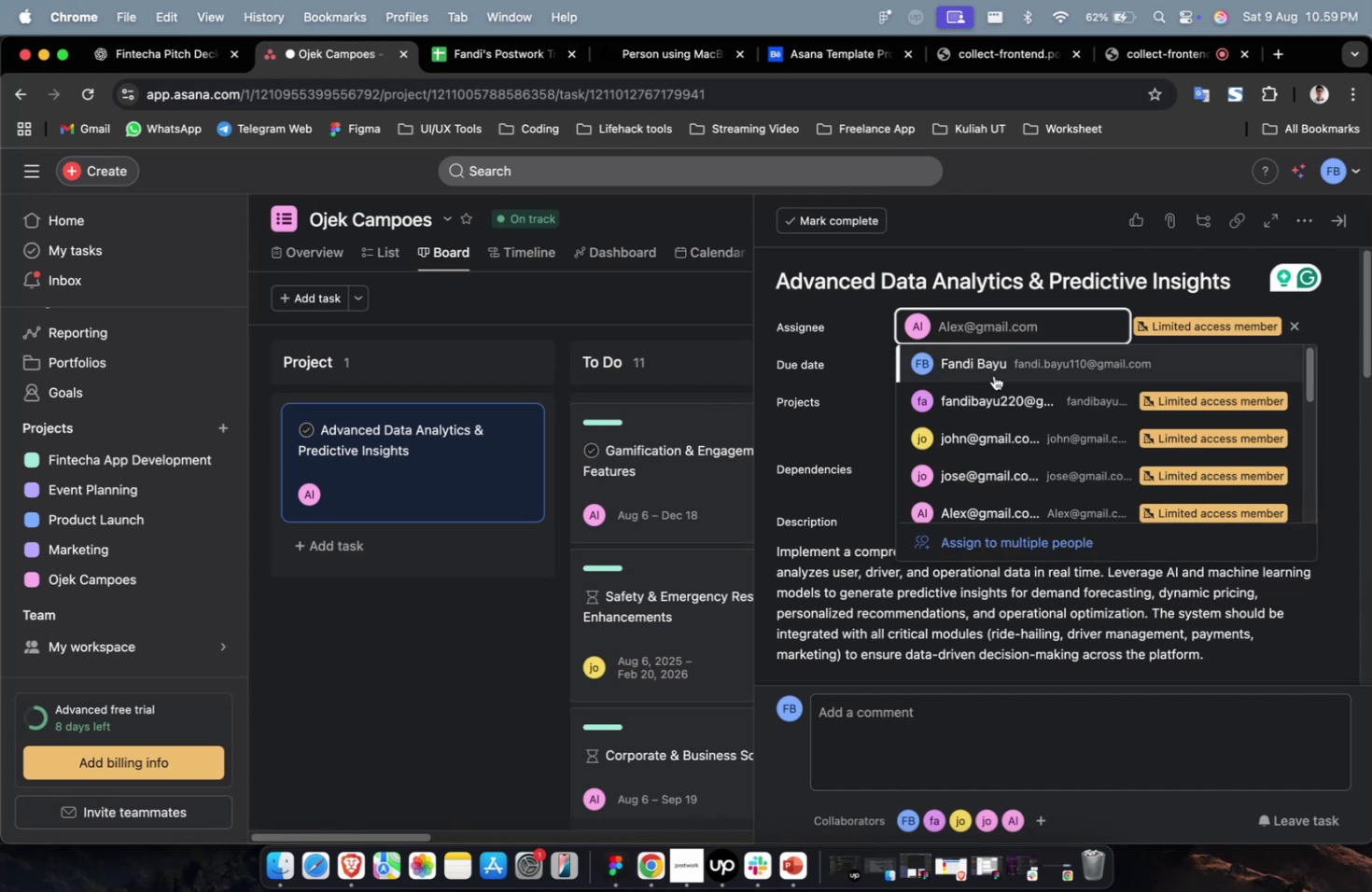 
scroll: coordinate [1009, 456], scroll_direction: down, amount: 14.0
 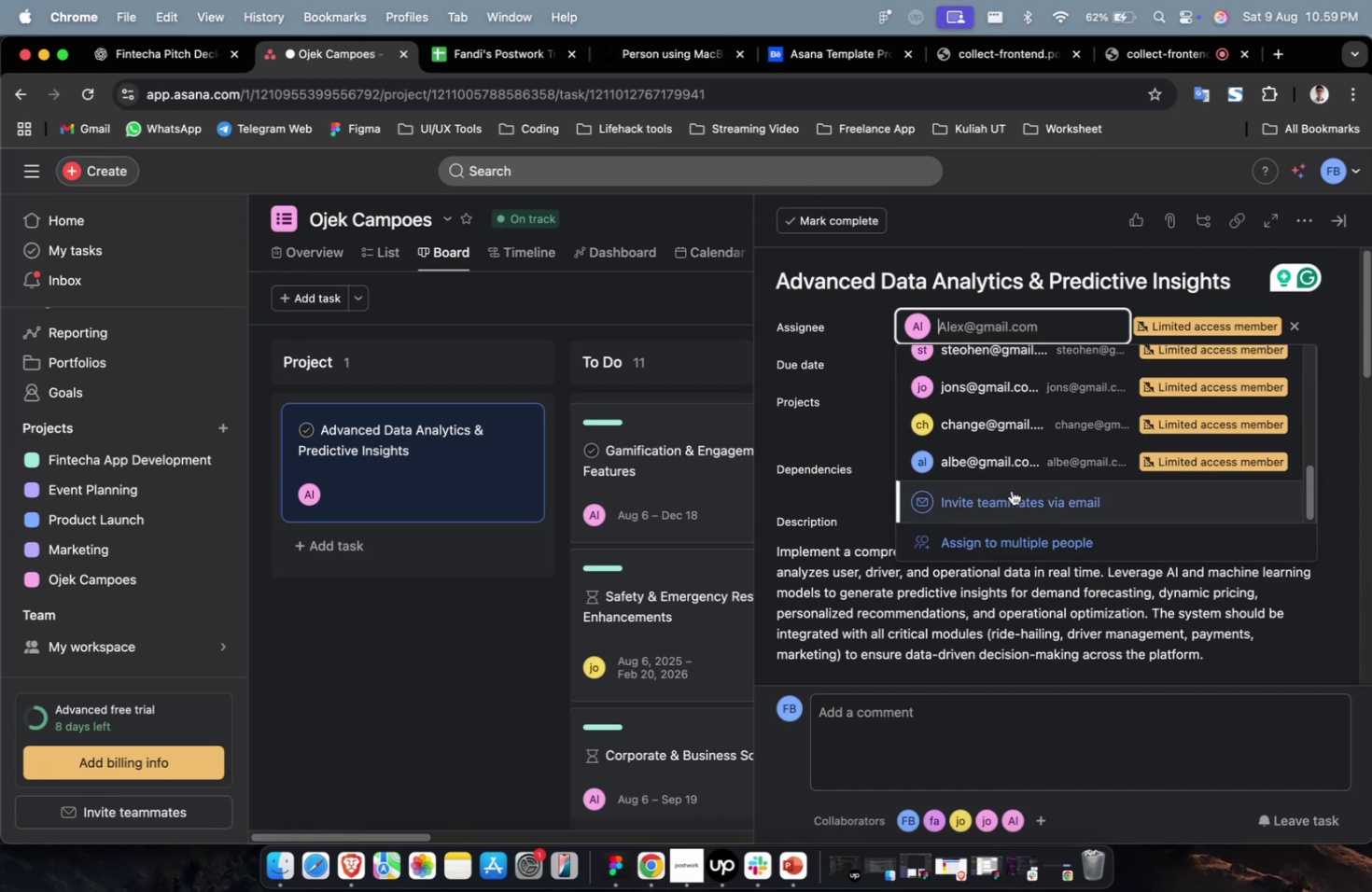 
left_click([1011, 490])
 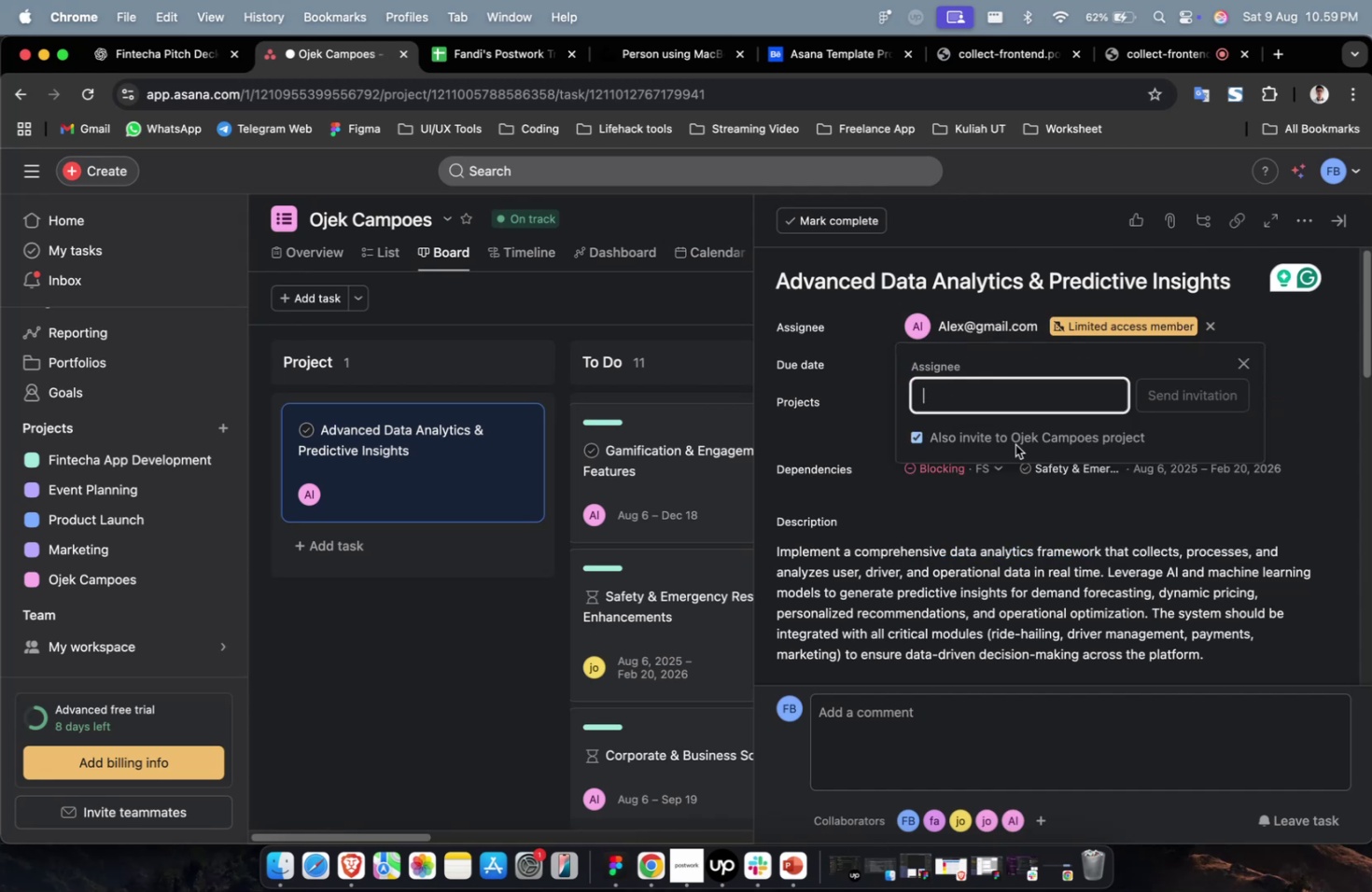 
key(Escape)
 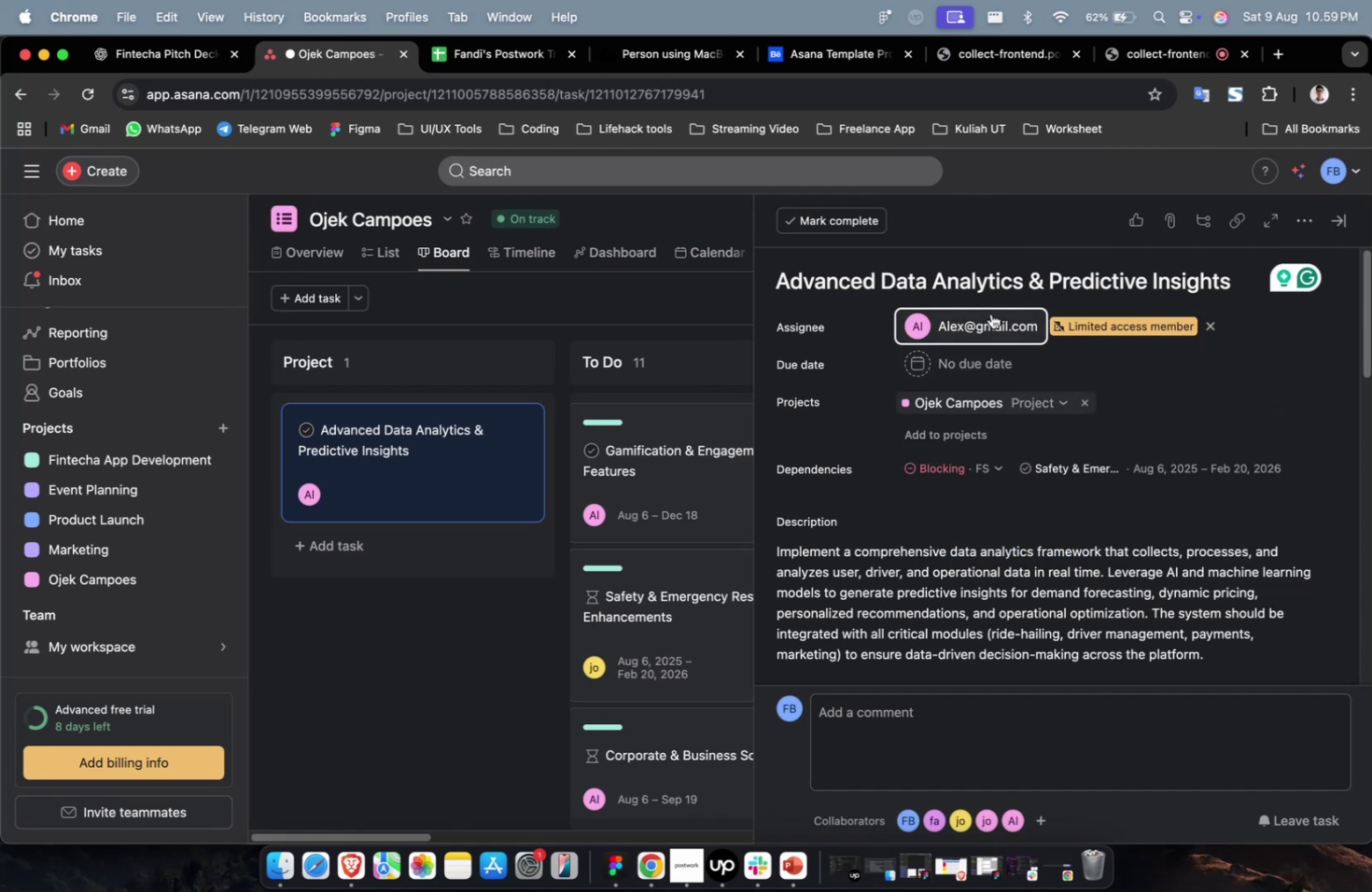 
left_click([990, 310])
 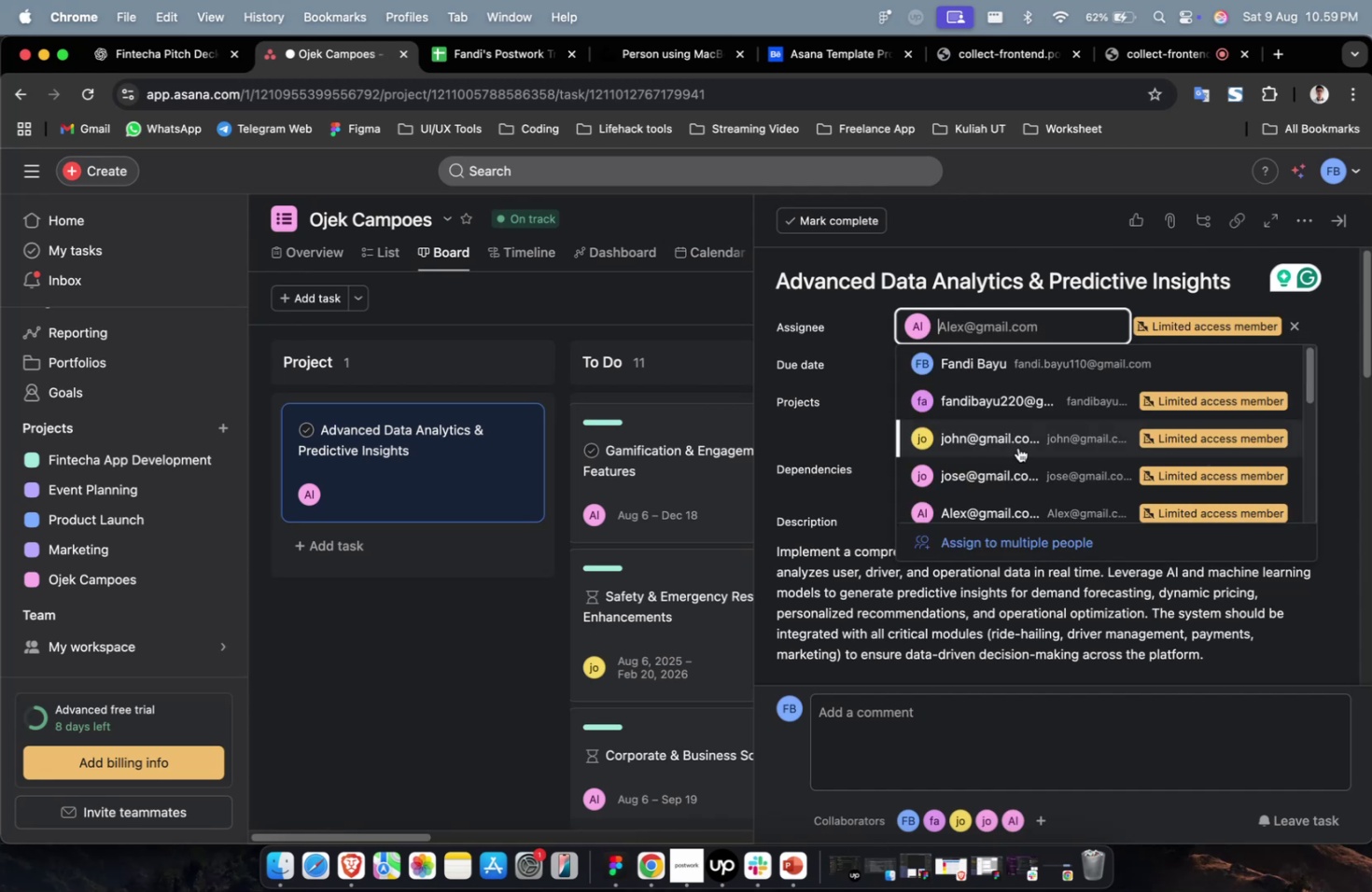 
scroll: coordinate [1020, 462], scroll_direction: down, amount: 19.0
 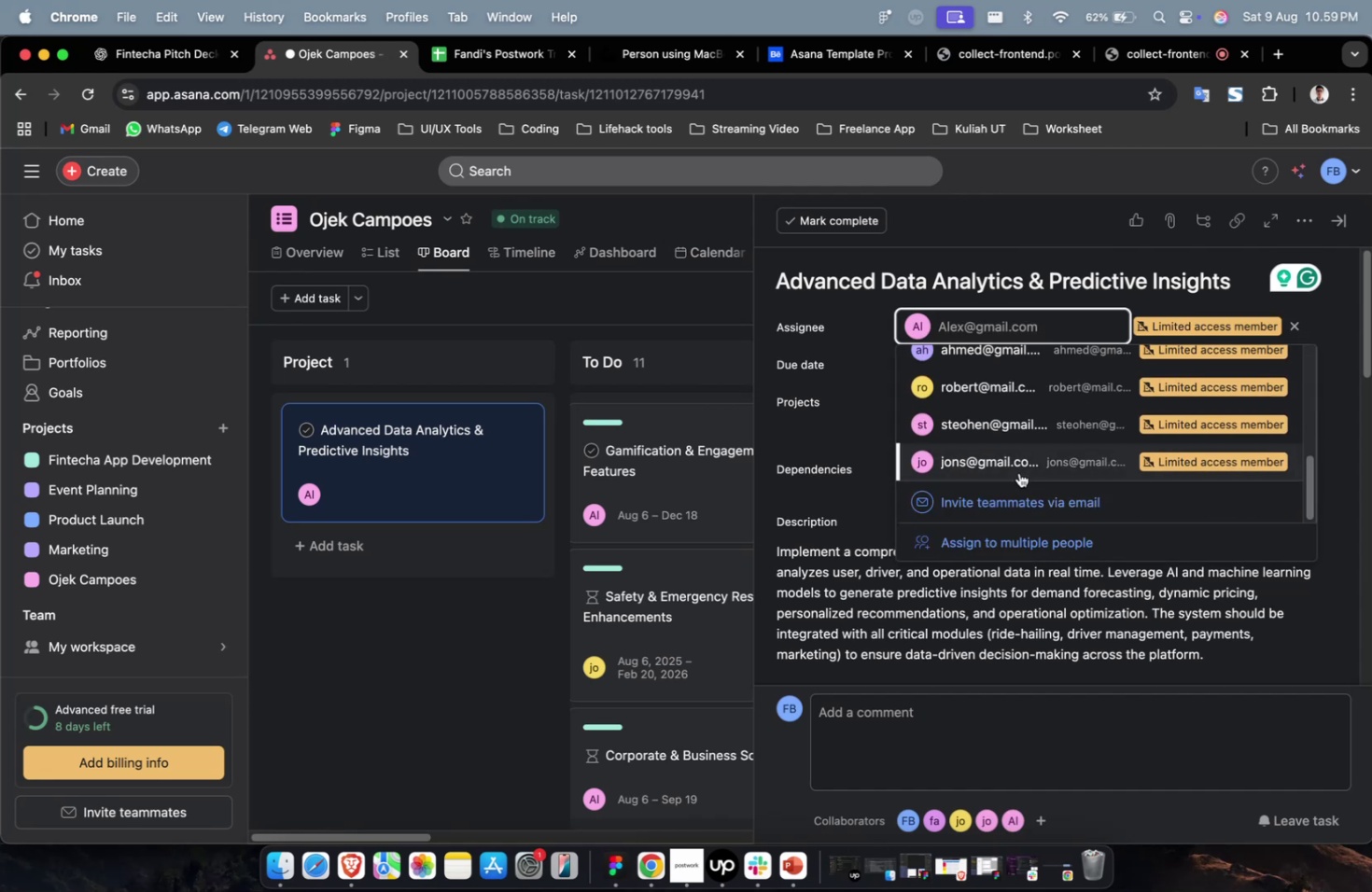 
left_click([1018, 472])
 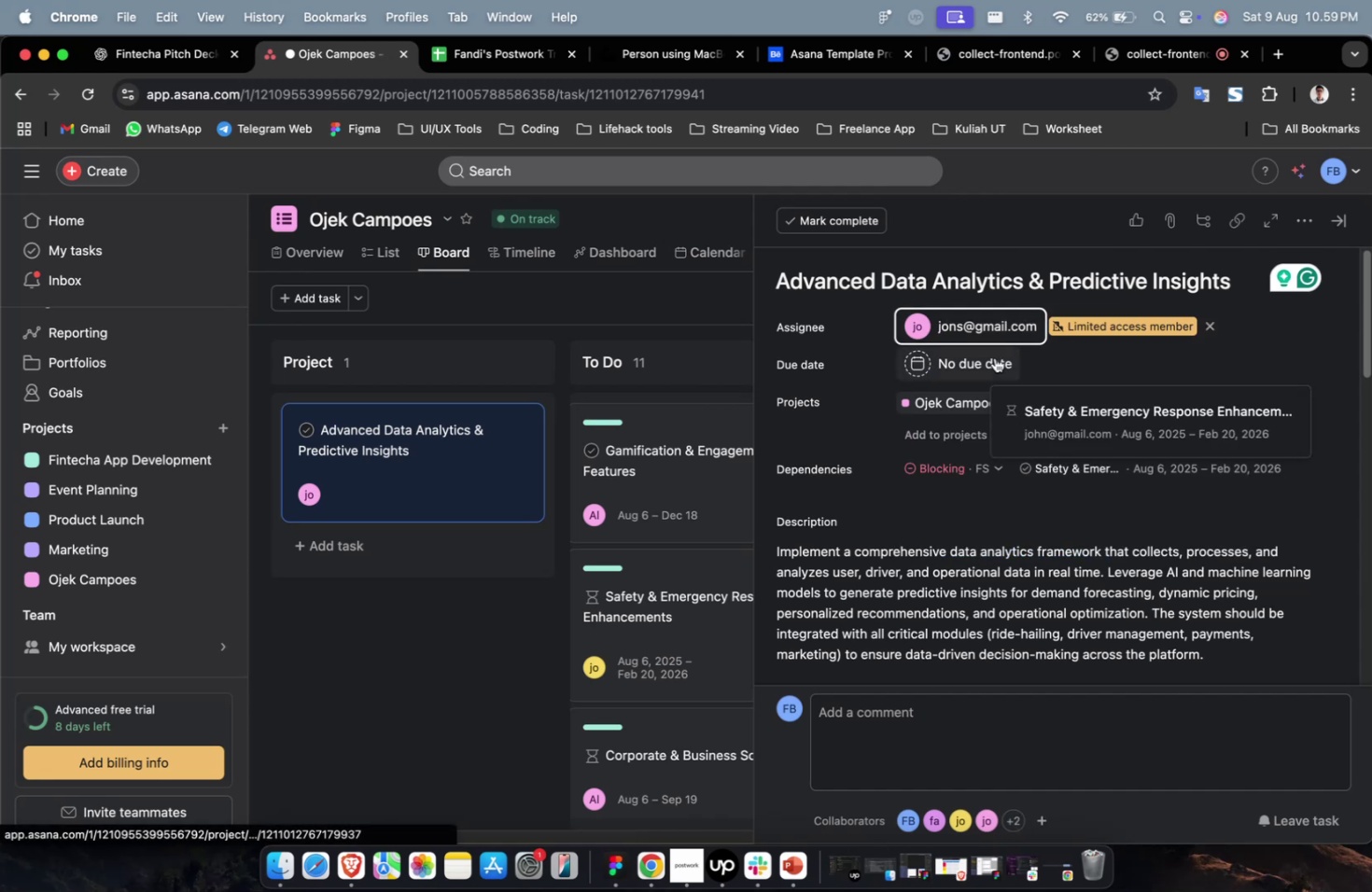 
left_click([987, 331])
 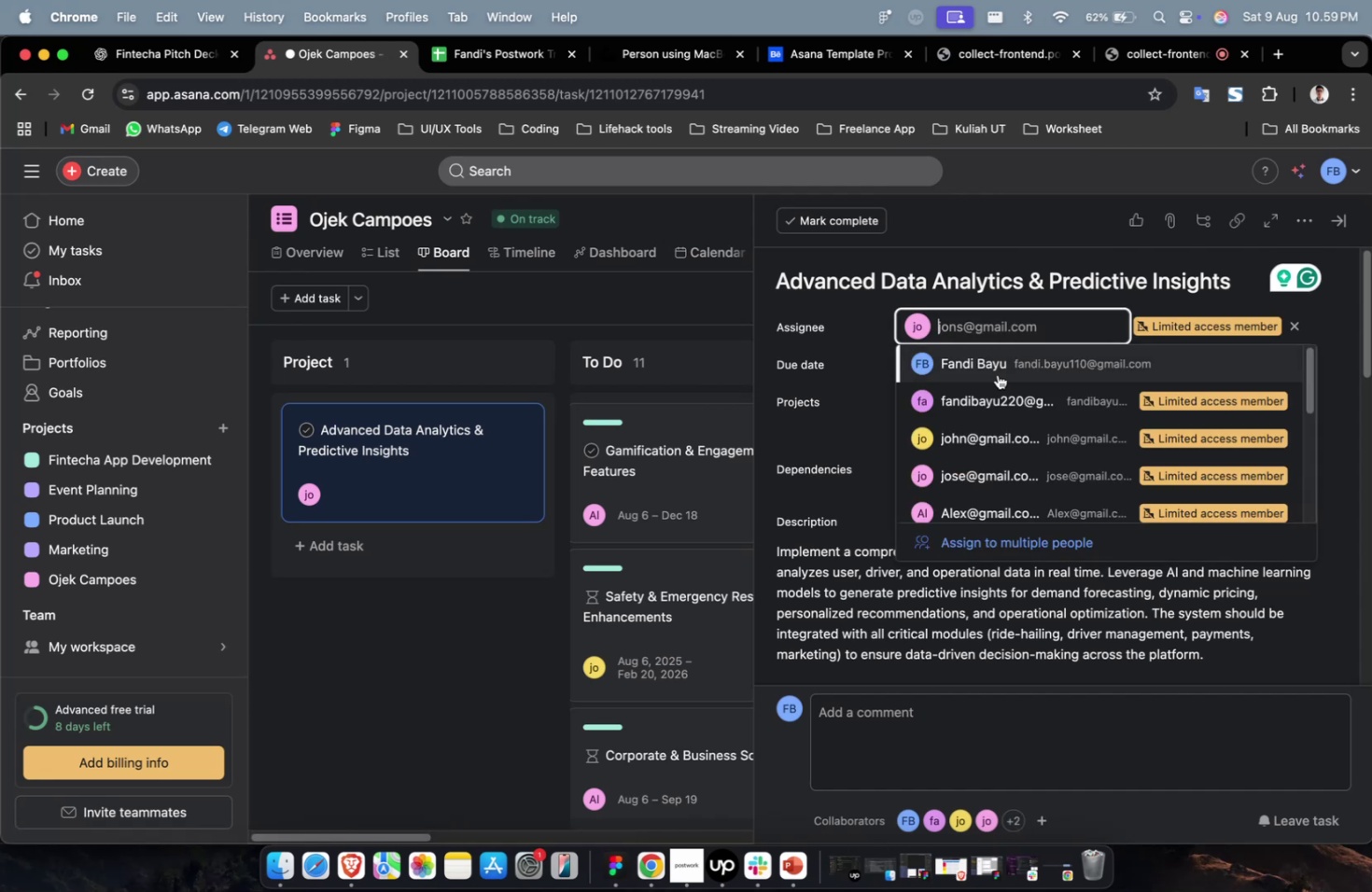 
scroll: coordinate [997, 383], scroll_direction: down, amount: 9.0
 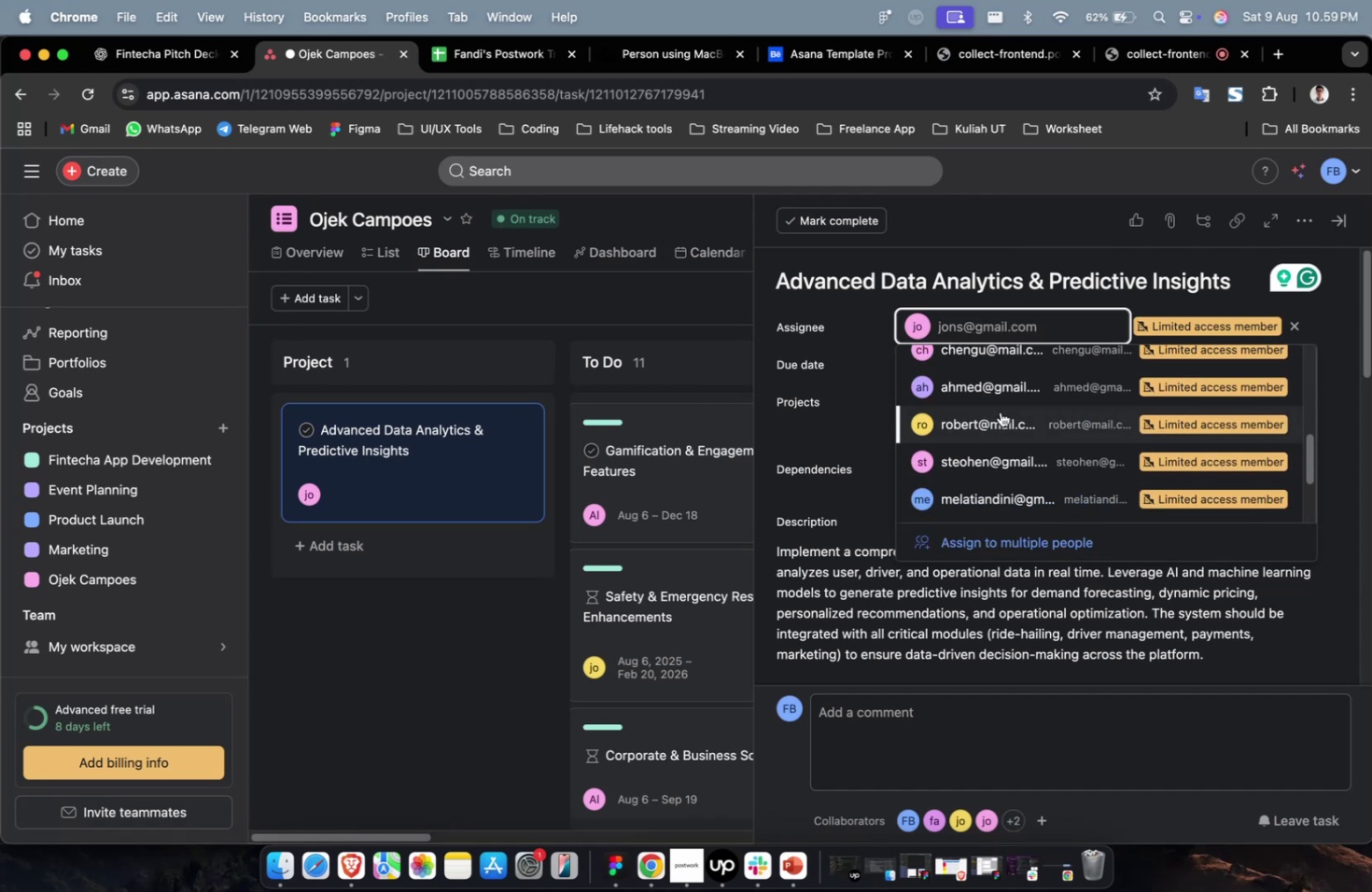 
left_click([1000, 411])
 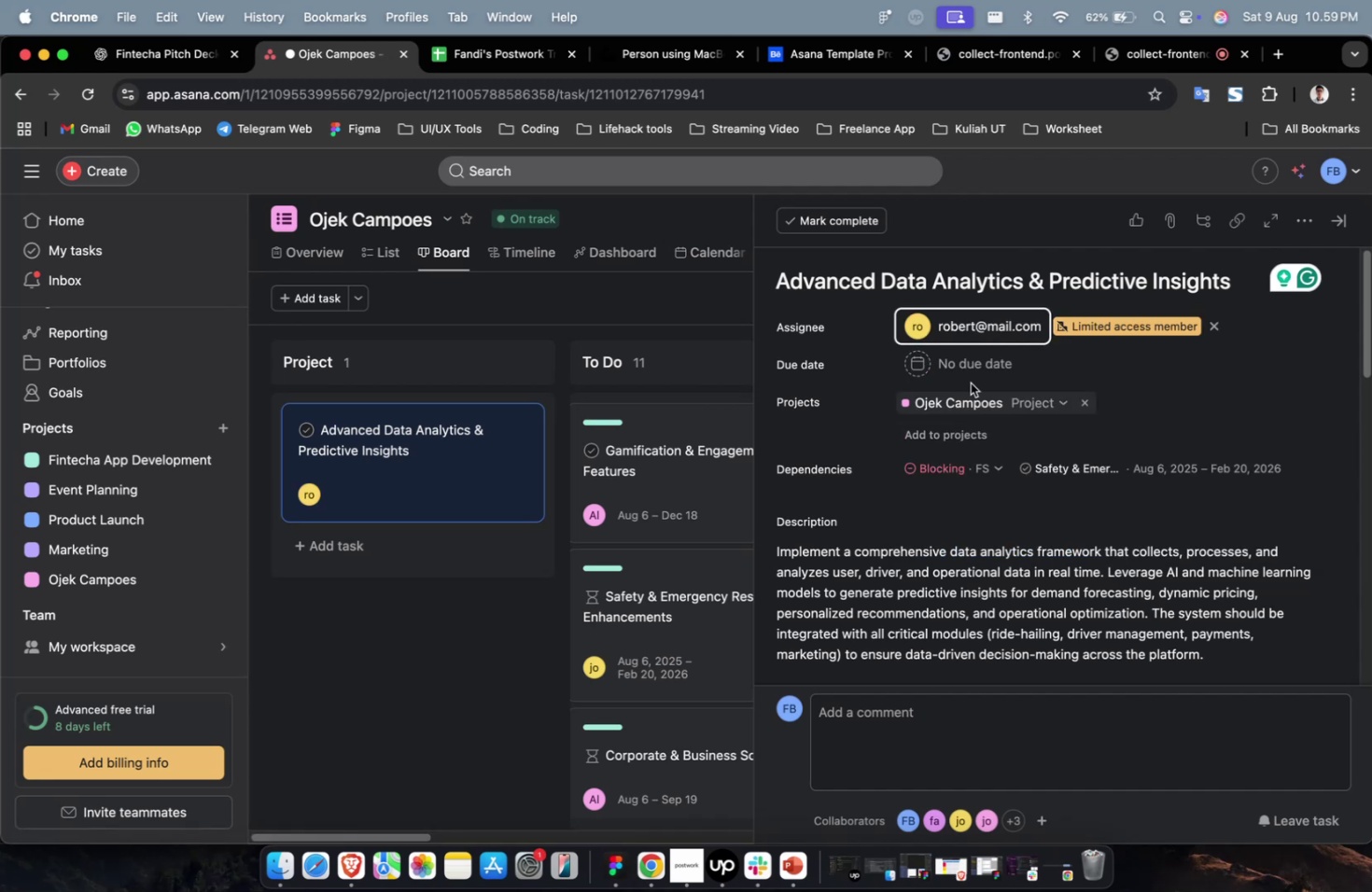 
left_click([972, 370])
 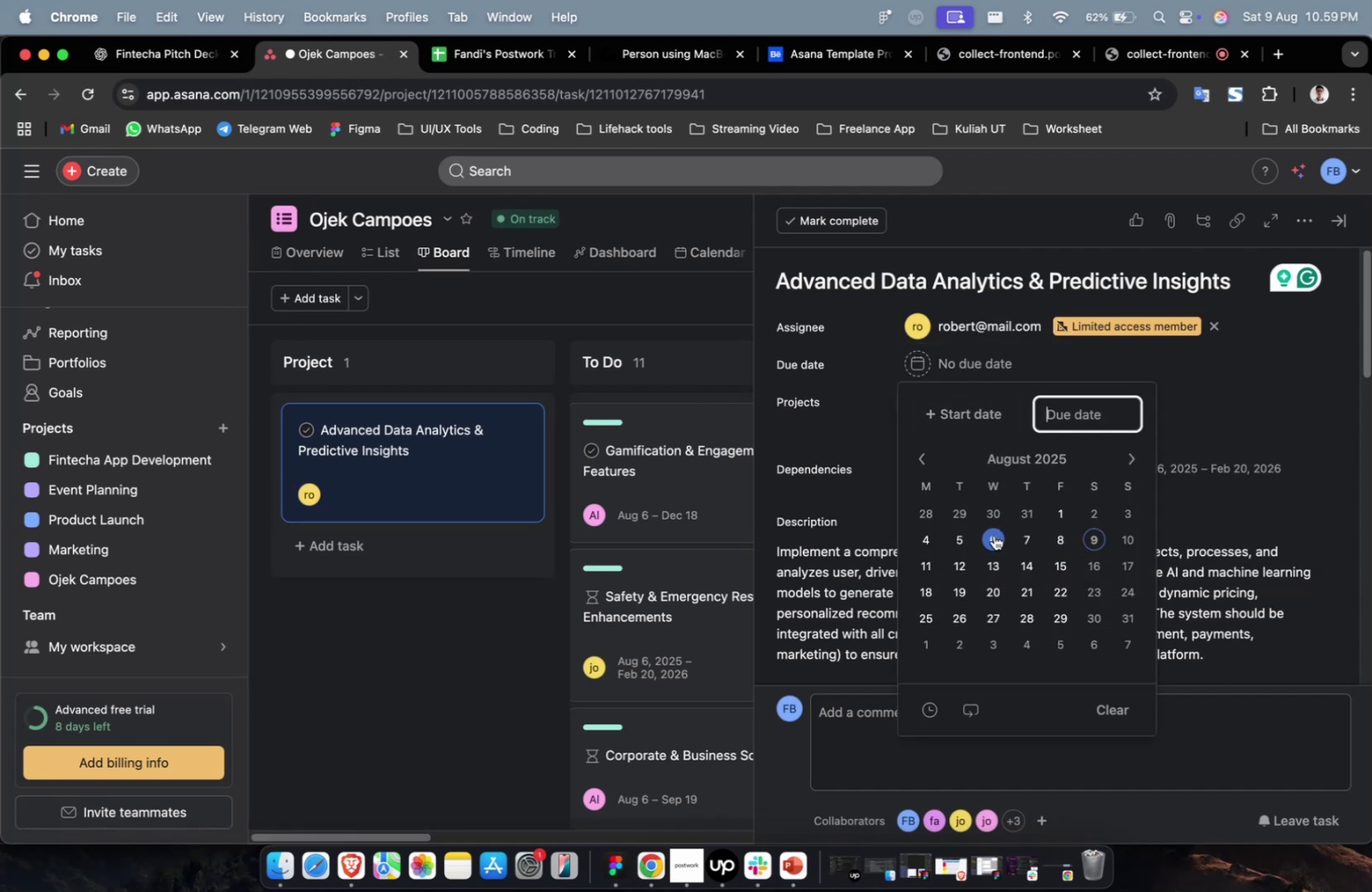 
left_click([996, 542])
 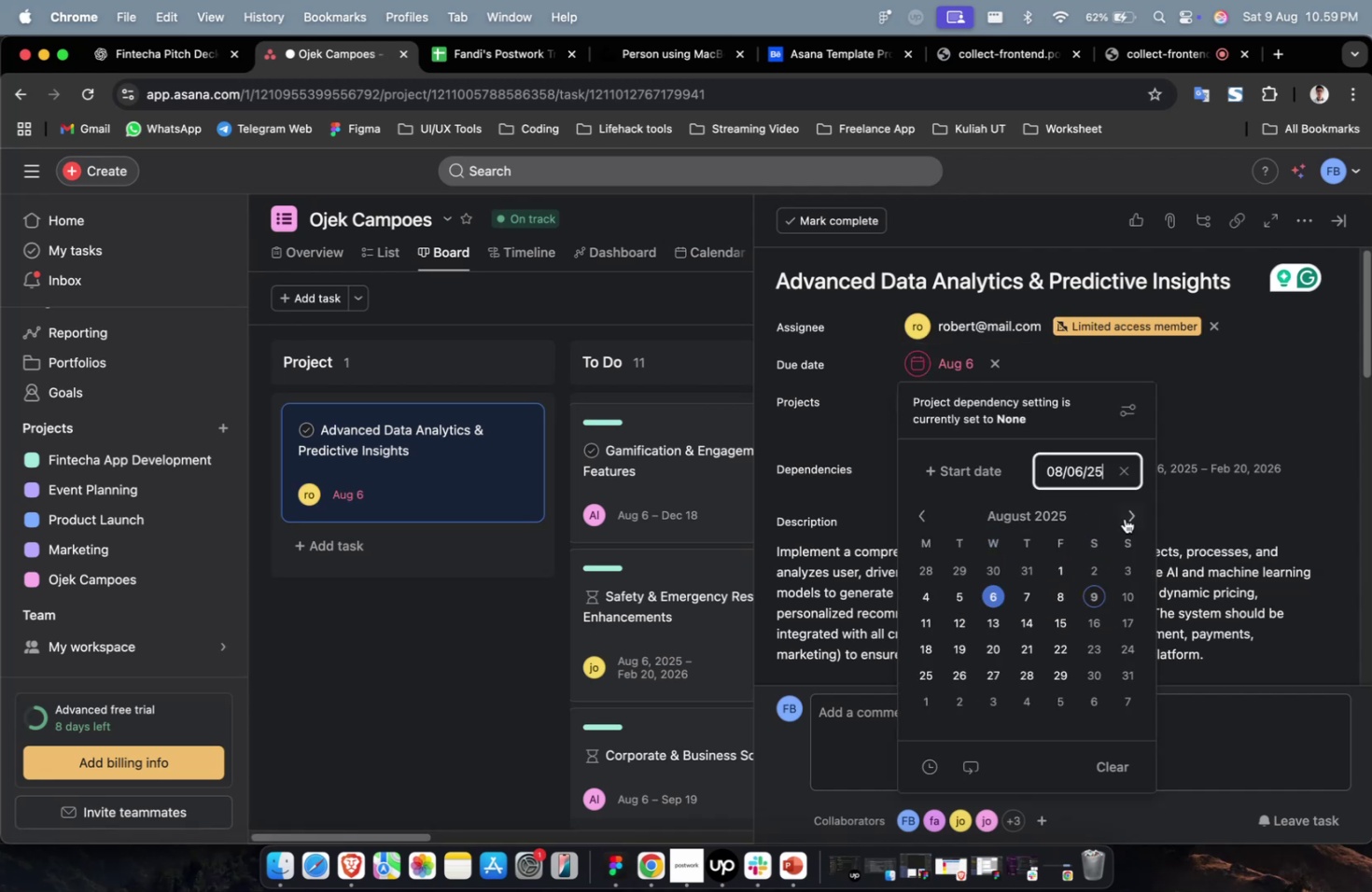 
double_click([1125, 525])
 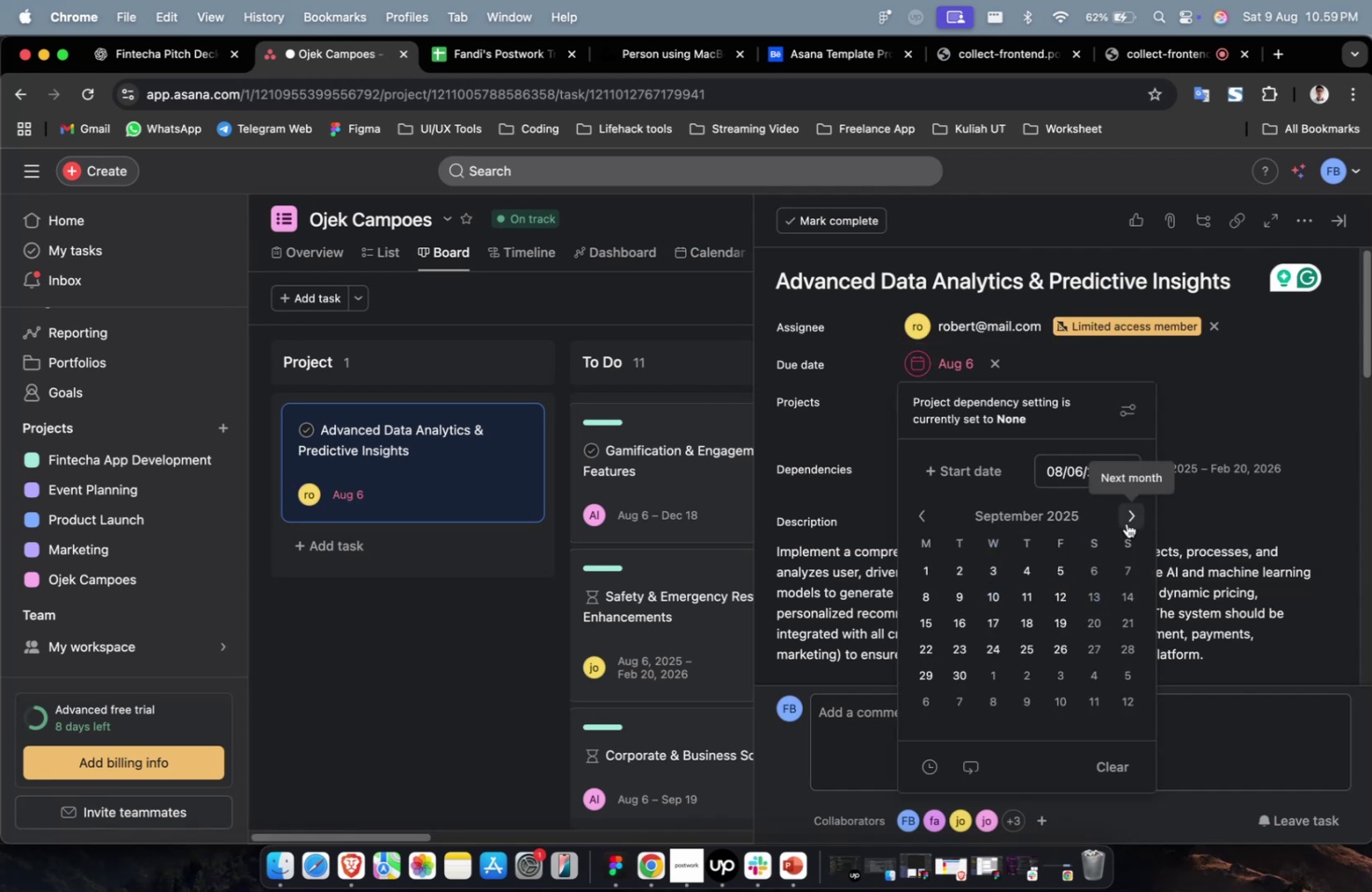 
triple_click([1126, 523])
 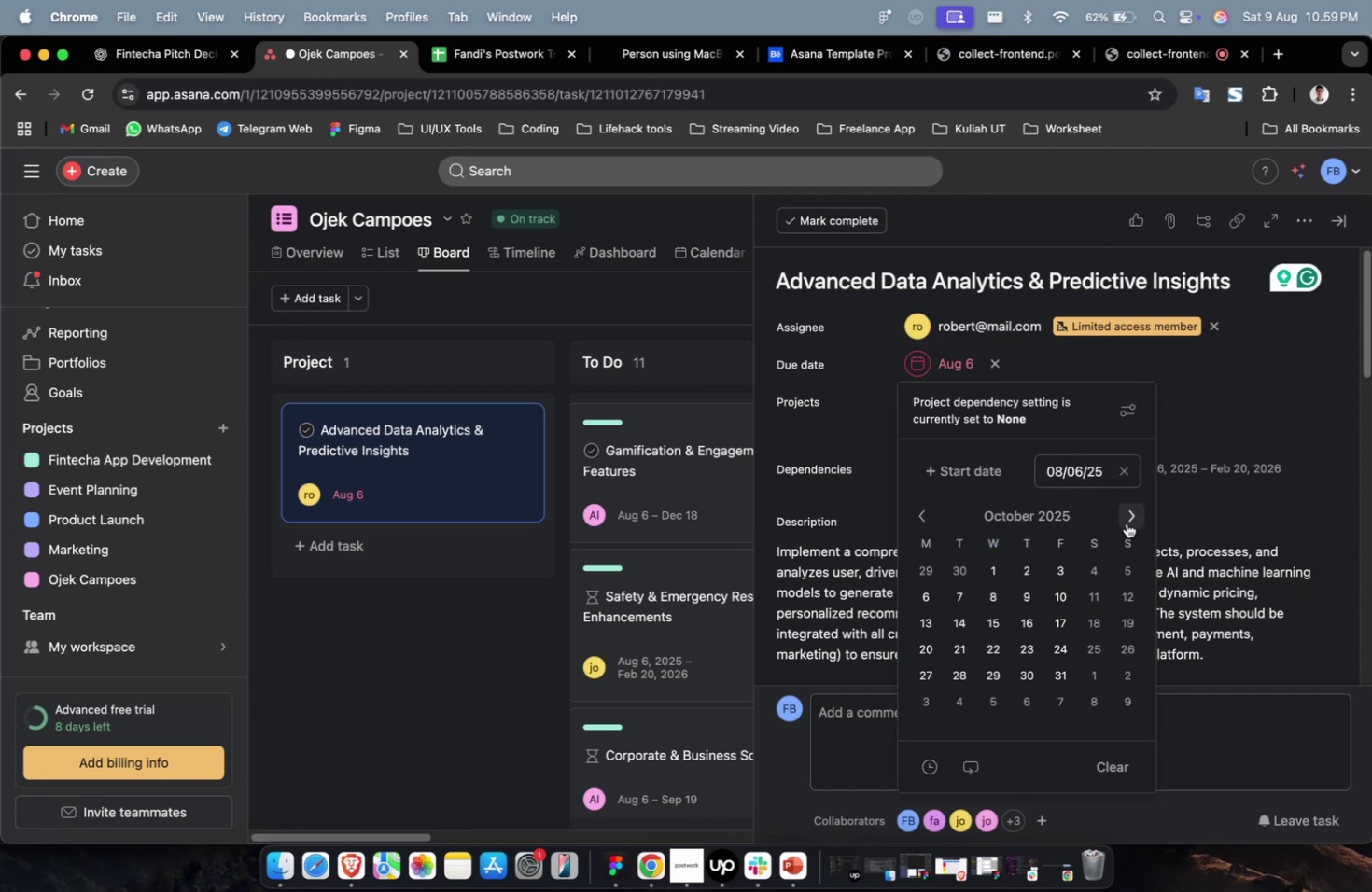 
triple_click([1126, 523])
 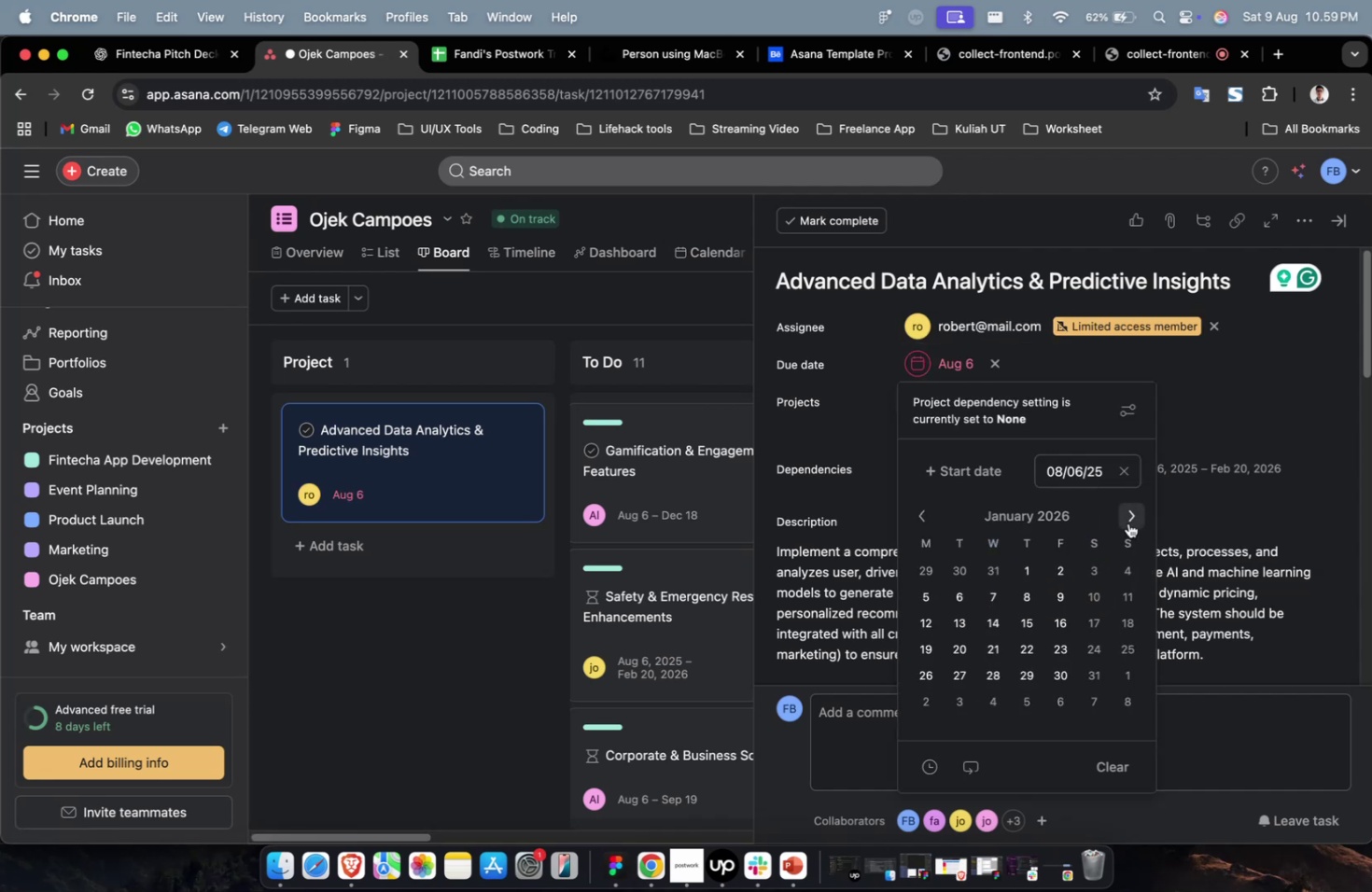 
triple_click([1129, 523])
 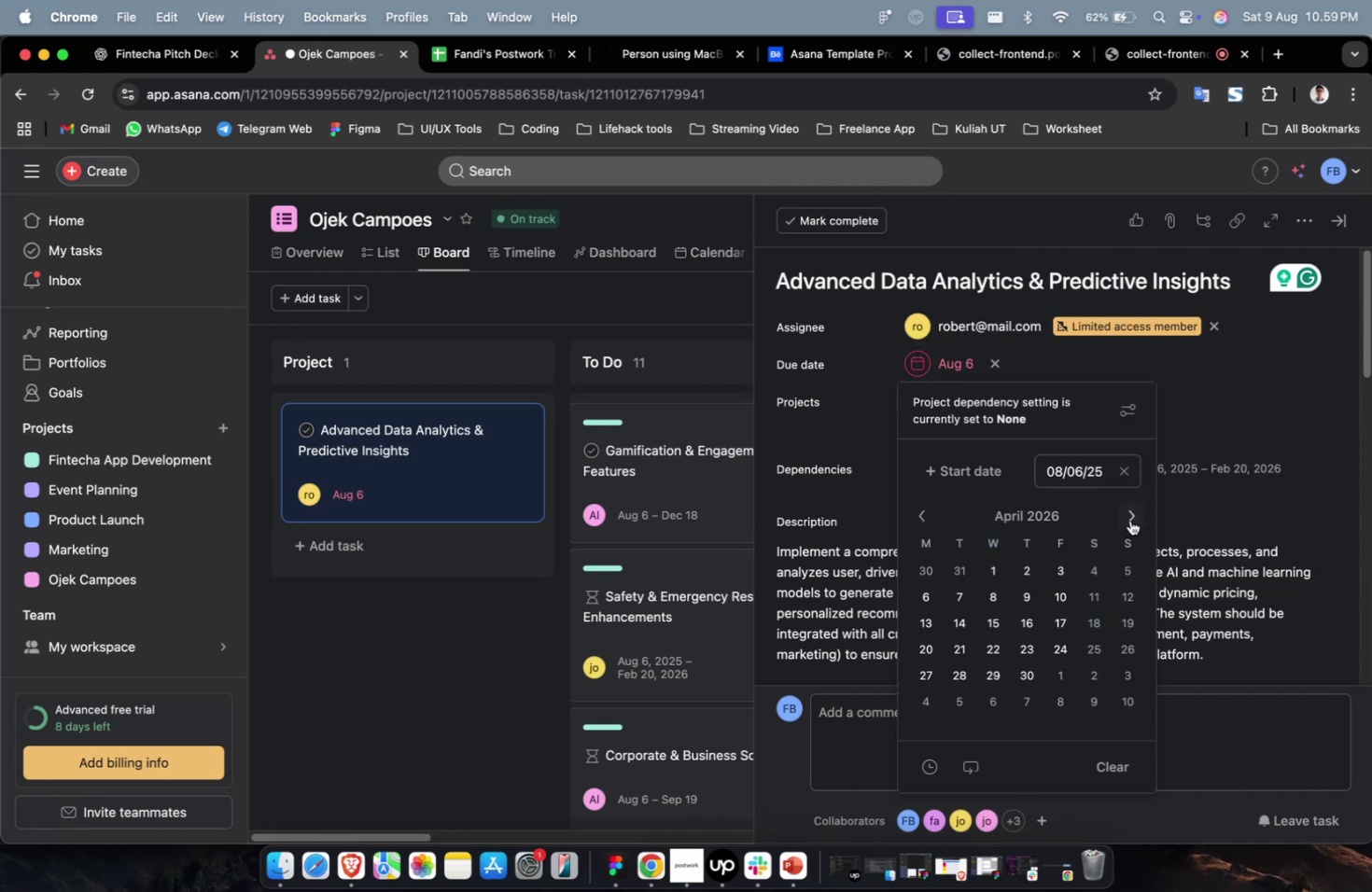 
left_click([999, 478])
 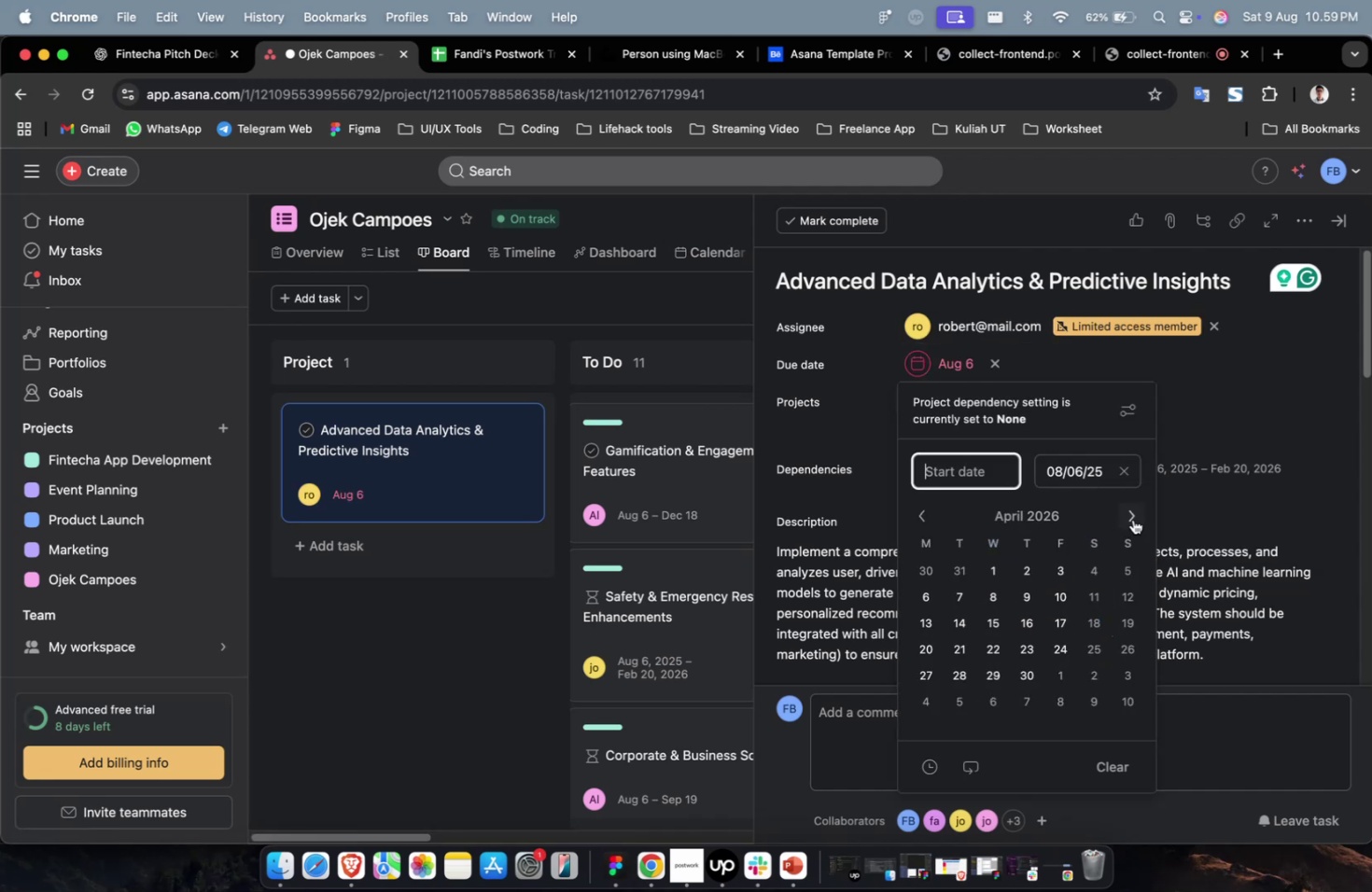 
double_click([1132, 519])
 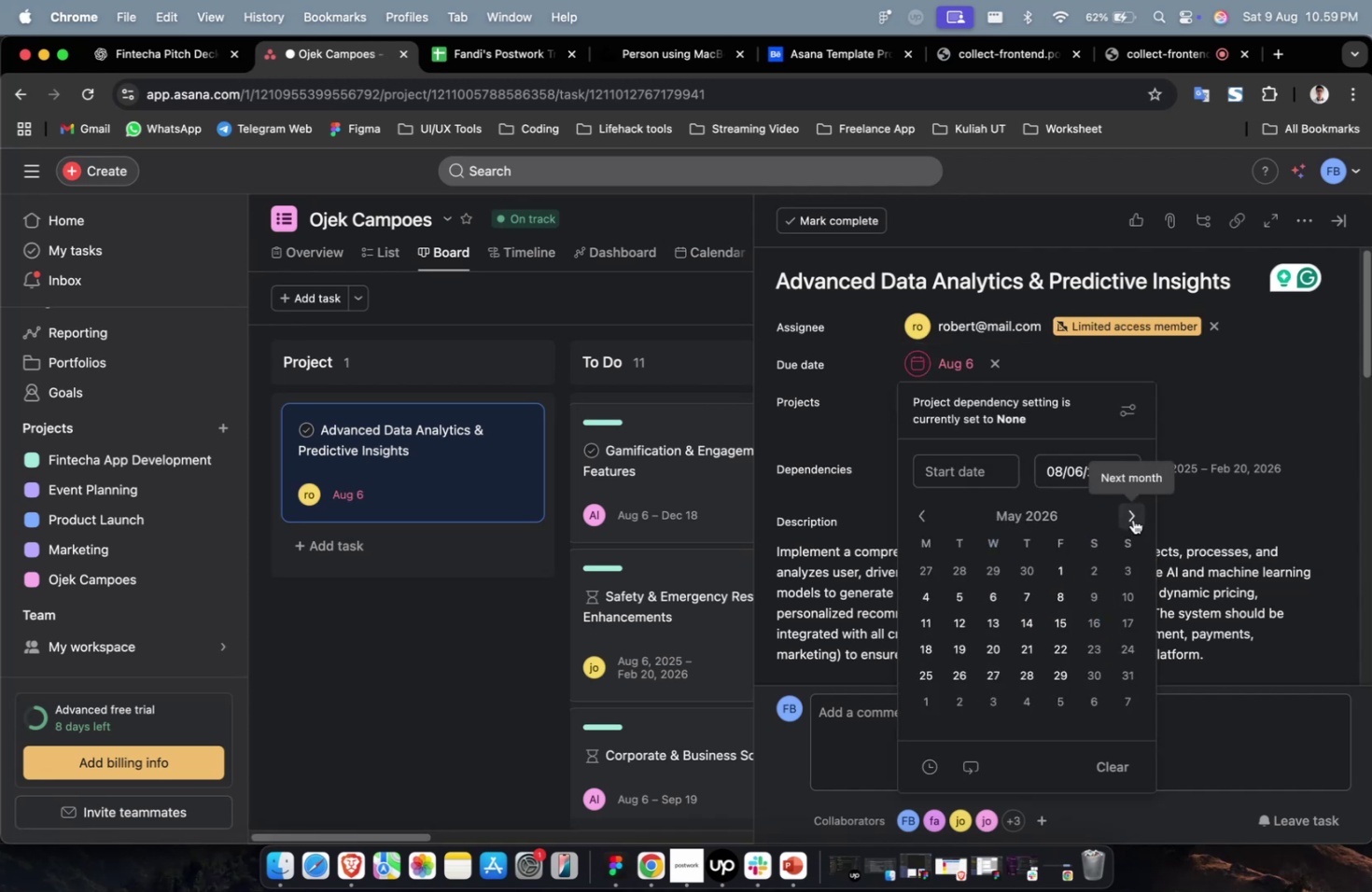 
triple_click([1132, 519])
 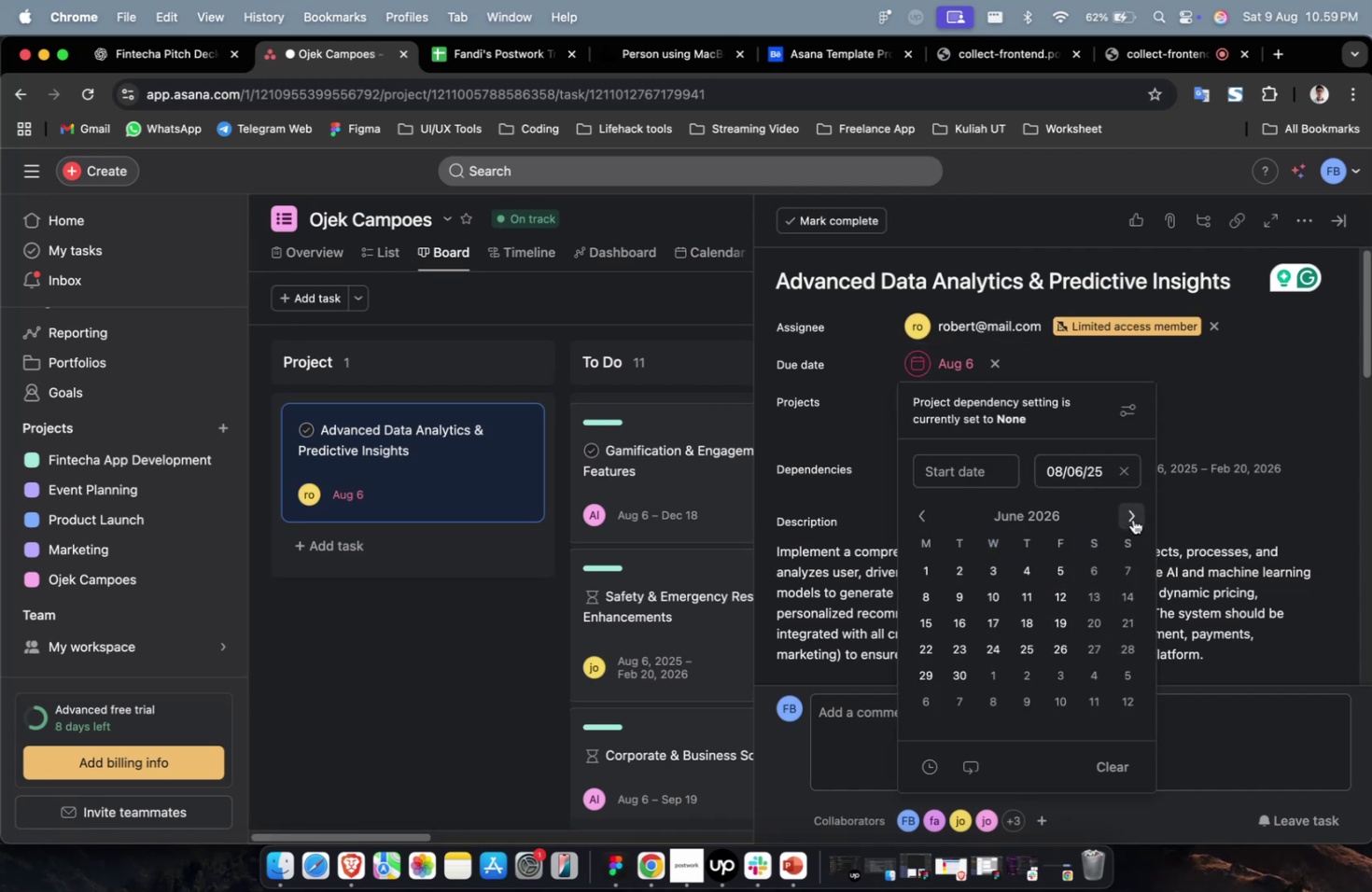 
triple_click([1132, 519])
 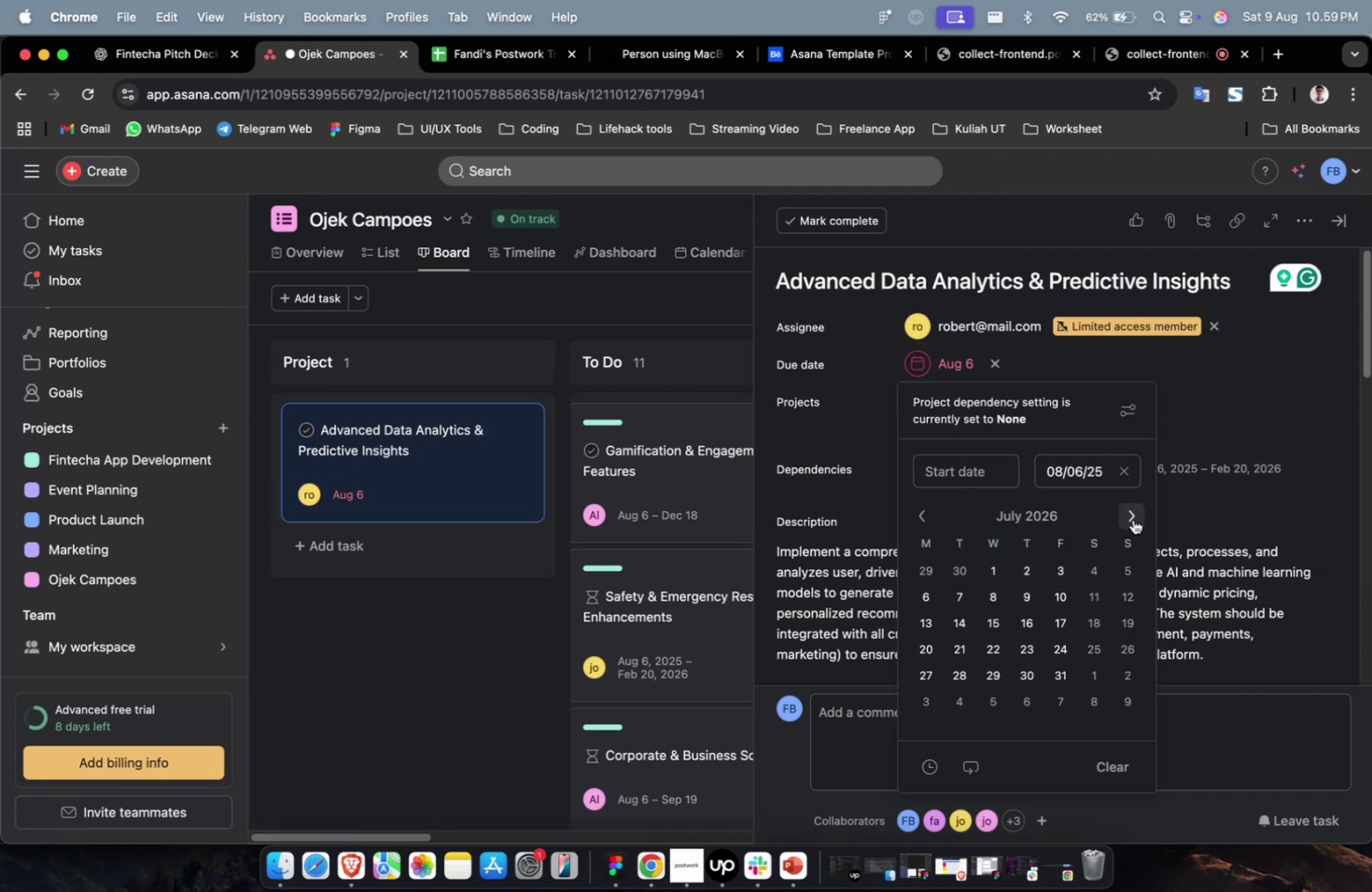 
triple_click([1132, 519])
 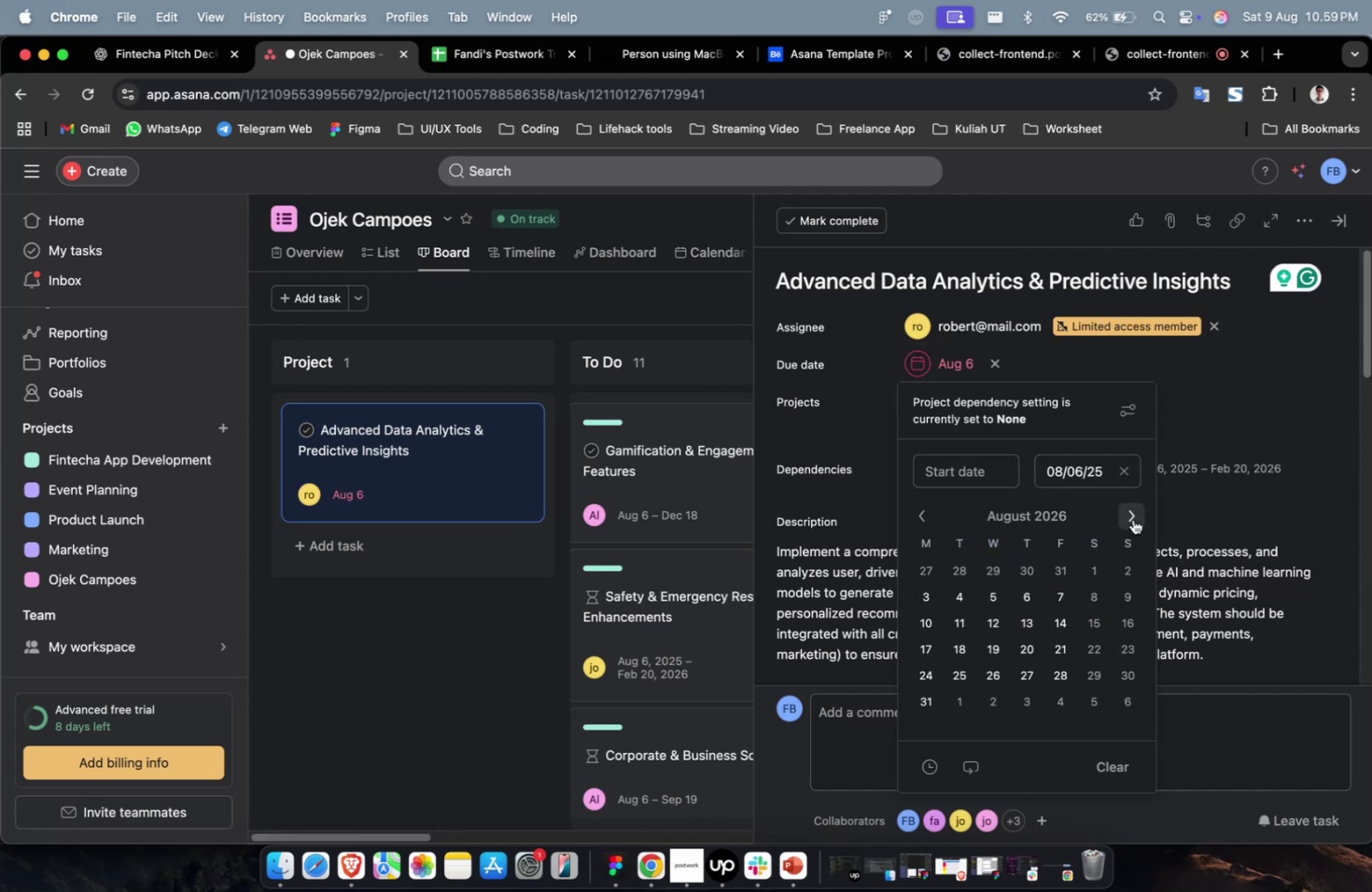 
triple_click([1132, 519])
 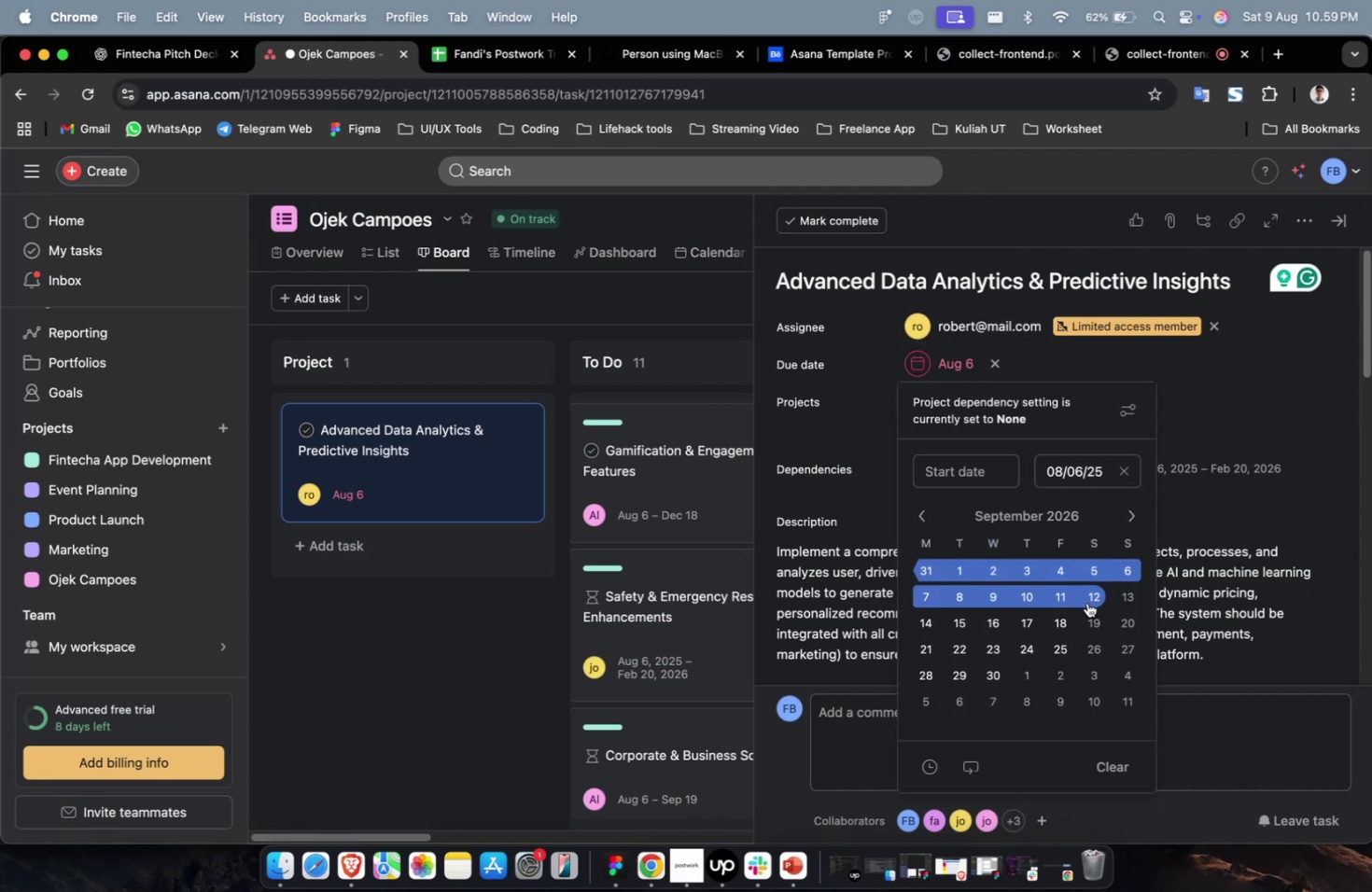 
left_click([1086, 602])
 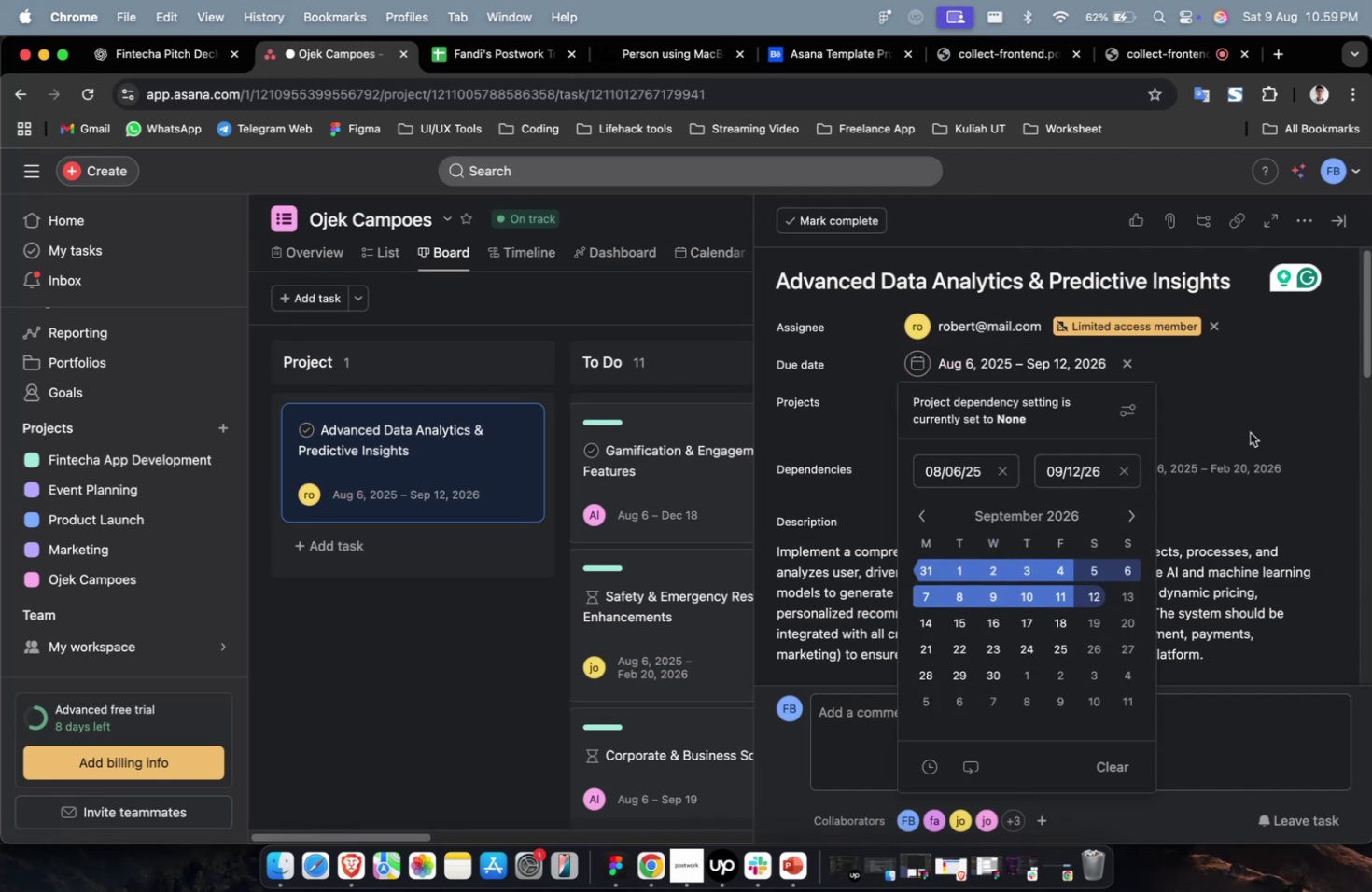 
double_click([1247, 426])
 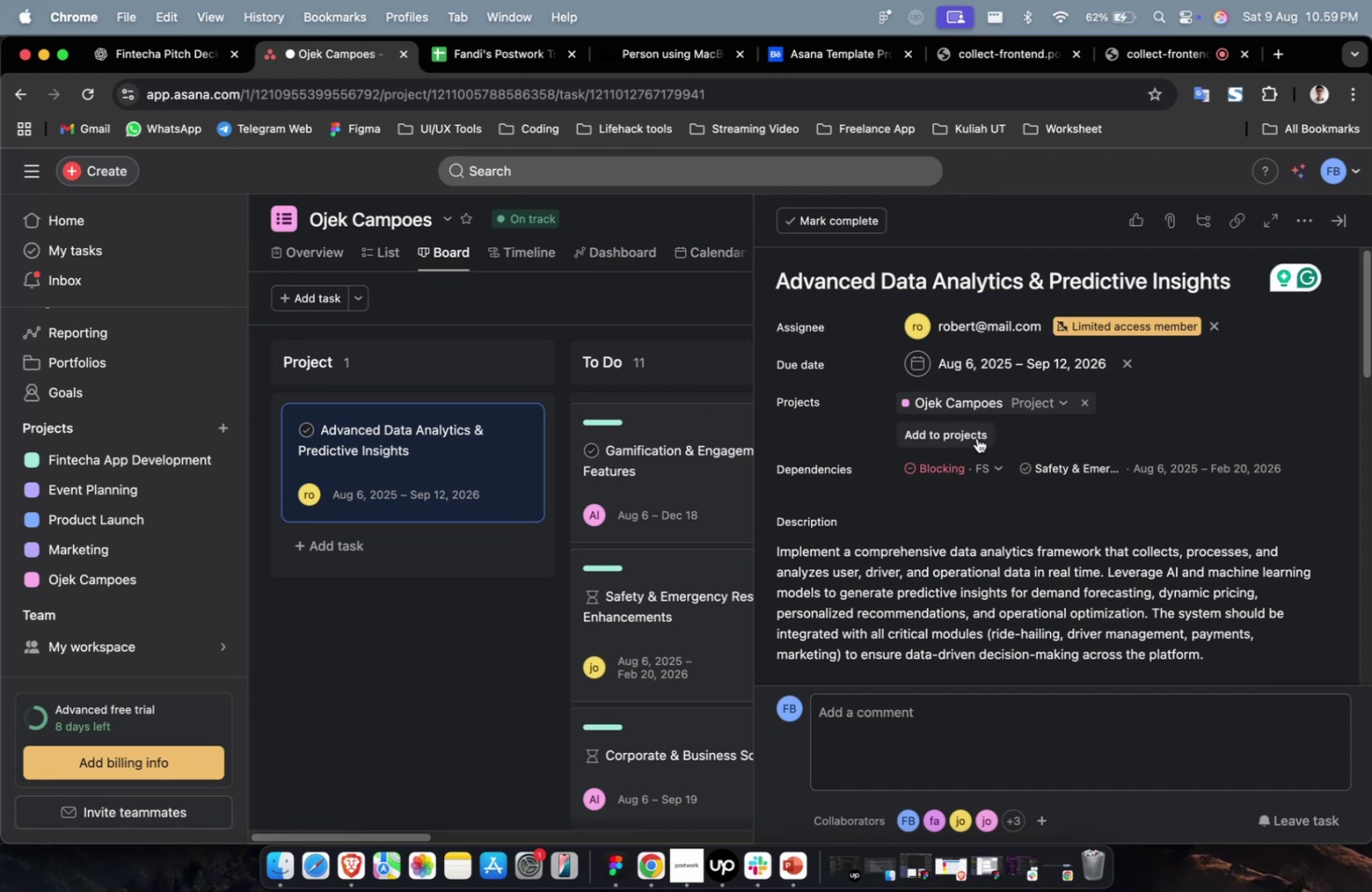 
left_click([976, 438])
 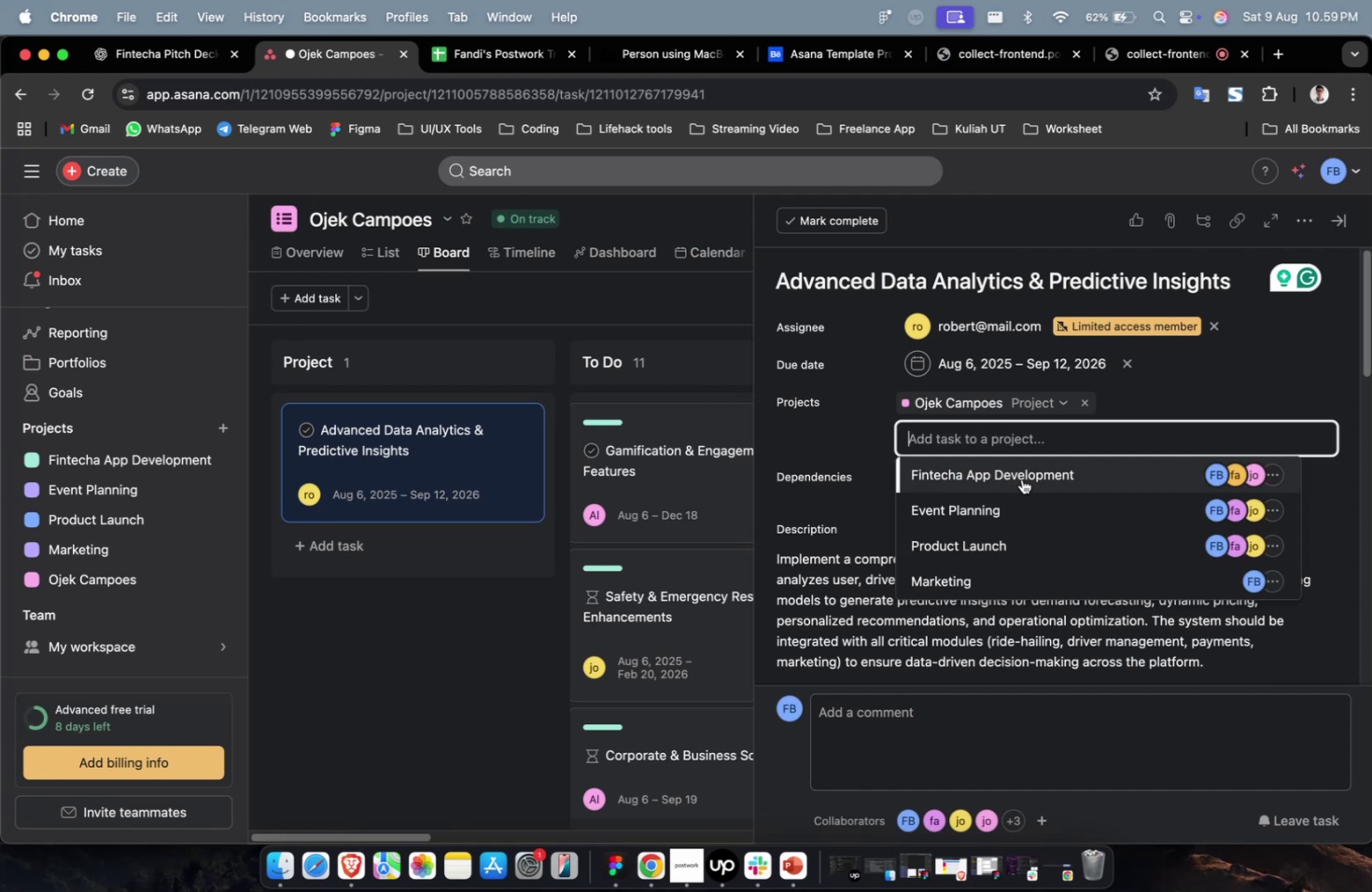 
double_click([1022, 480])
 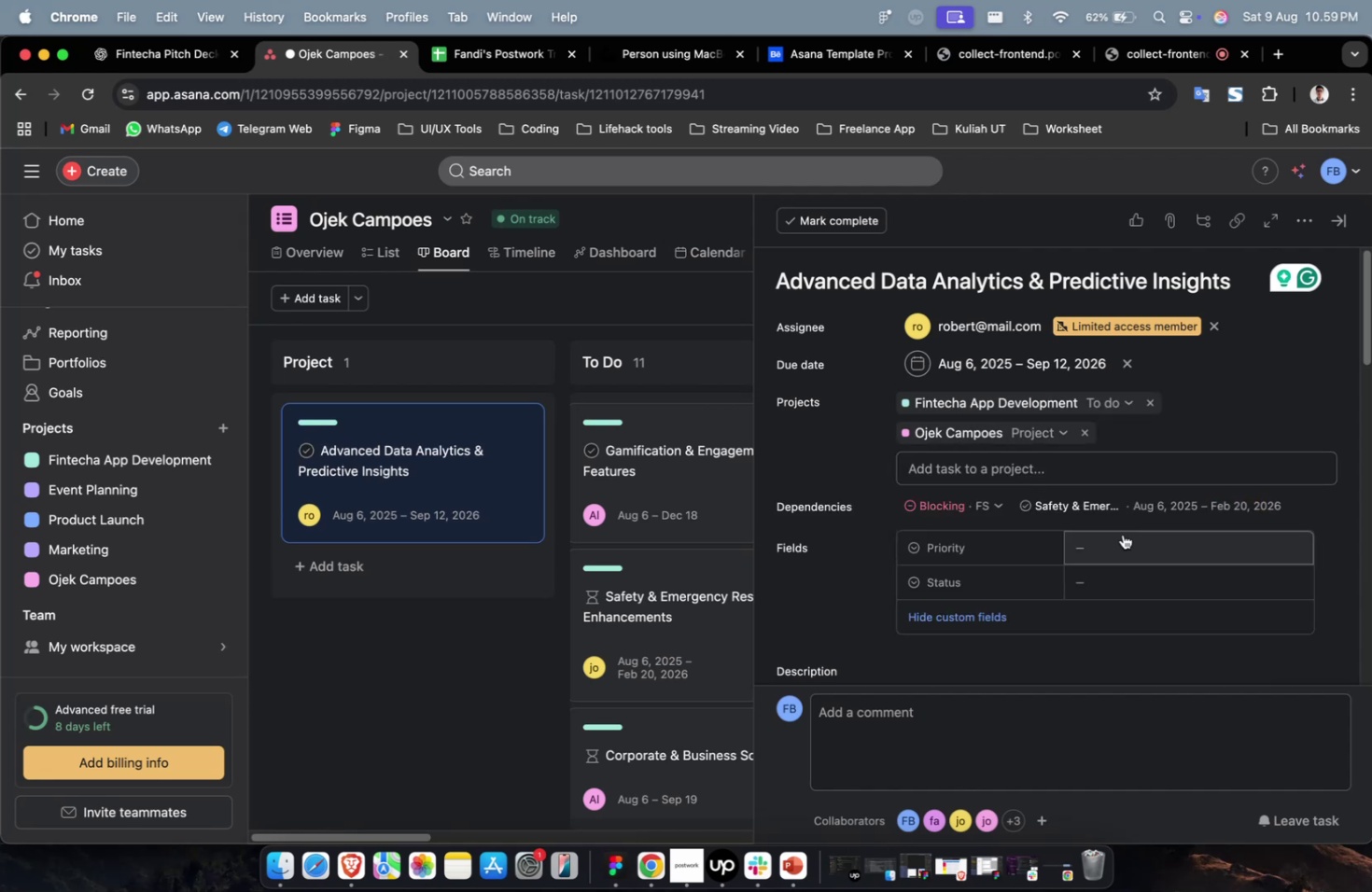 
triple_click([1122, 534])
 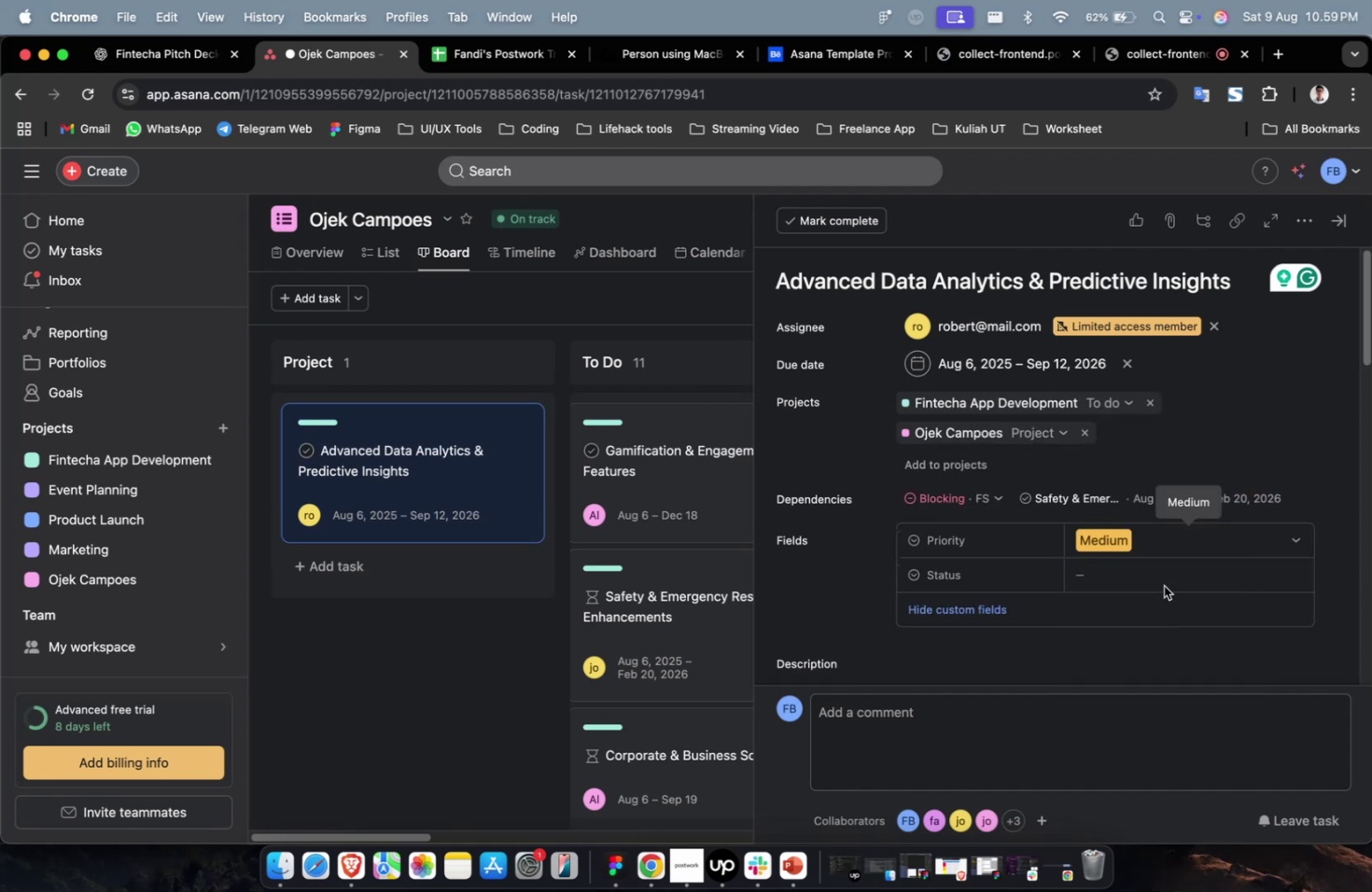 
triple_click([1163, 576])
 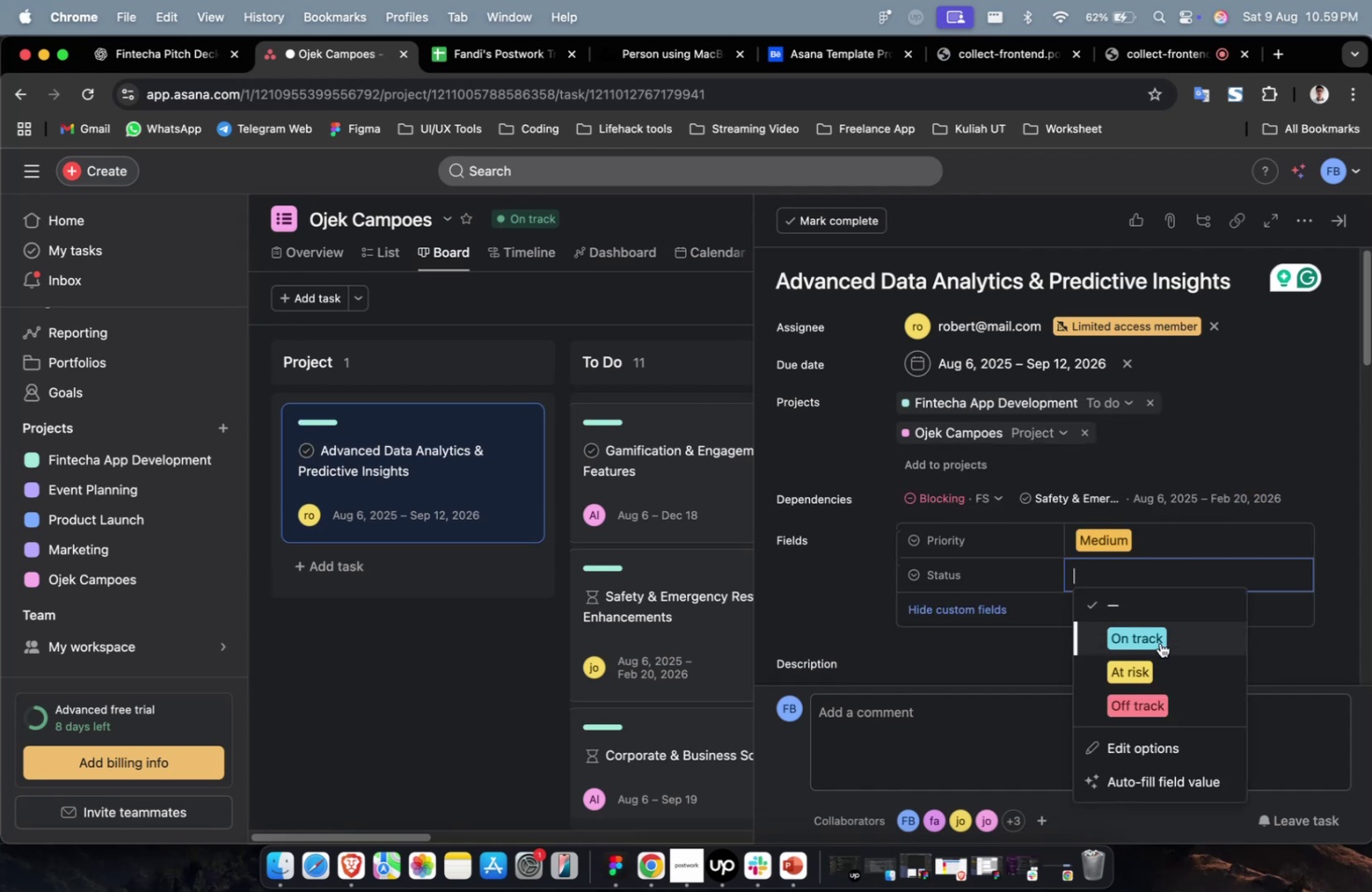 
triple_click([1159, 642])
 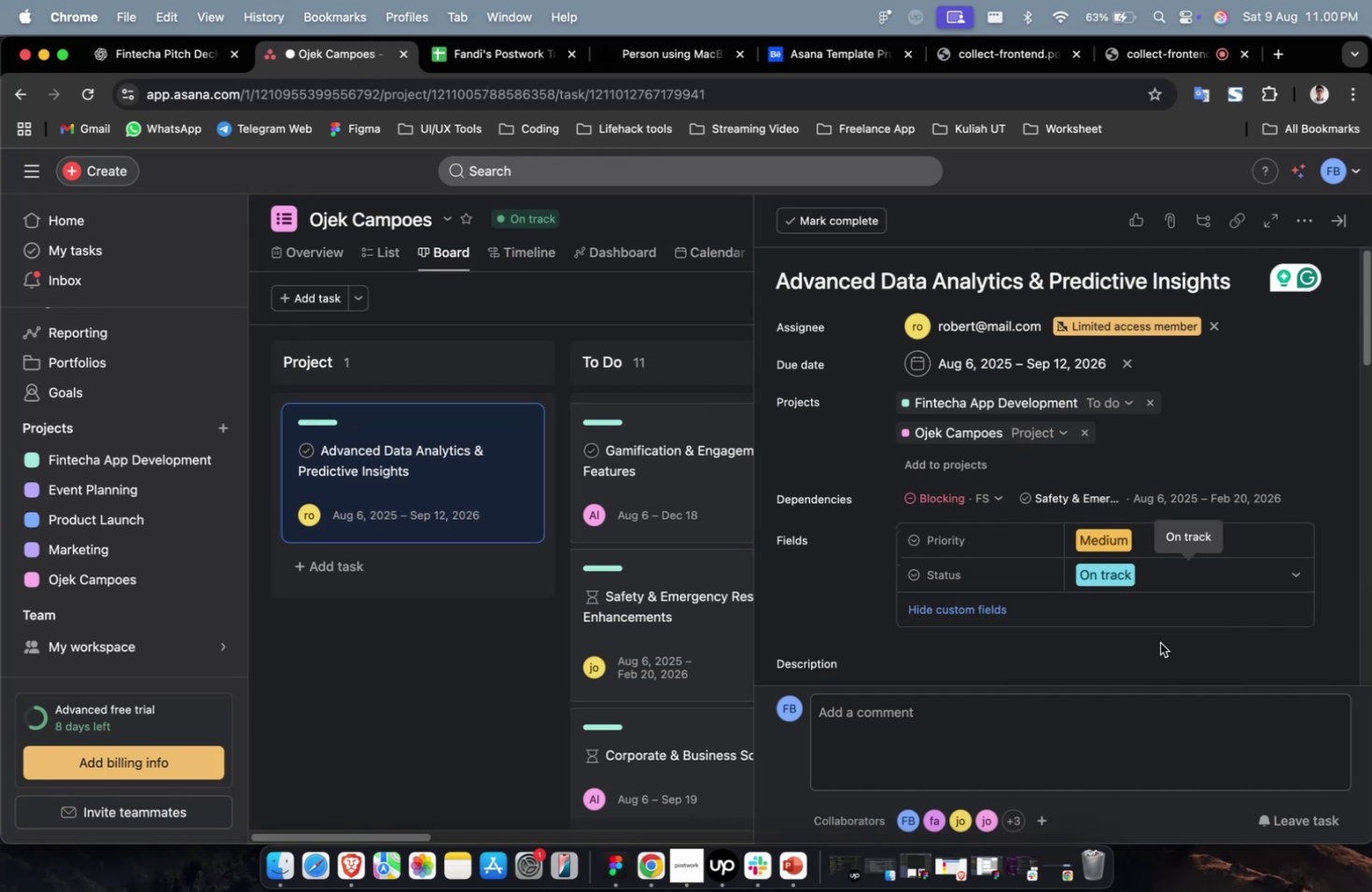 
wait(15.79)
 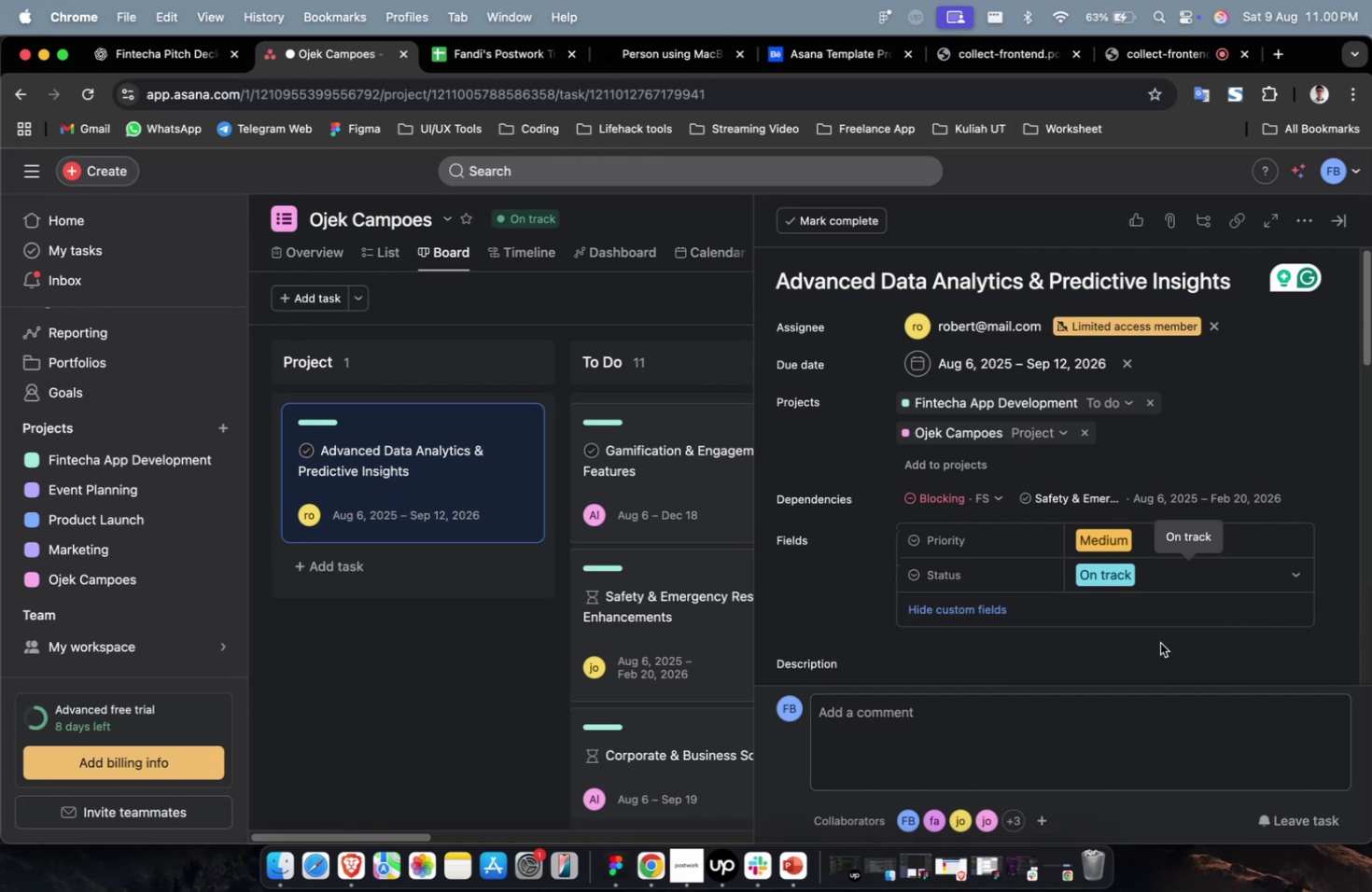 
scroll: coordinate [1128, 640], scroll_direction: down, amount: 31.0
 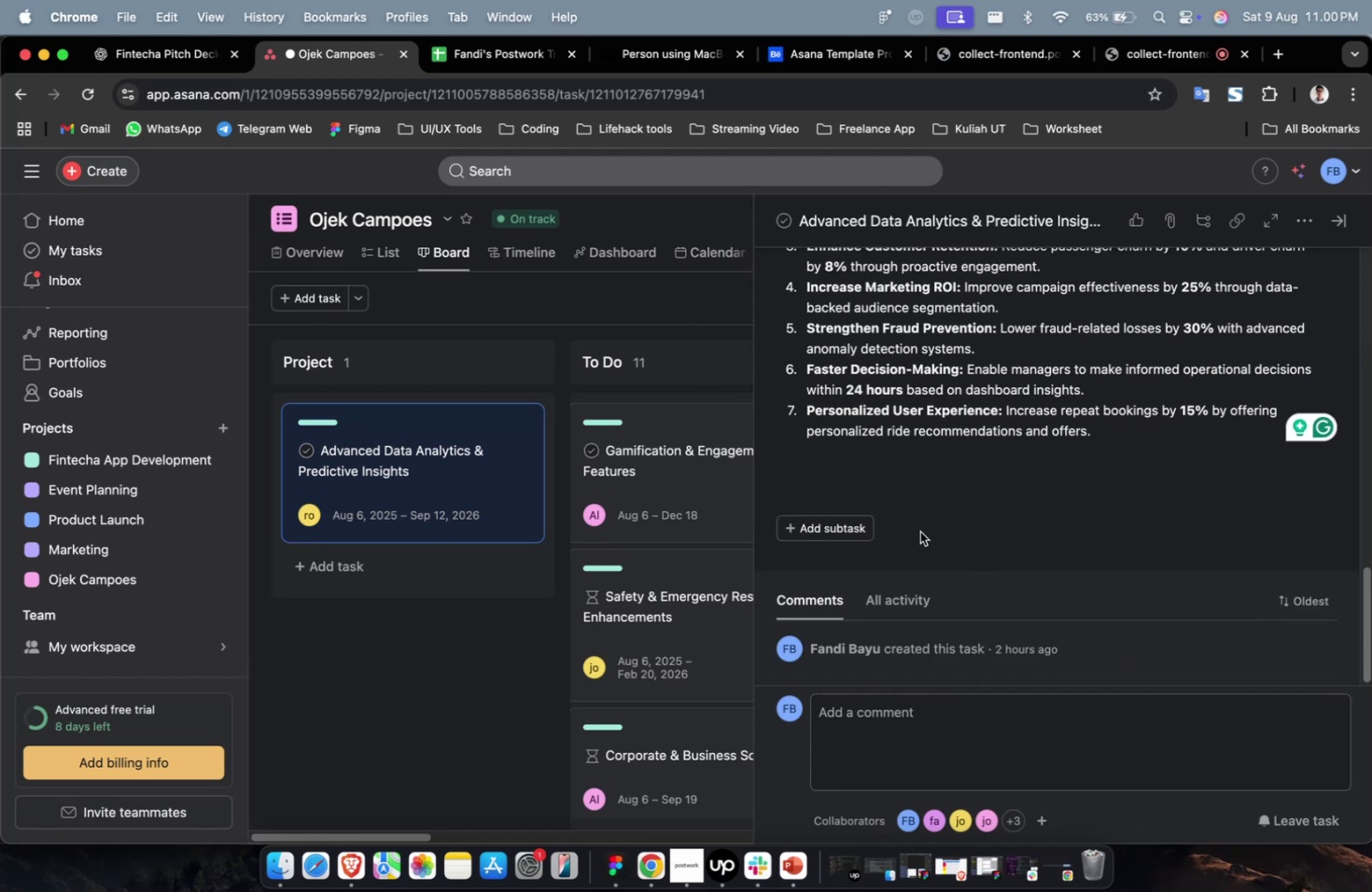 
scroll: coordinate [913, 538], scroll_direction: up, amount: 5.0
 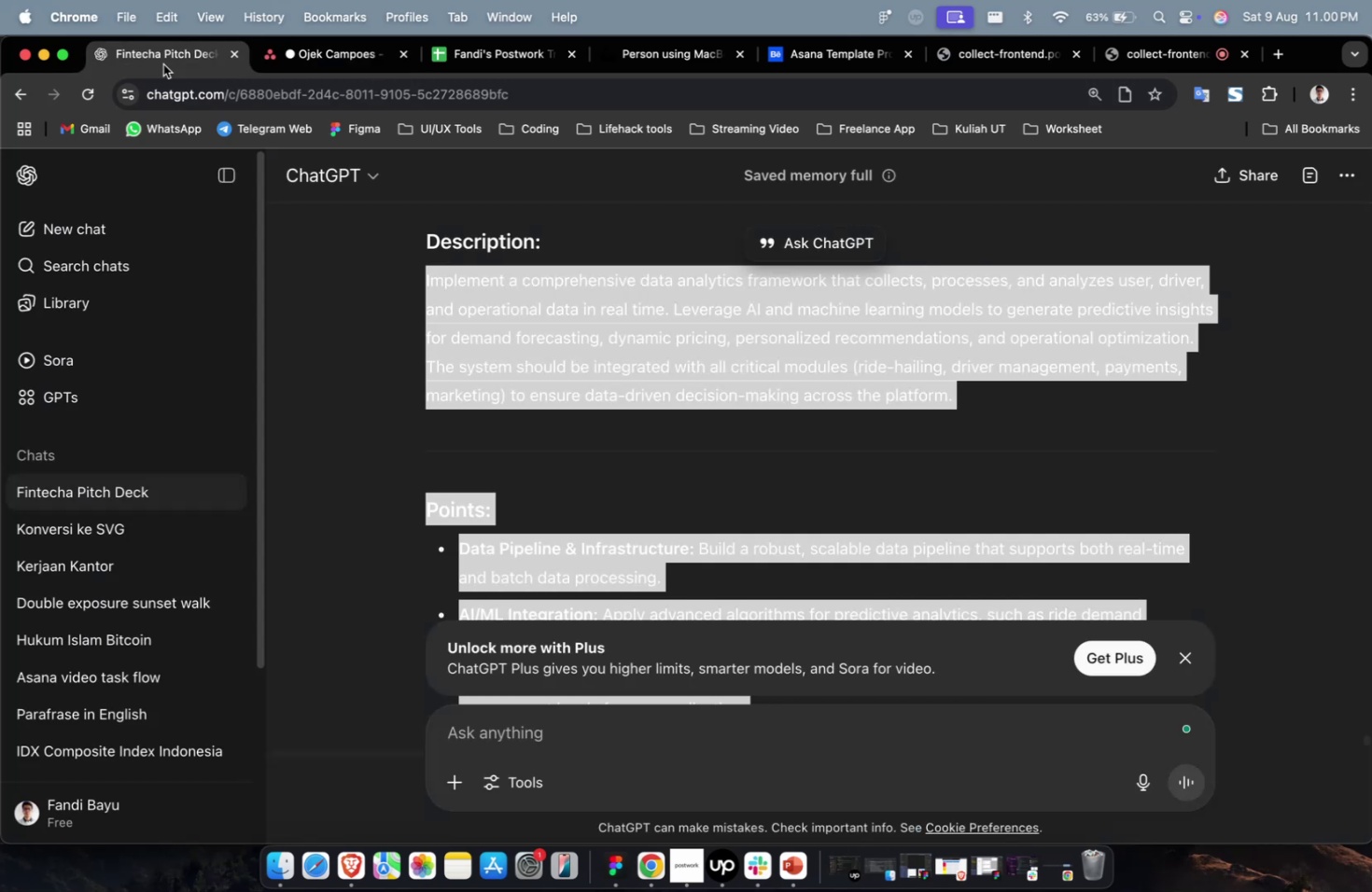 
scroll: coordinate [774, 547], scroll_direction: down, amount: 43.0
 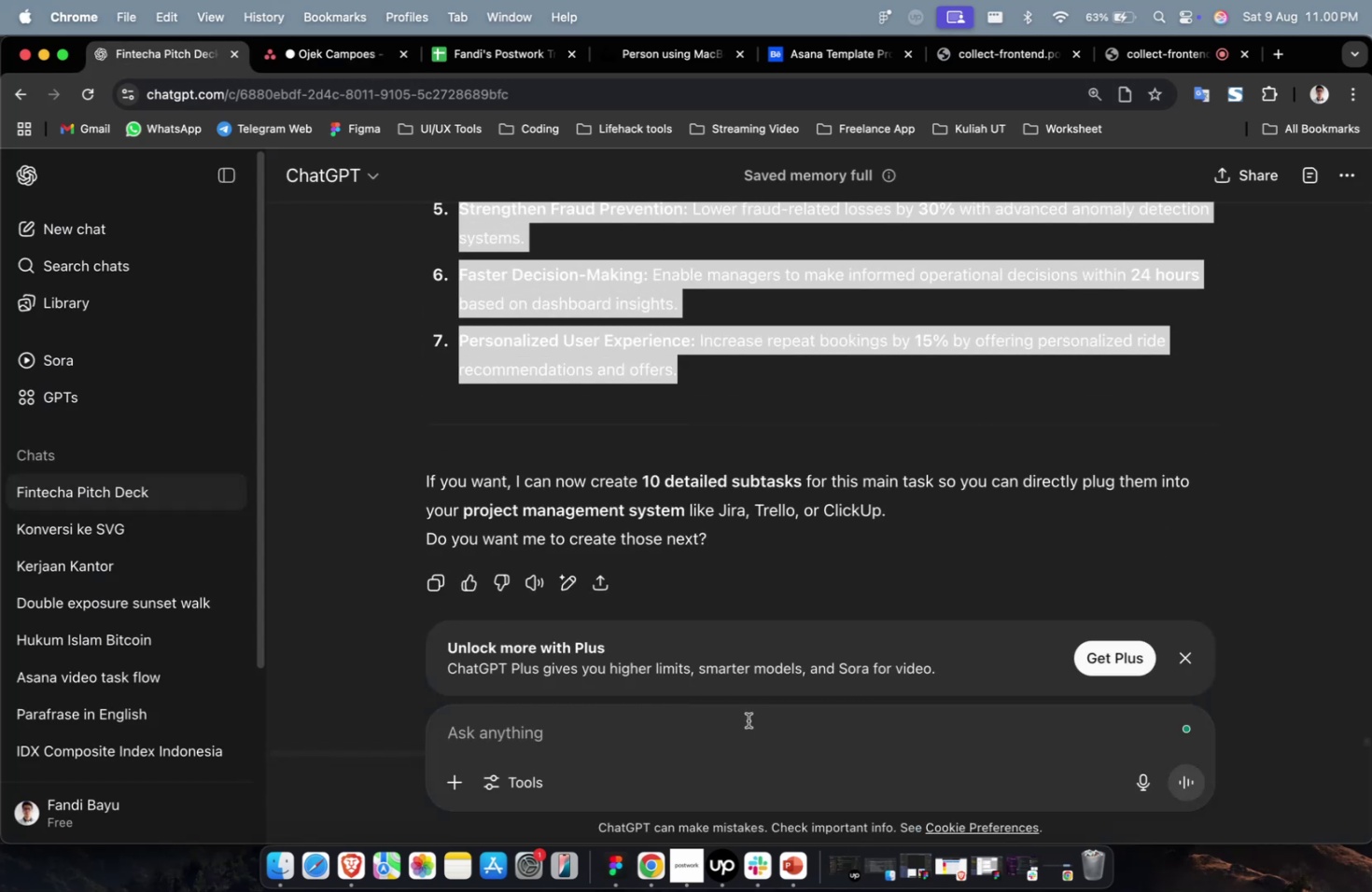 
left_click([747, 719])
 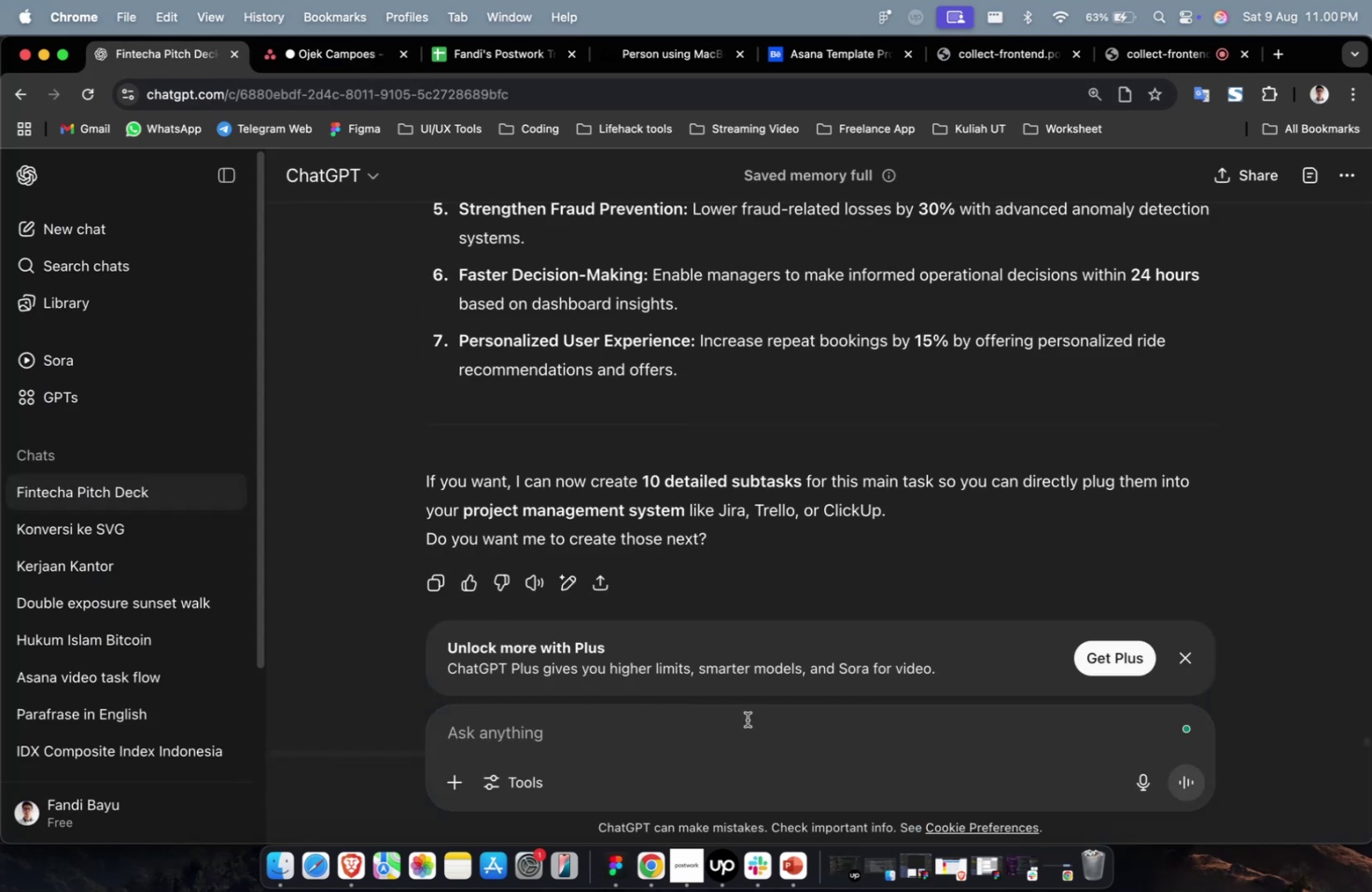 
type(yes, create 10 detailed subtask)
 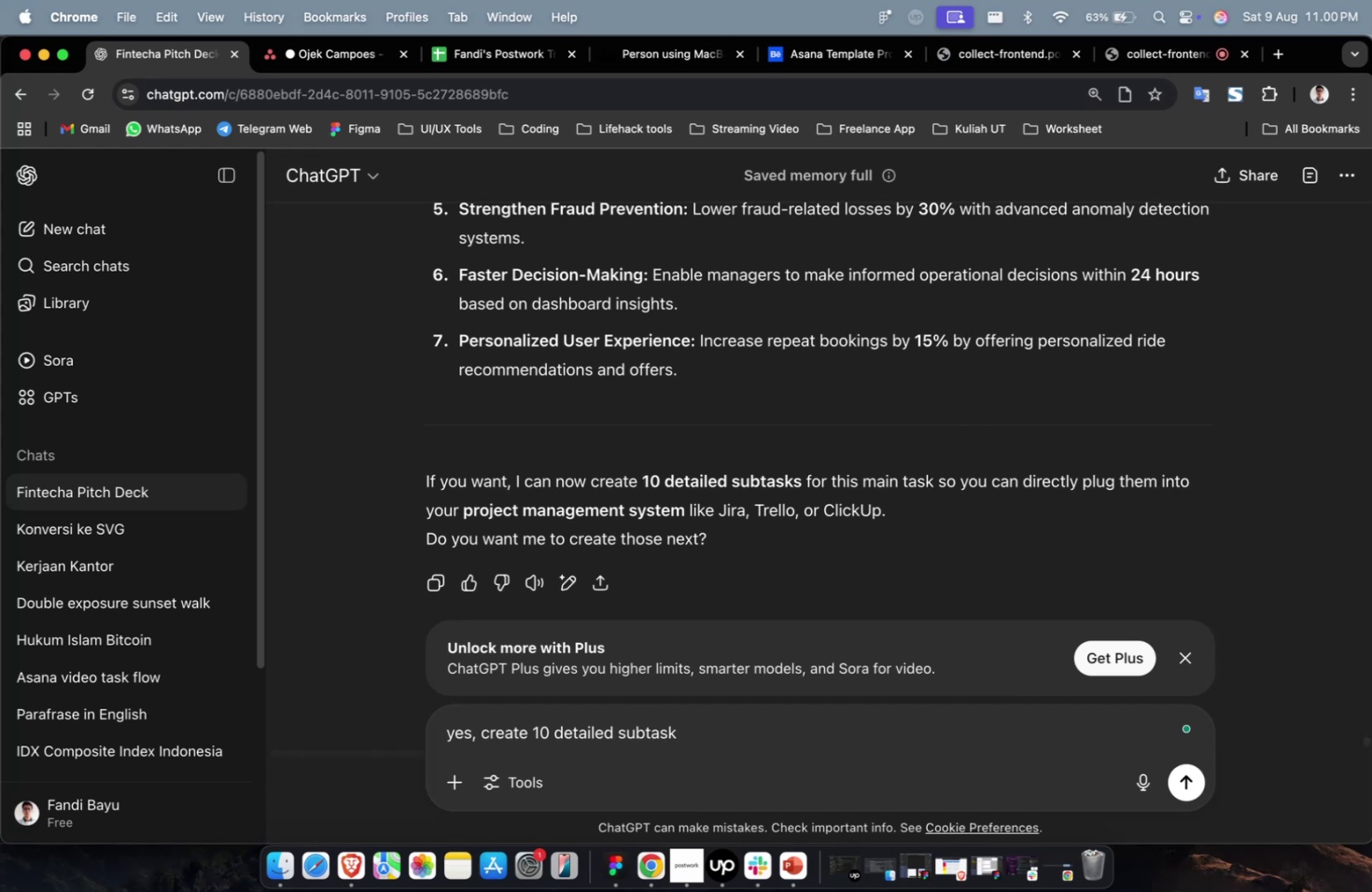 
key(Enter)
 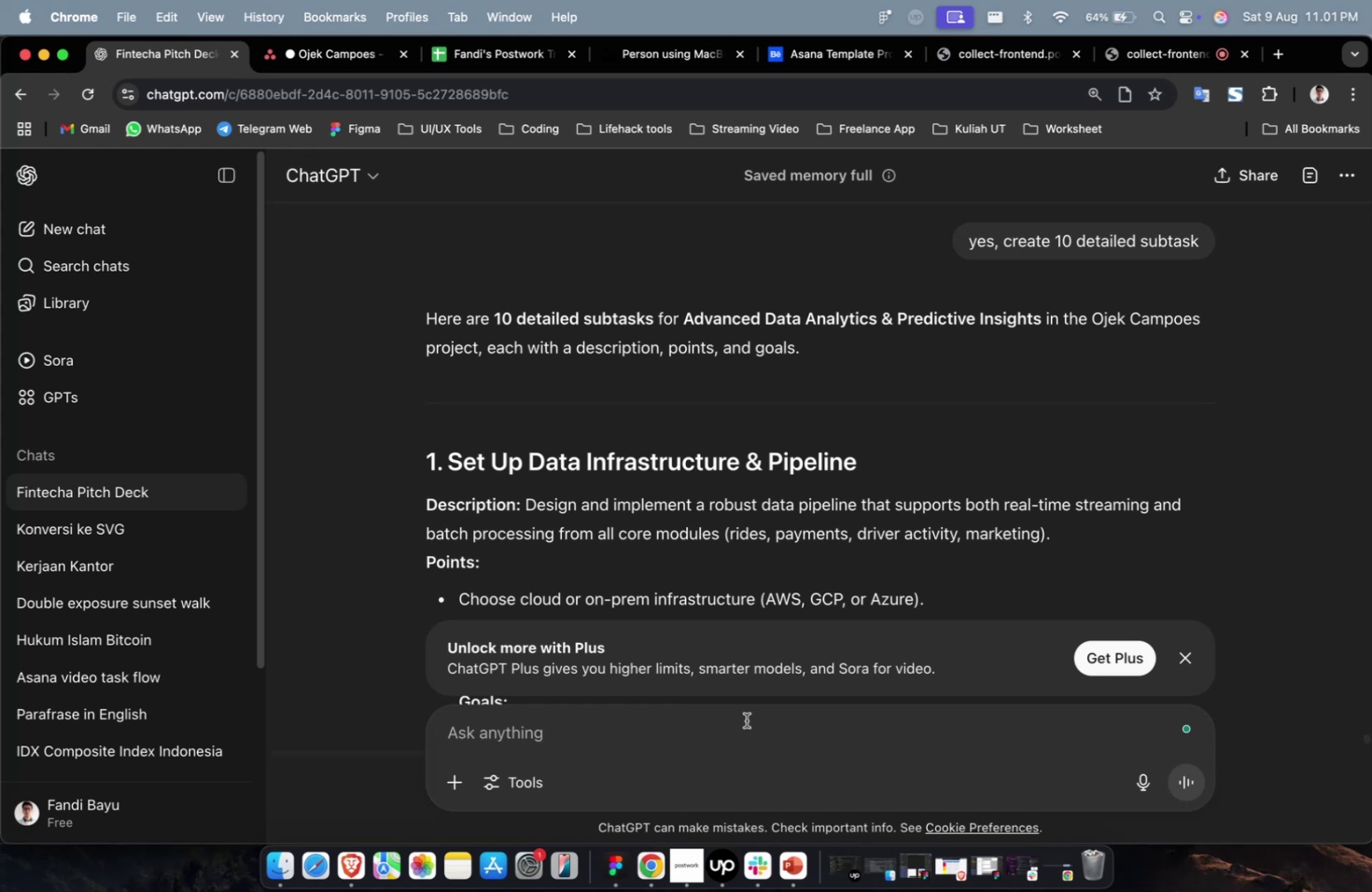 
wait(59.51)
 